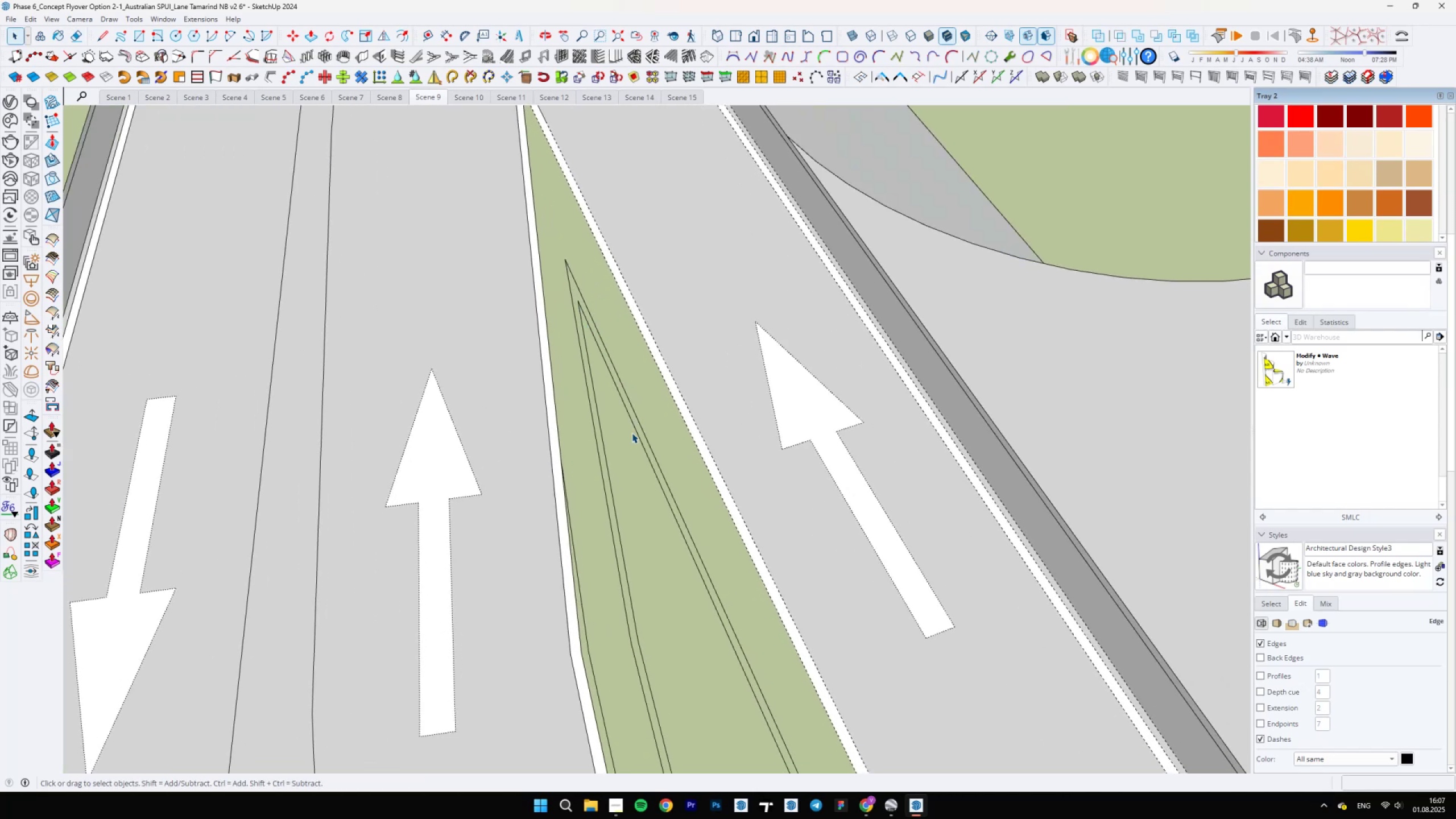 
left_click([630, 445])
 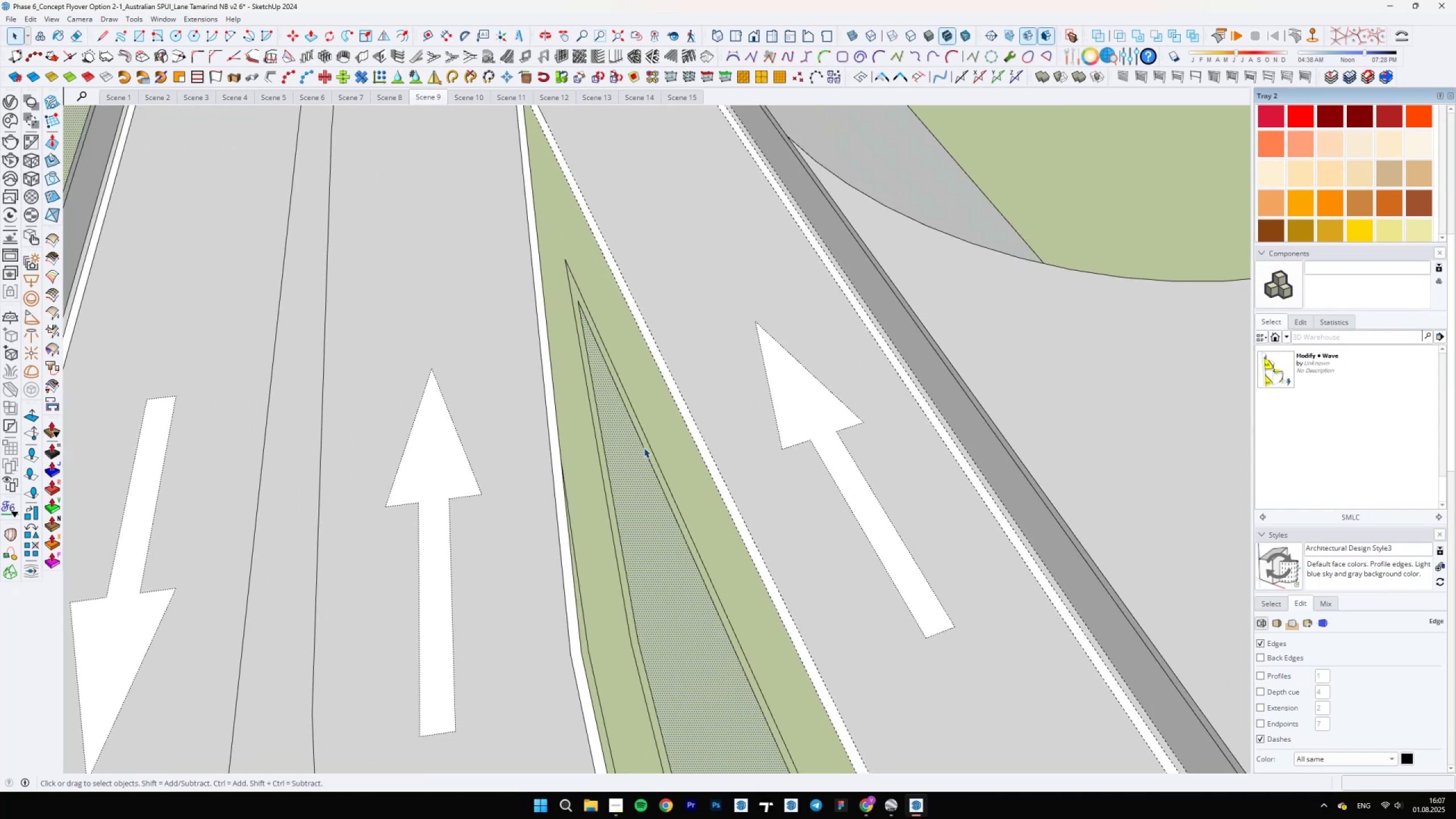 
left_click([644, 448])
 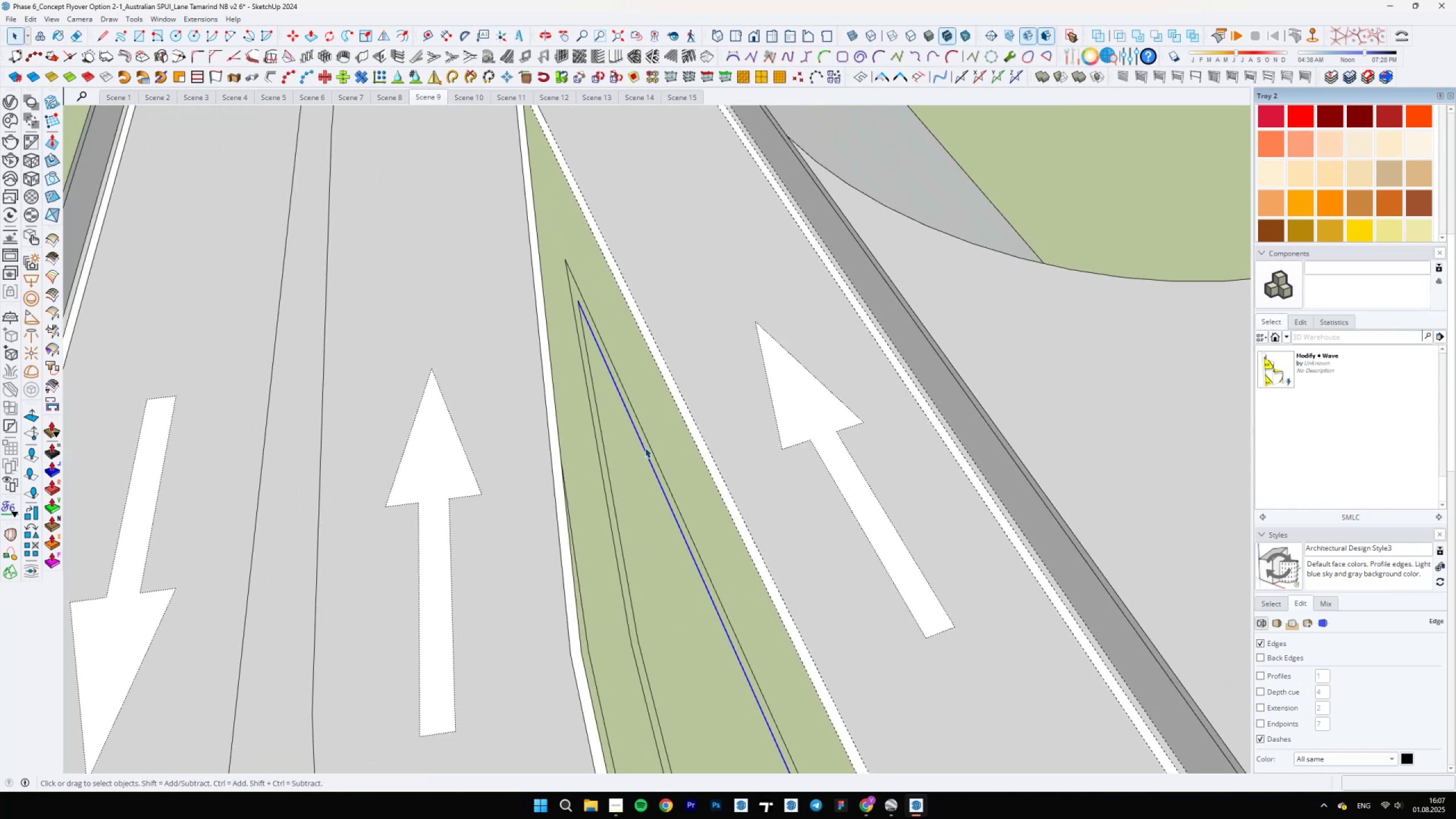 
scroll: coordinate [650, 451], scroll_direction: up, amount: 5.0
 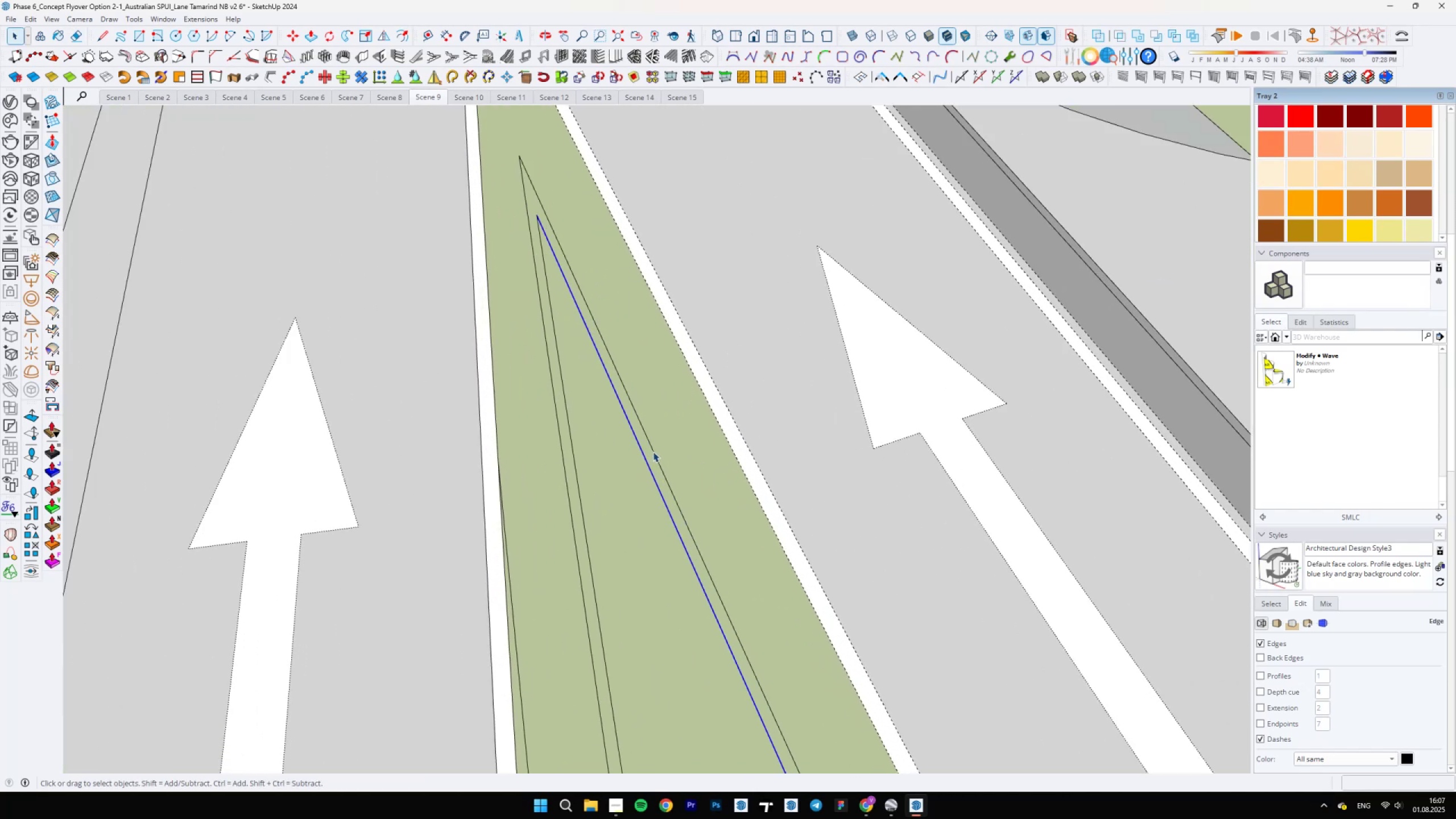 
key(L)
 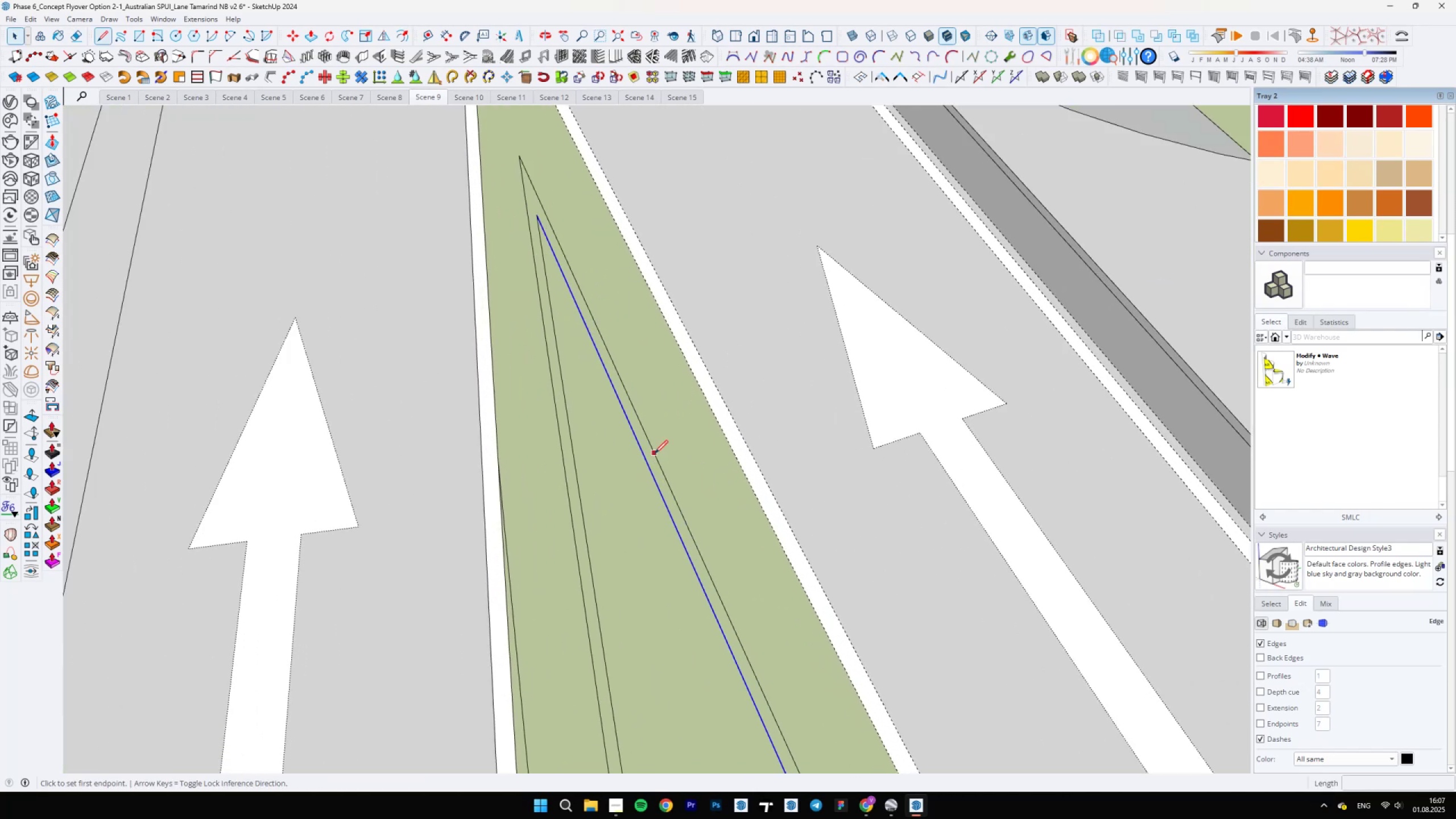 
left_click([655, 454])
 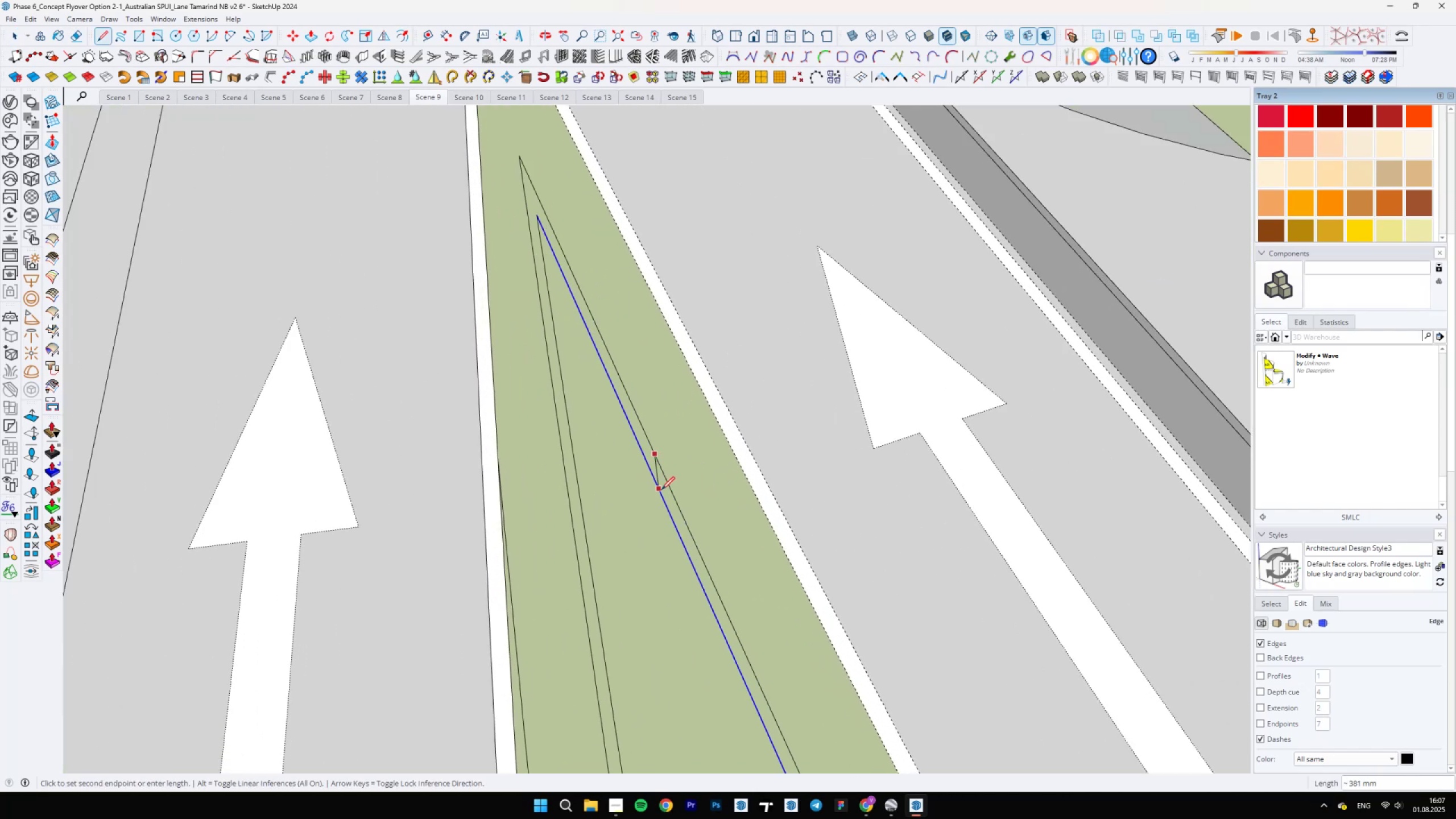 
left_click([661, 490])
 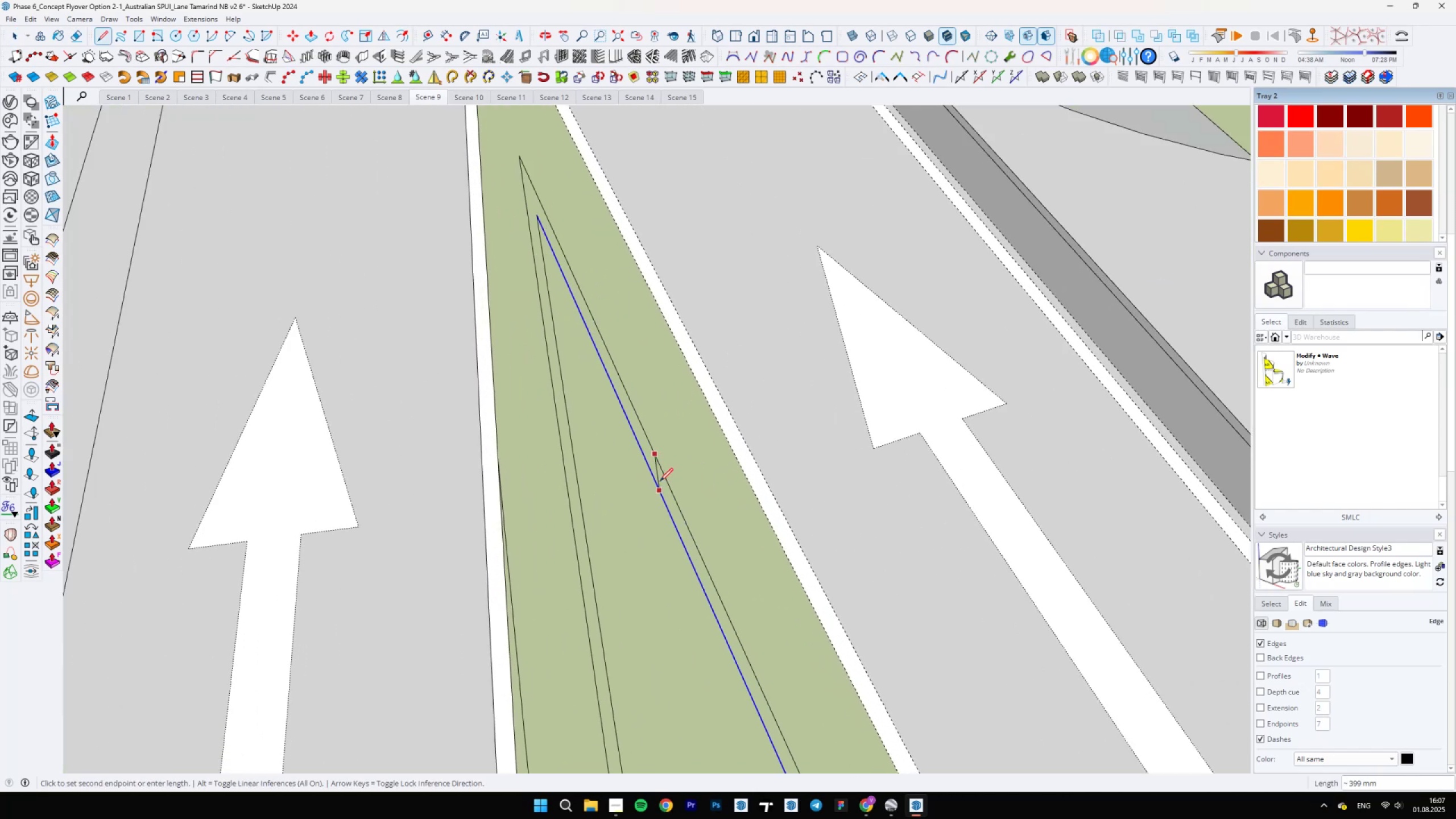 
key(E)
 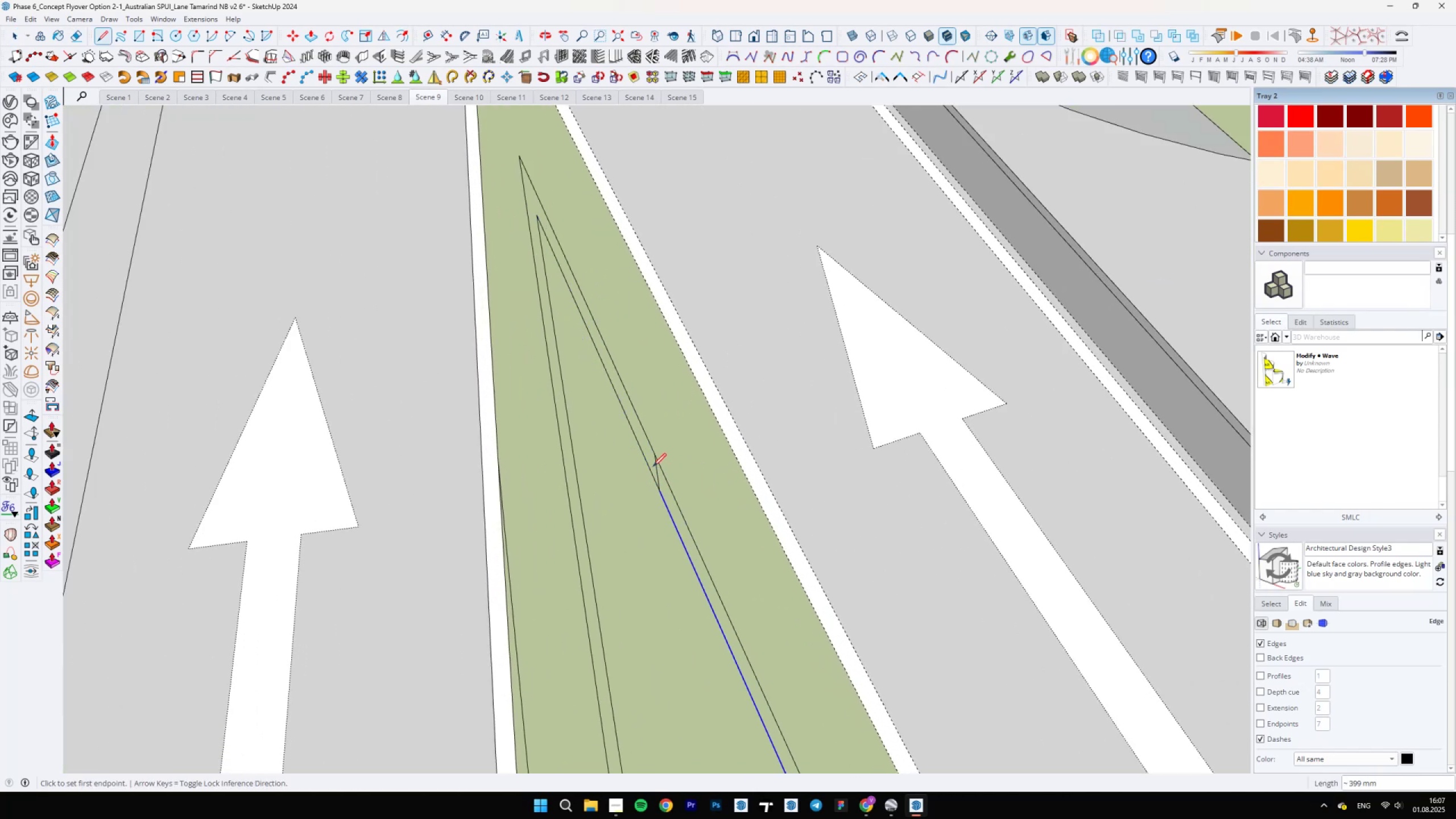 
scroll: coordinate [625, 423], scroll_direction: down, amount: 18.0
 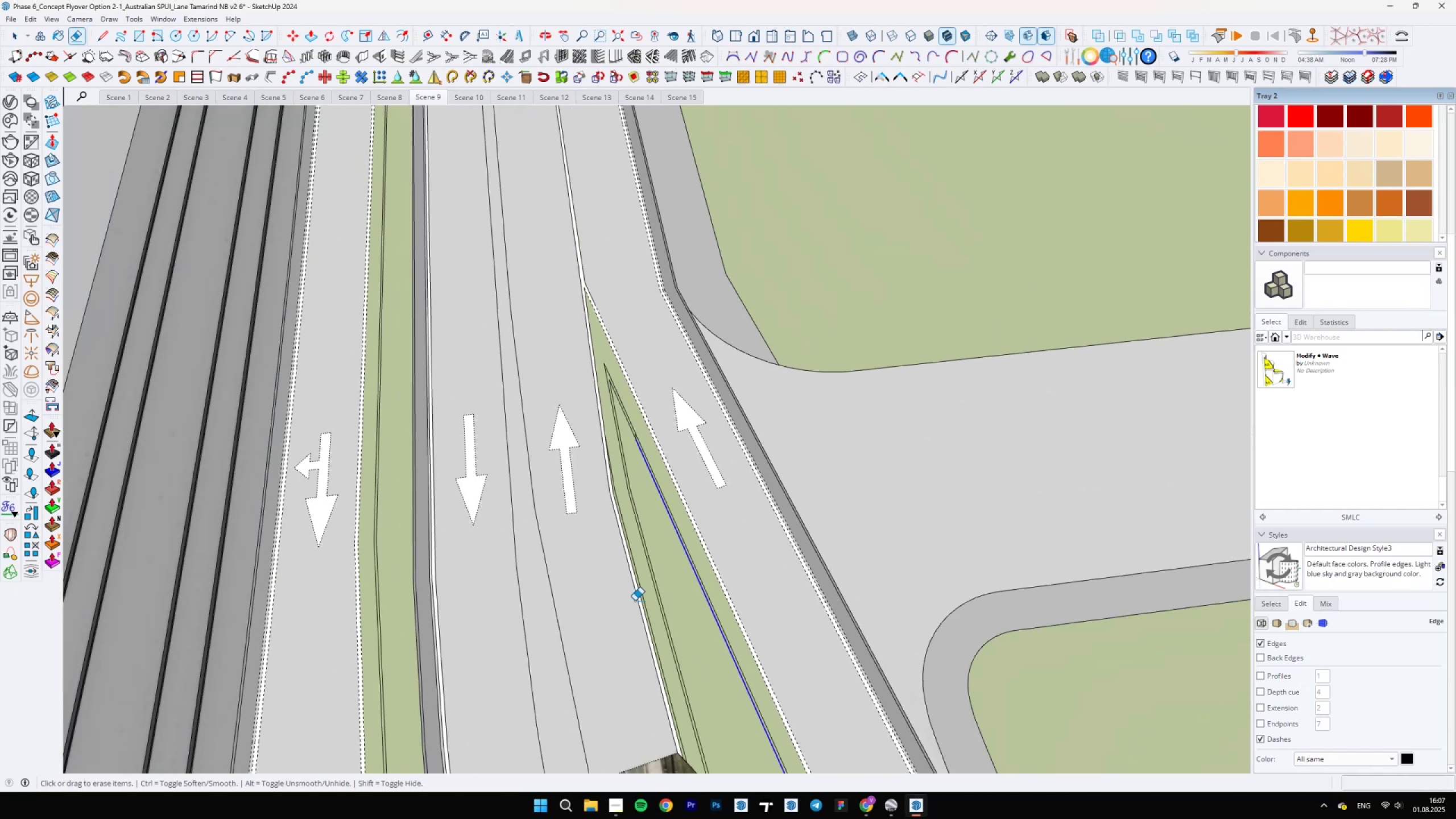 
scroll: coordinate [586, 410], scroll_direction: up, amount: 8.0
 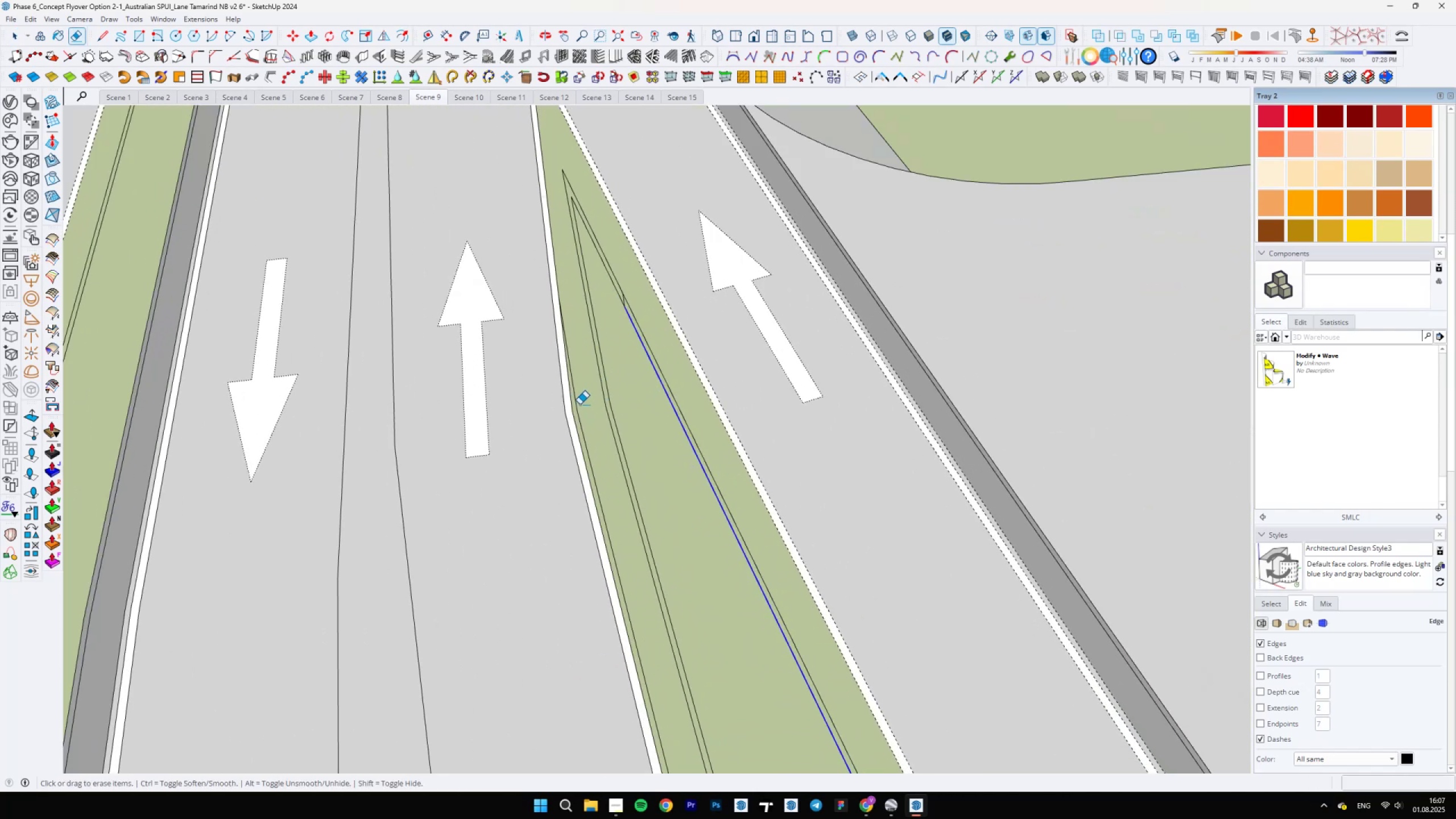 
left_click_drag(start_coordinate=[577, 402], to_coordinate=[576, 411])
 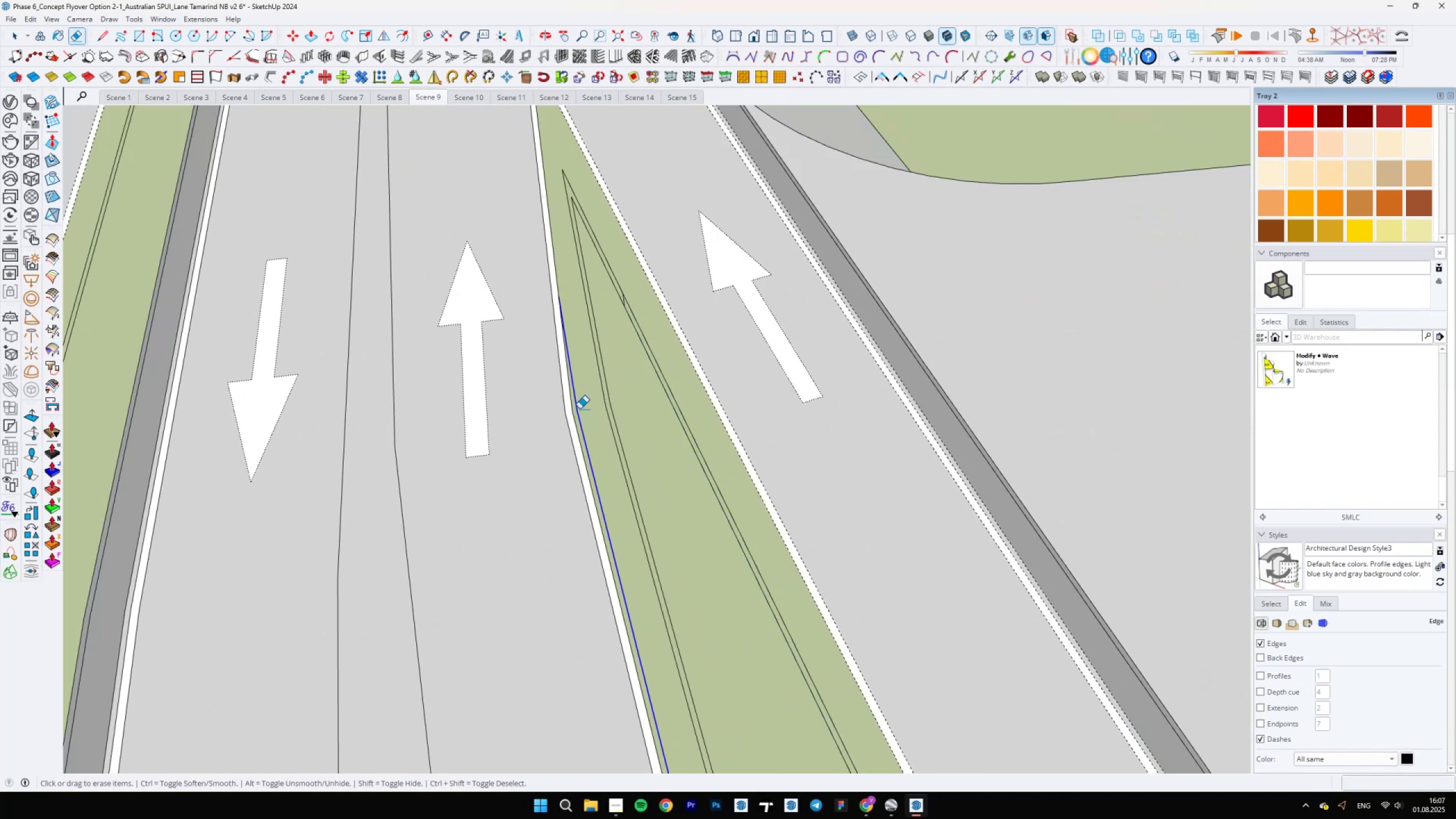 
scroll: coordinate [594, 399], scroll_direction: down, amount: 11.0
 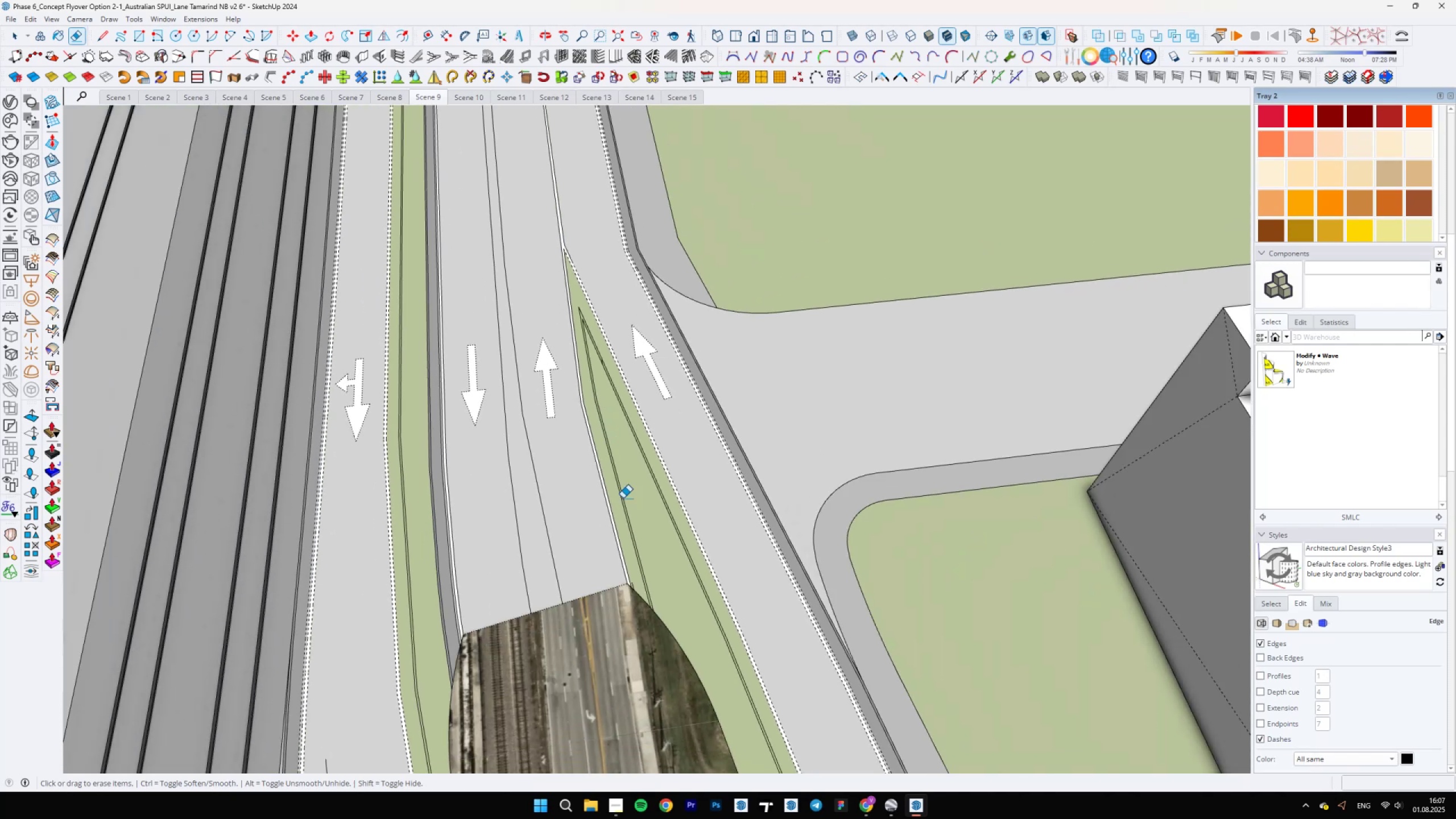 
scroll: coordinate [629, 588], scroll_direction: up, amount: 5.0
 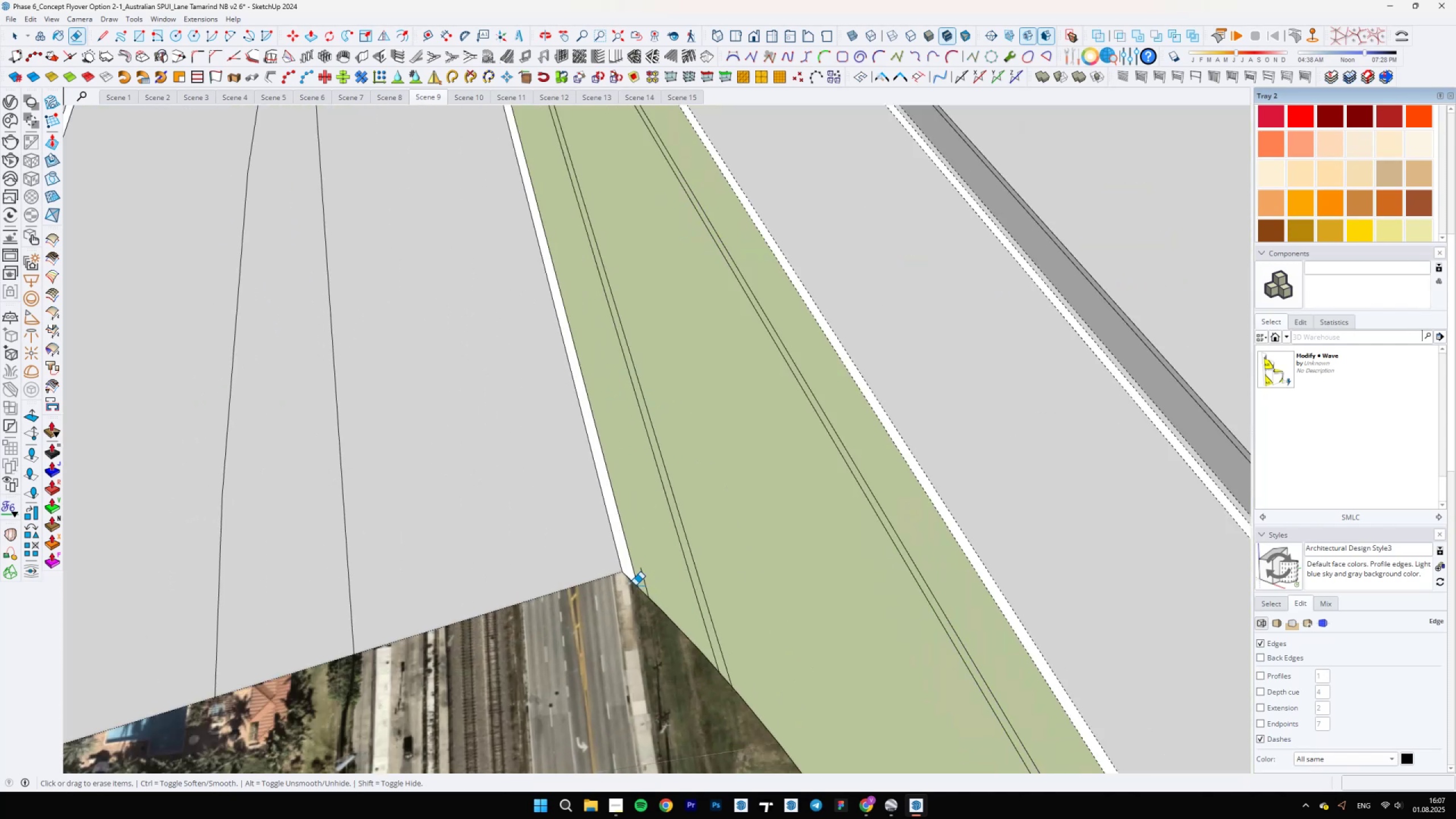 
left_click_drag(start_coordinate=[642, 579], to_coordinate=[704, 564])
 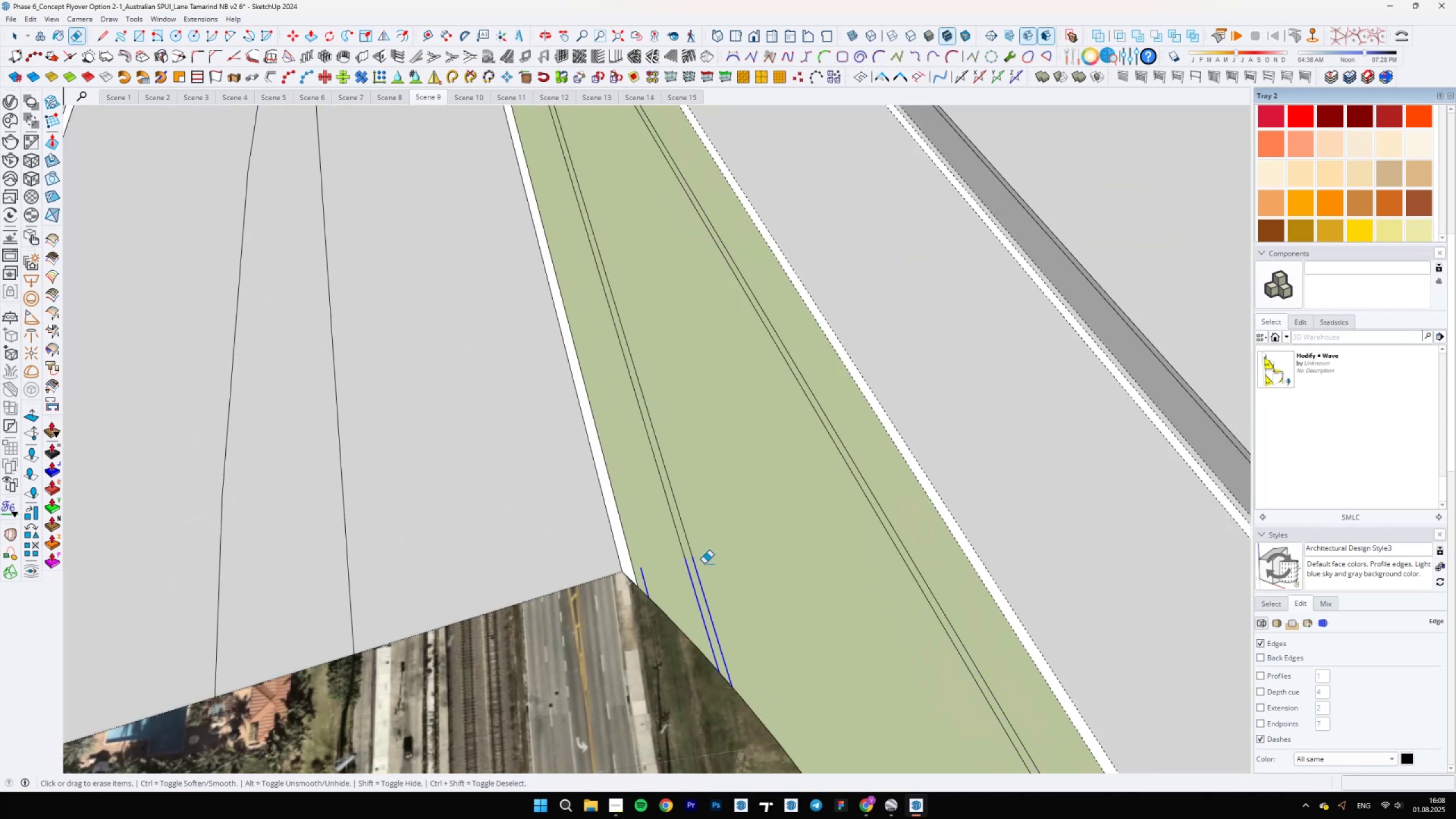 
left_click_drag(start_coordinate=[678, 513], to_coordinate=[669, 506])
 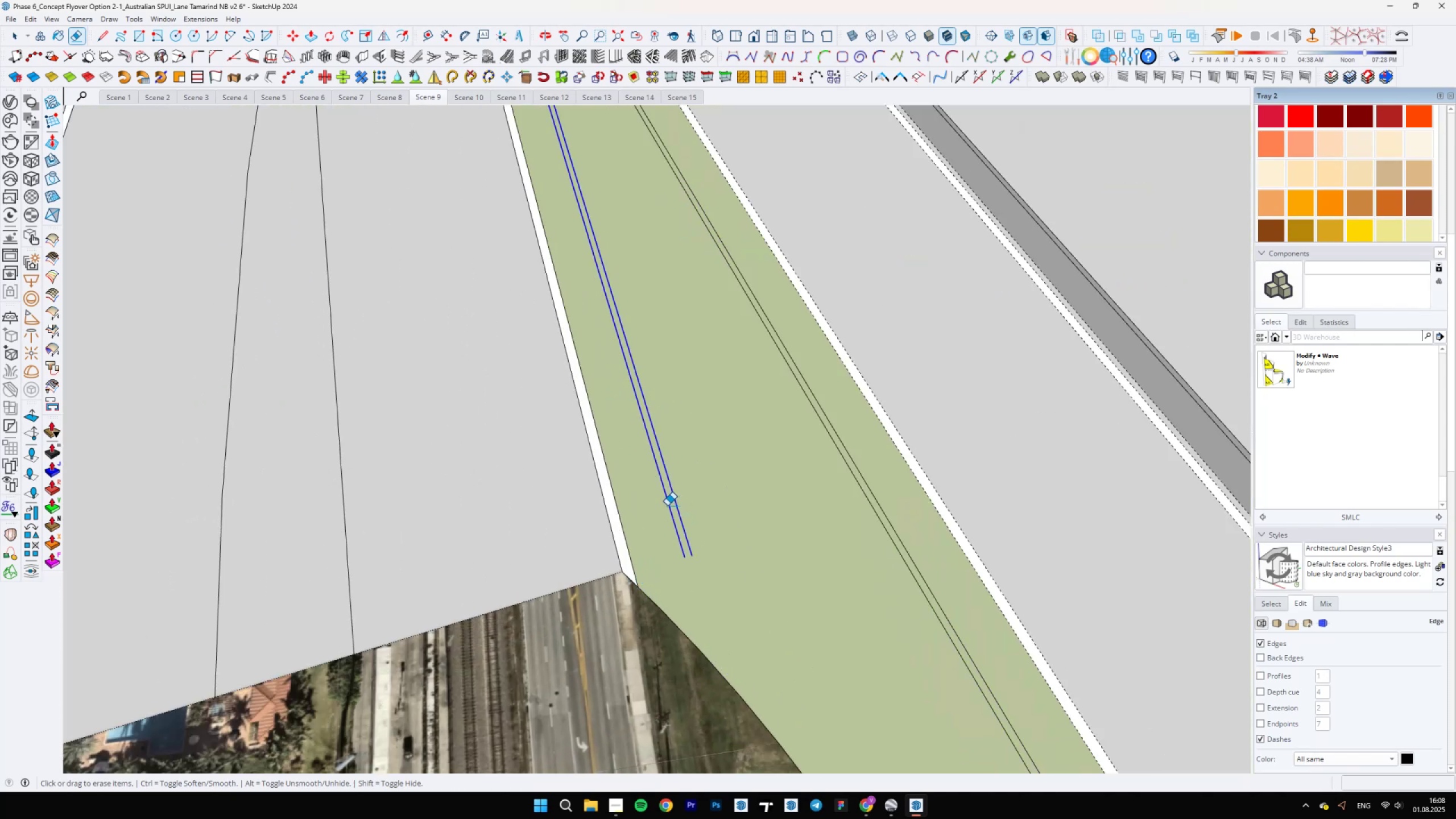 
scroll: coordinate [623, 417], scroll_direction: down, amount: 11.0
 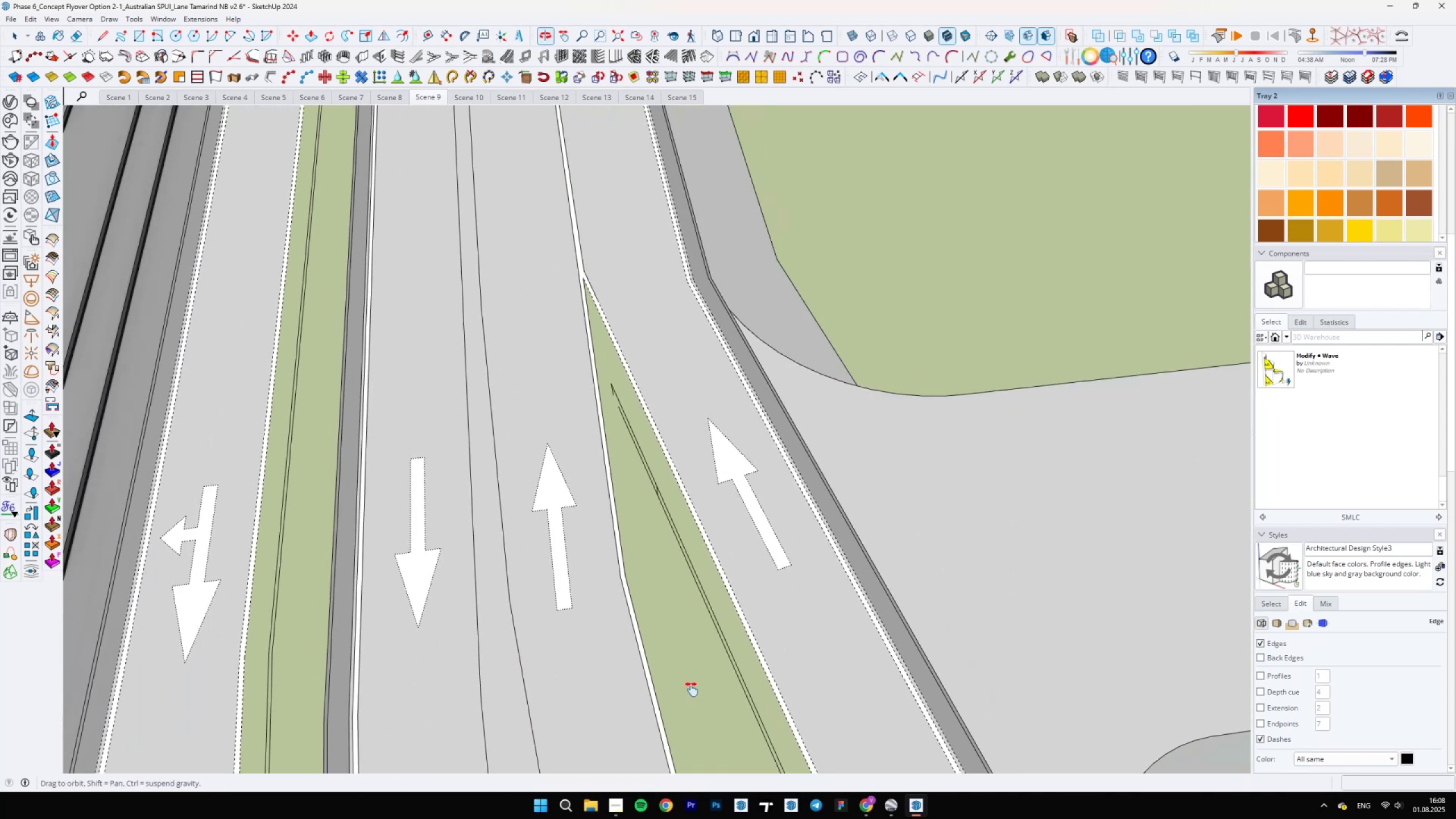 
hold_key(key=ShiftLeft, duration=0.62)
 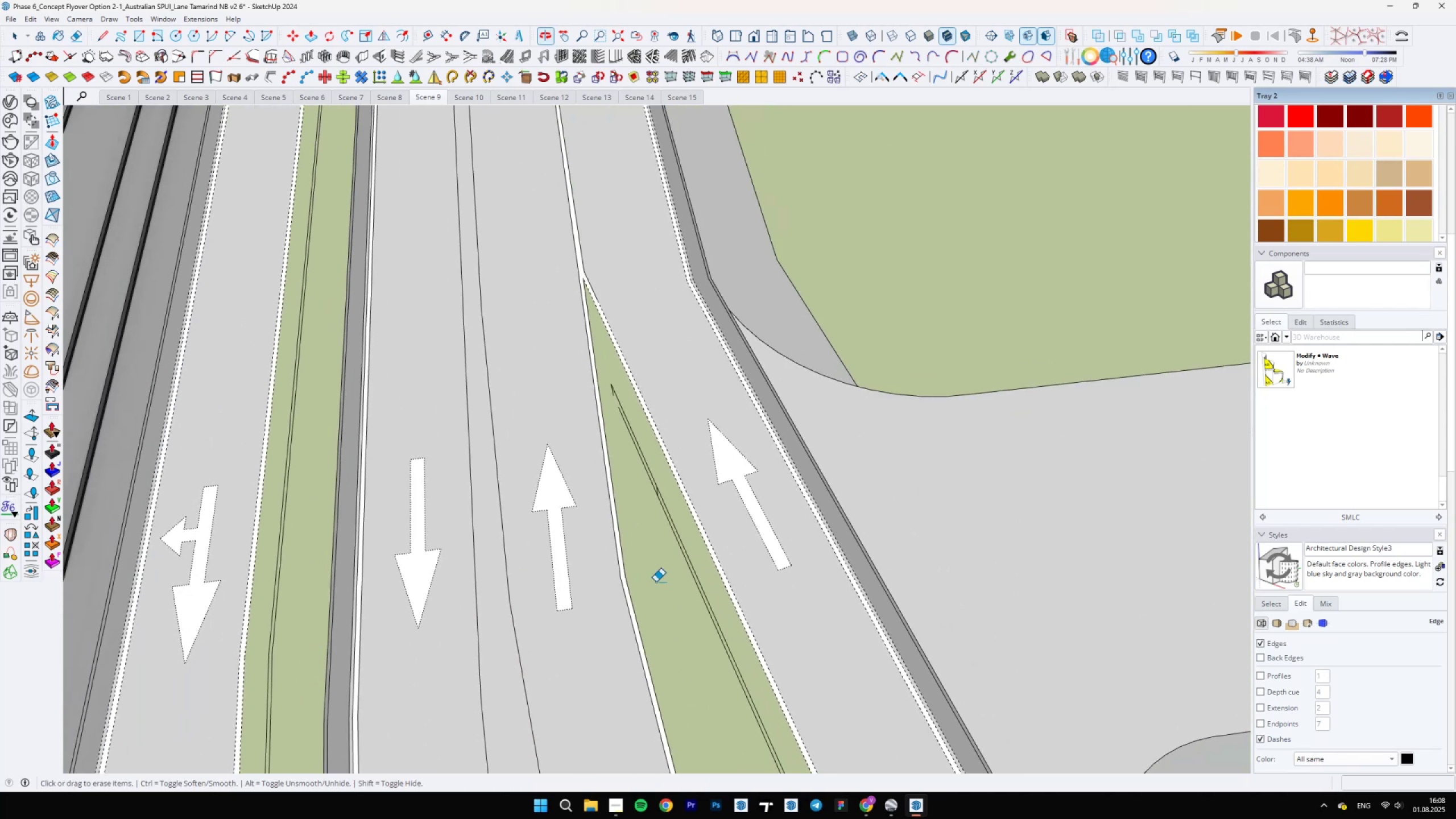 
scroll: coordinate [631, 443], scroll_direction: up, amount: 8.0
 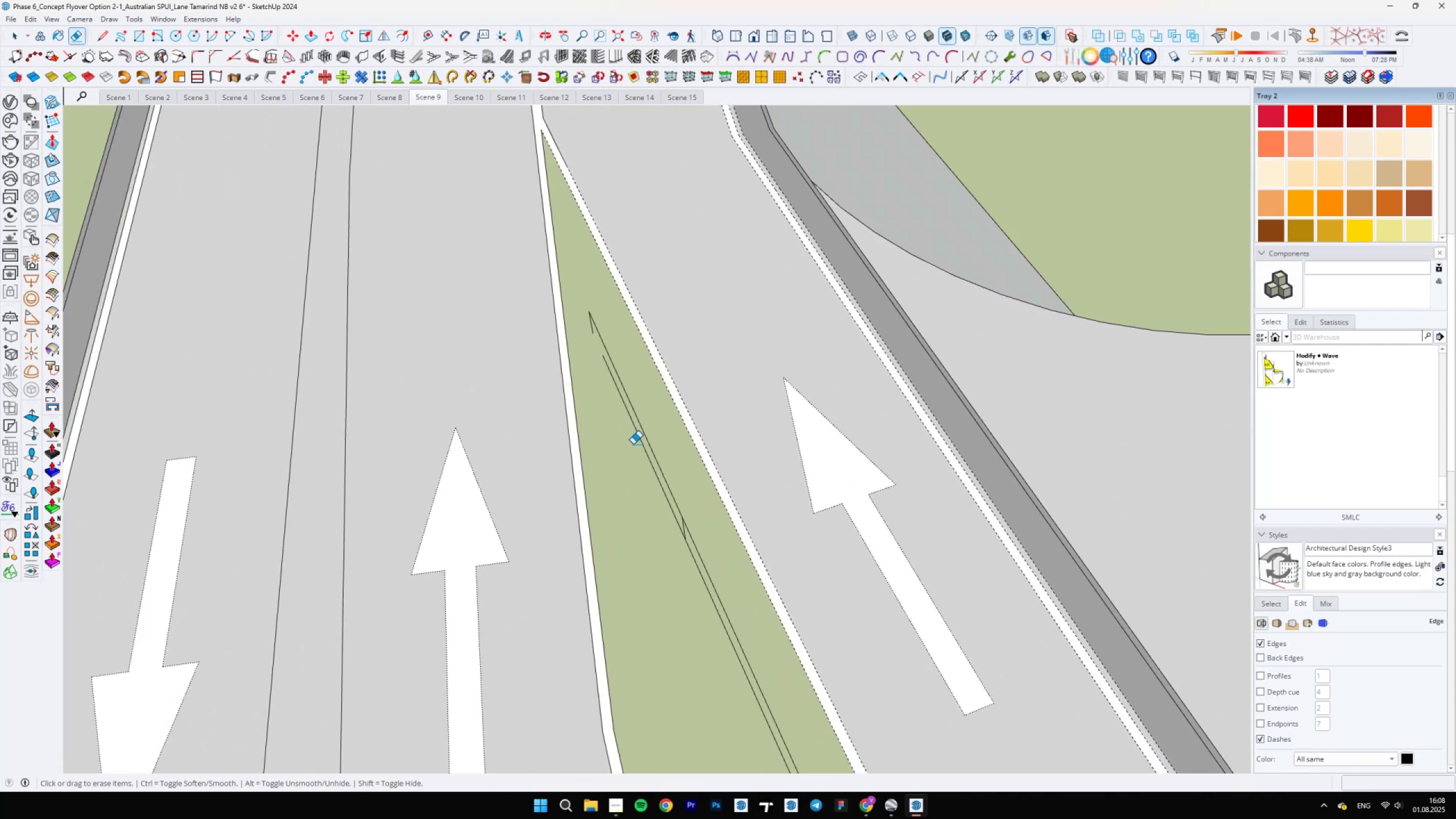 
left_click_drag(start_coordinate=[651, 446], to_coordinate=[583, 308])
 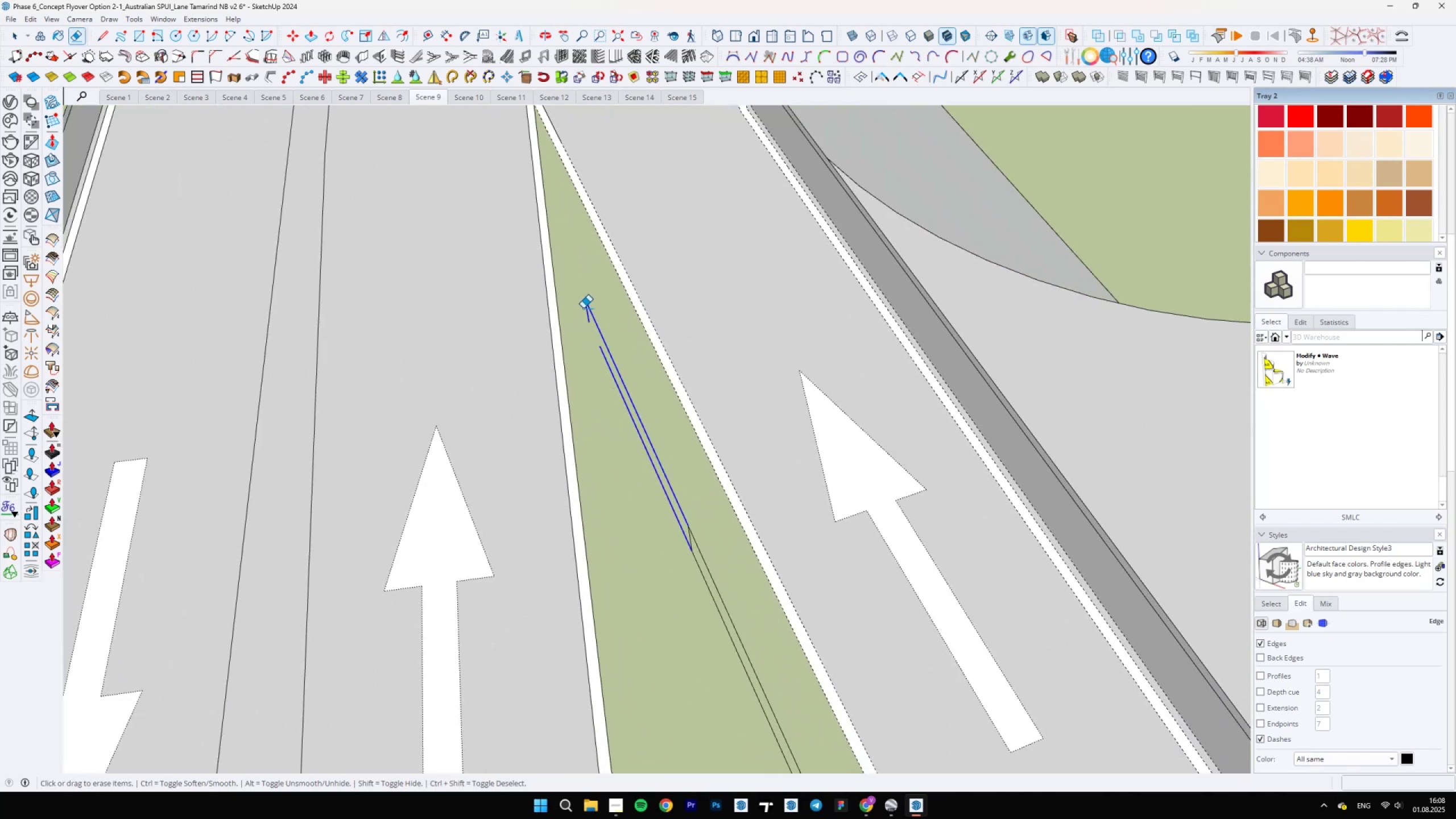 
key(Space)
 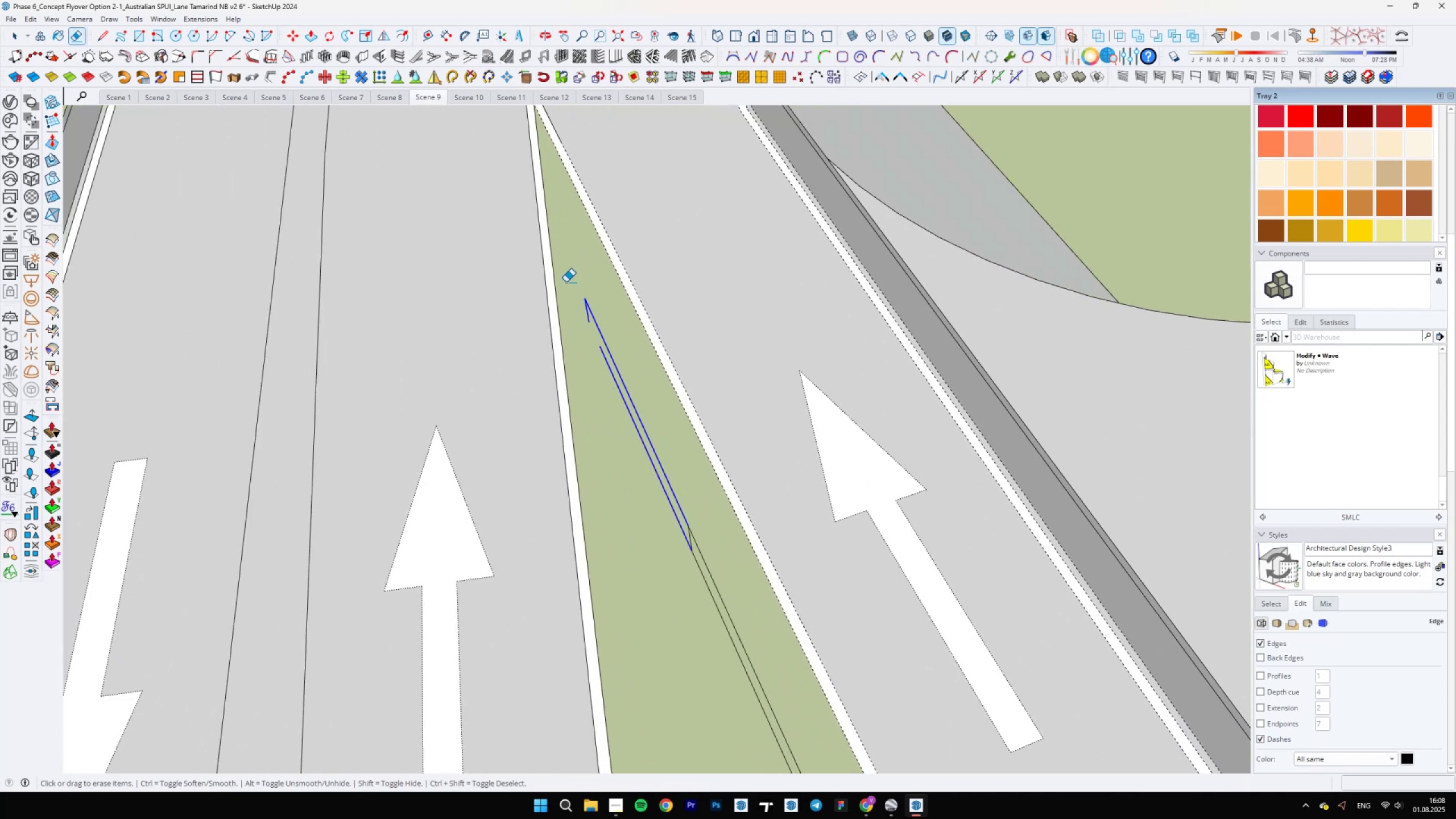 
scroll: coordinate [594, 485], scroll_direction: down, amount: 8.0
 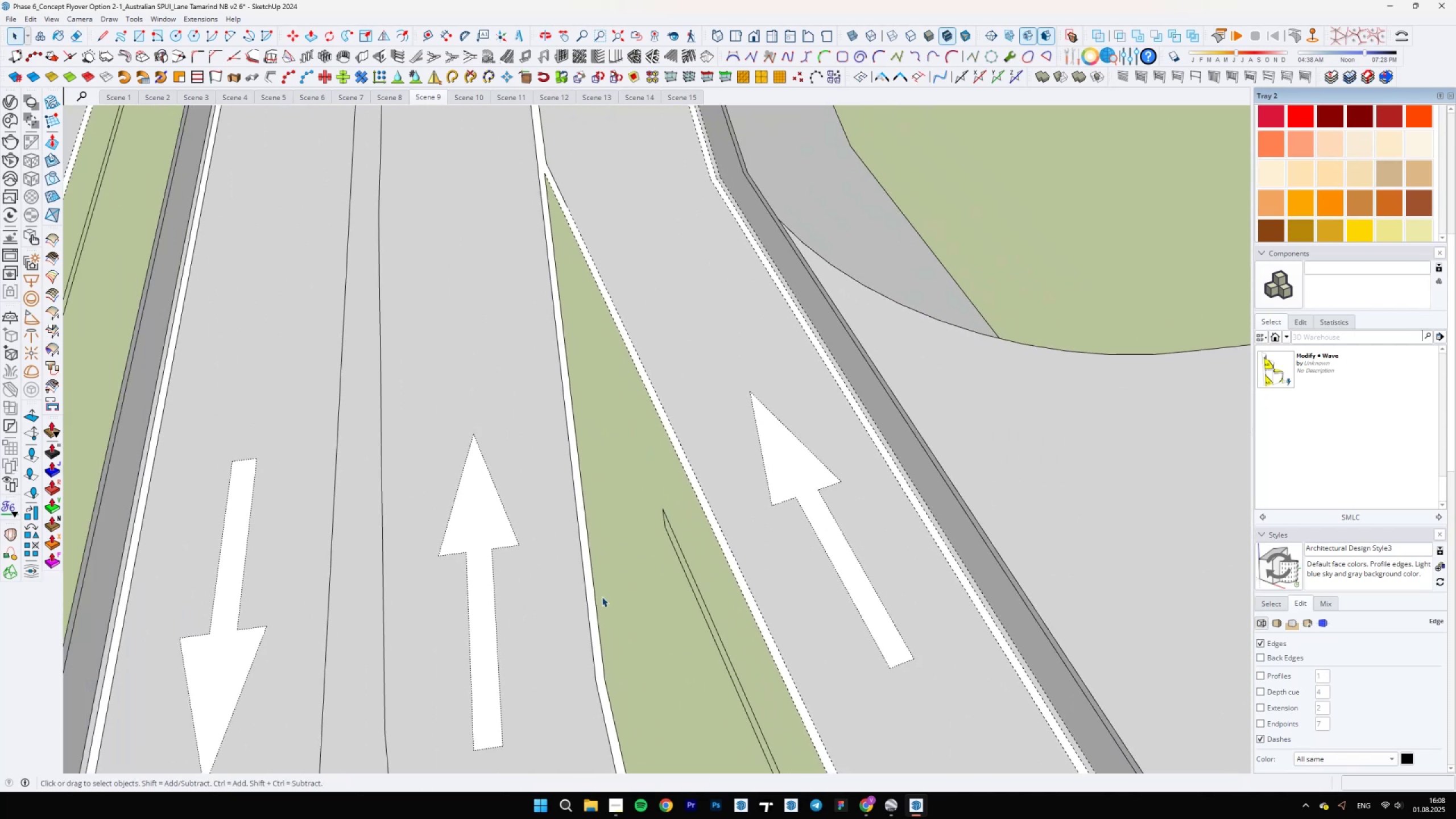 
left_click([595, 599])
 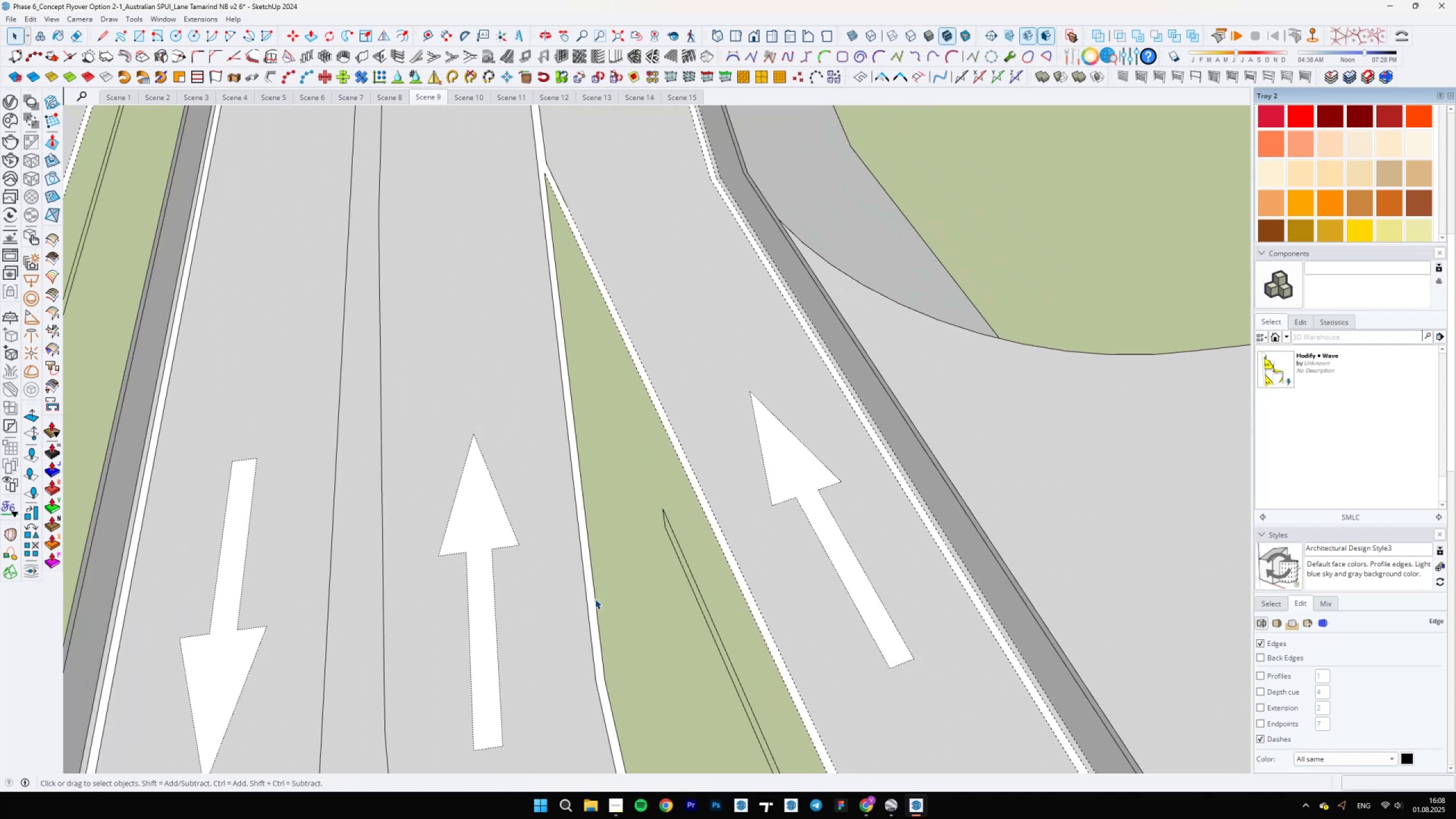 
hold_key(key=ShiftLeft, duration=0.51)
 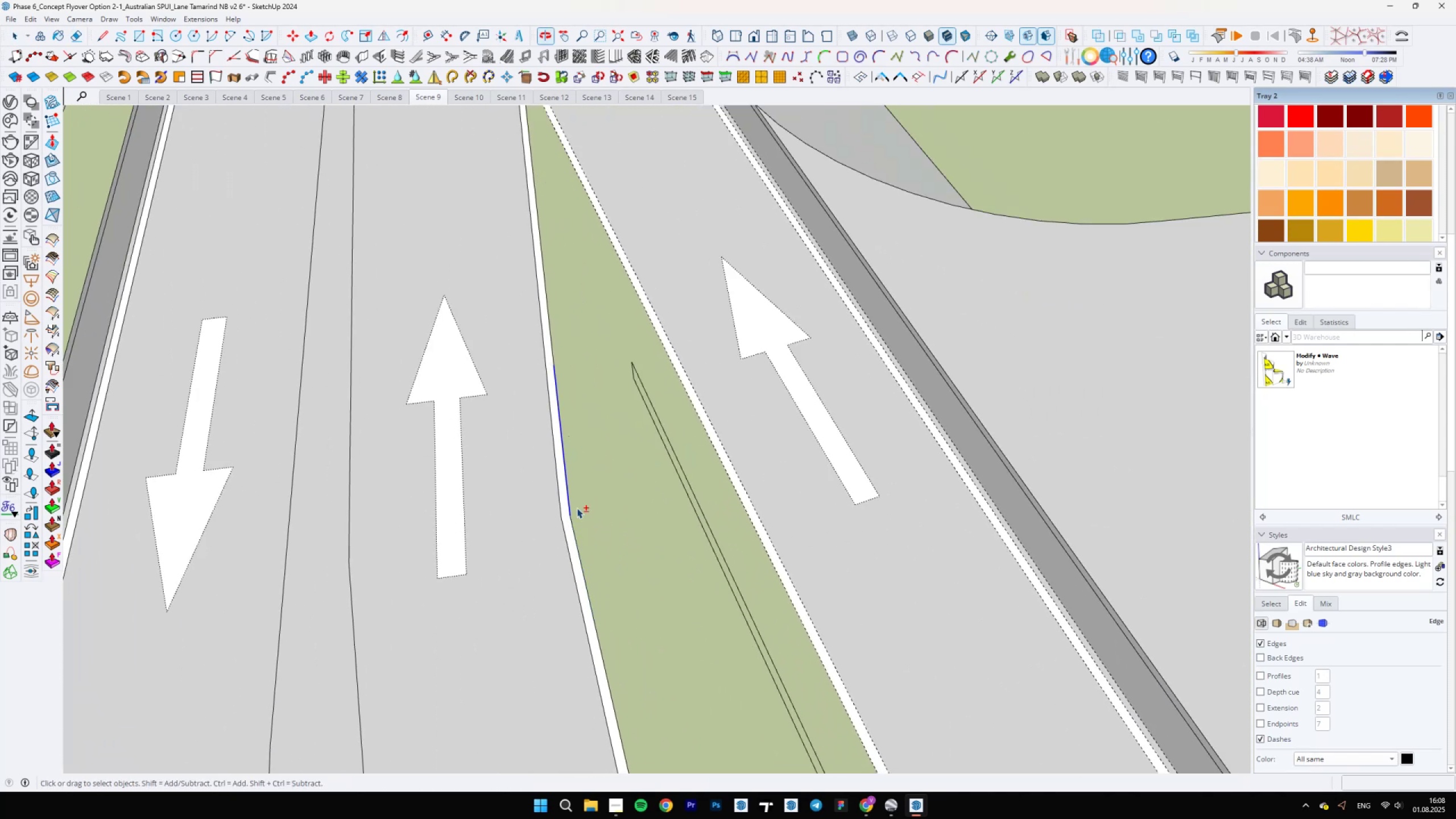 
hold_key(key=ControlLeft, duration=1.39)
left_click([574, 539])
 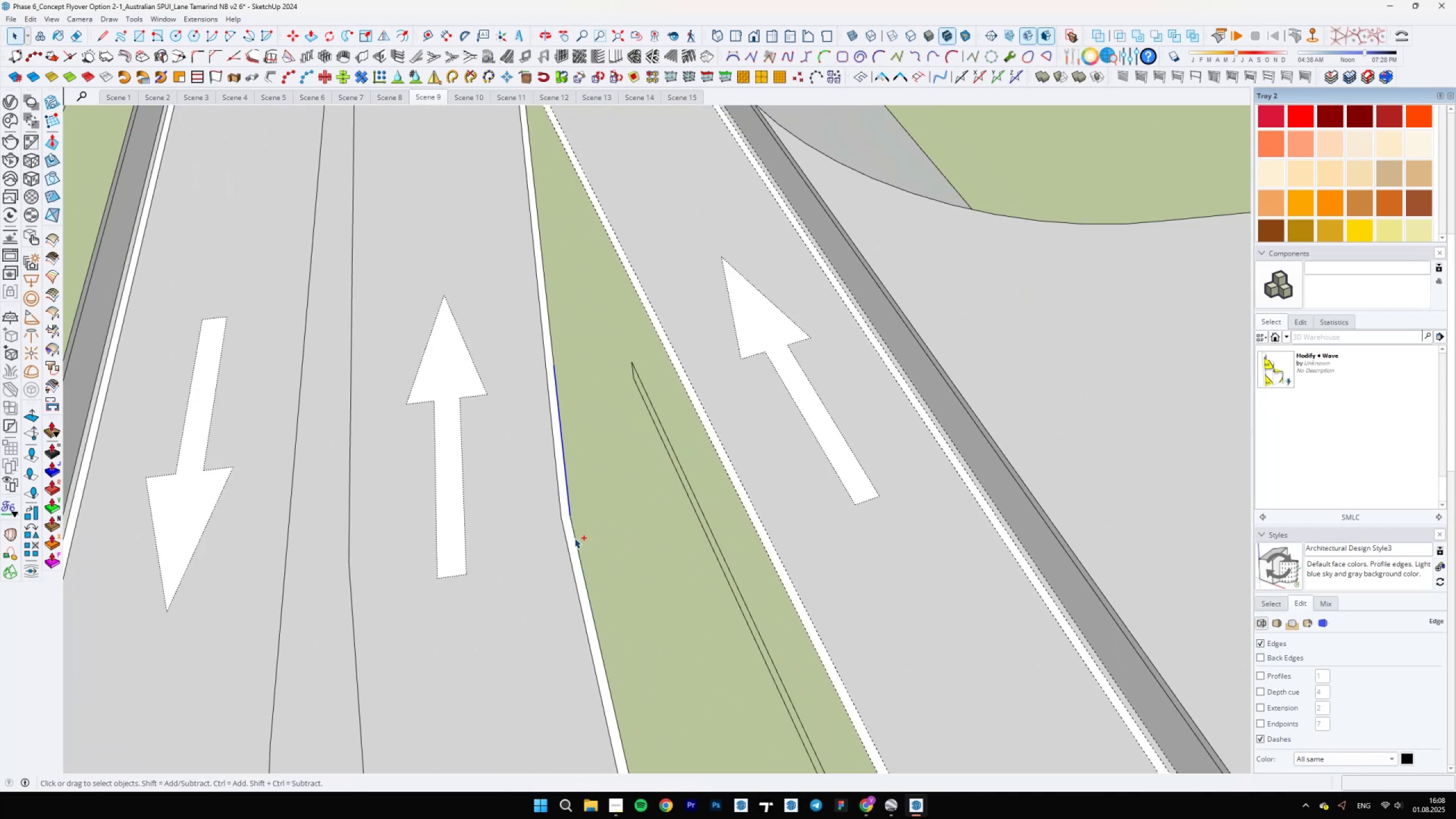 
scroll: coordinate [568, 458], scroll_direction: down, amount: 12.0
 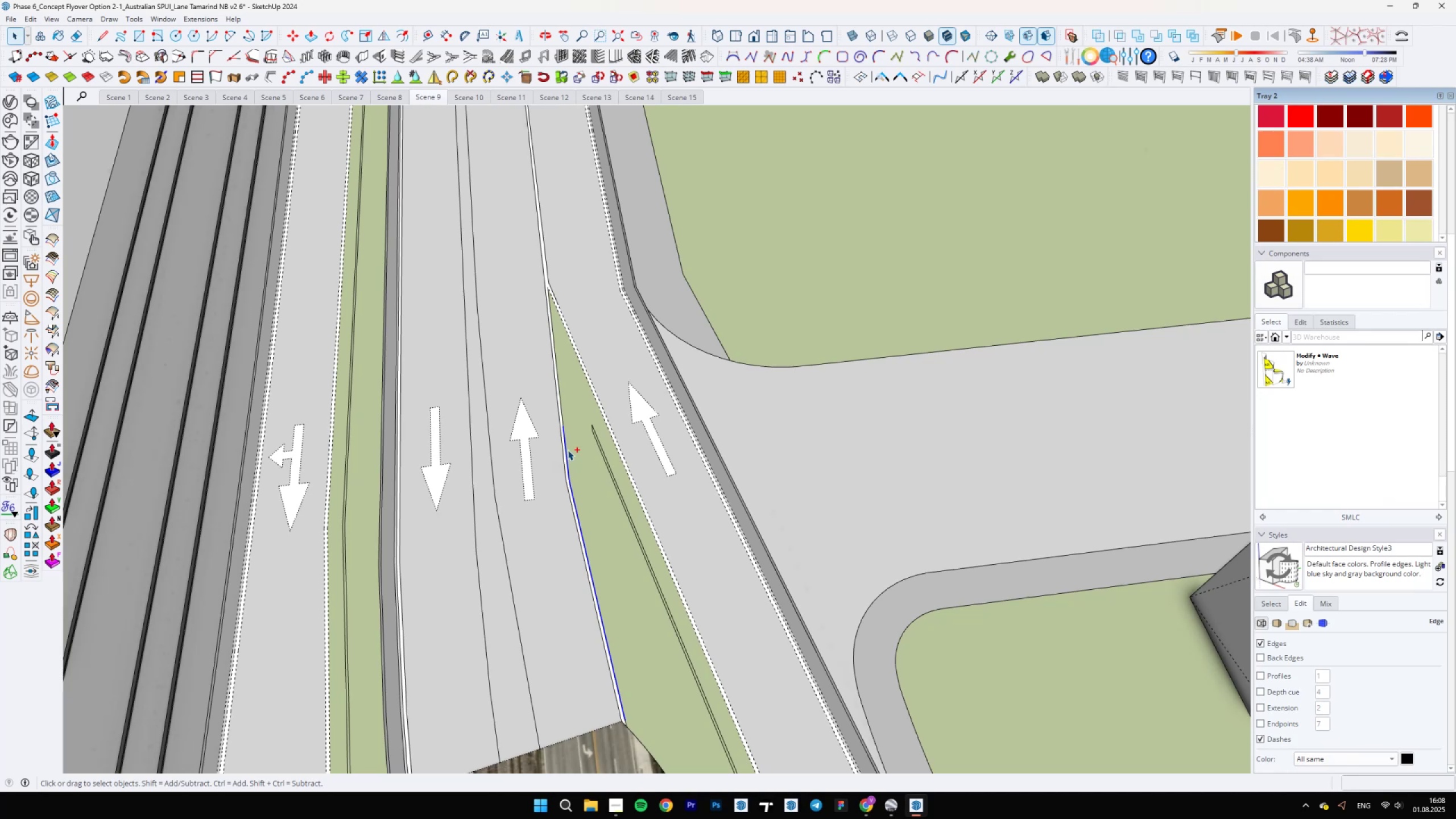 
hold_key(key=ShiftLeft, duration=0.32)
 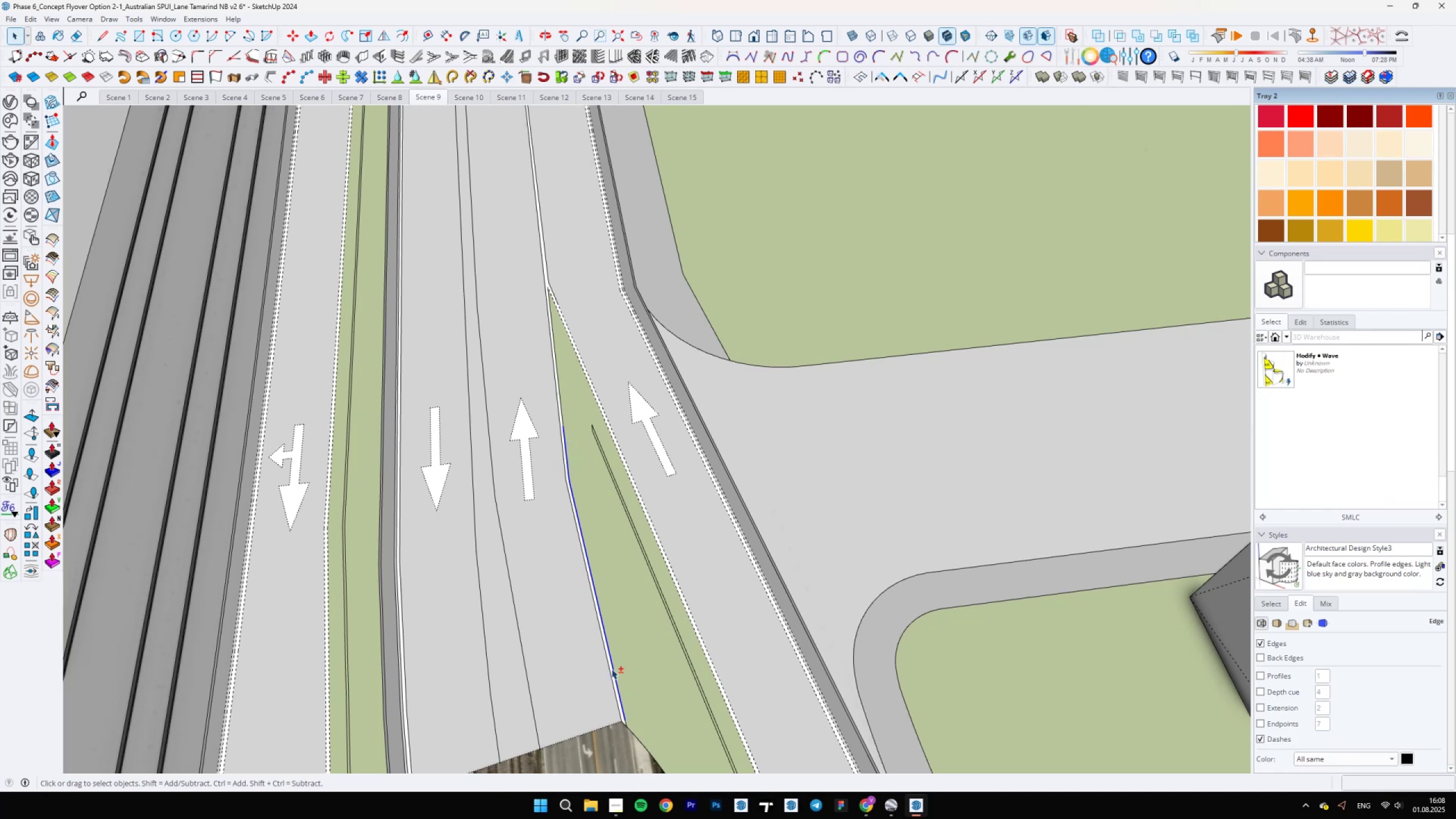 
hold_key(key=ControlLeft, duration=1.5)
scroll: coordinate [682, 373], scroll_direction: up, amount: 5.0
 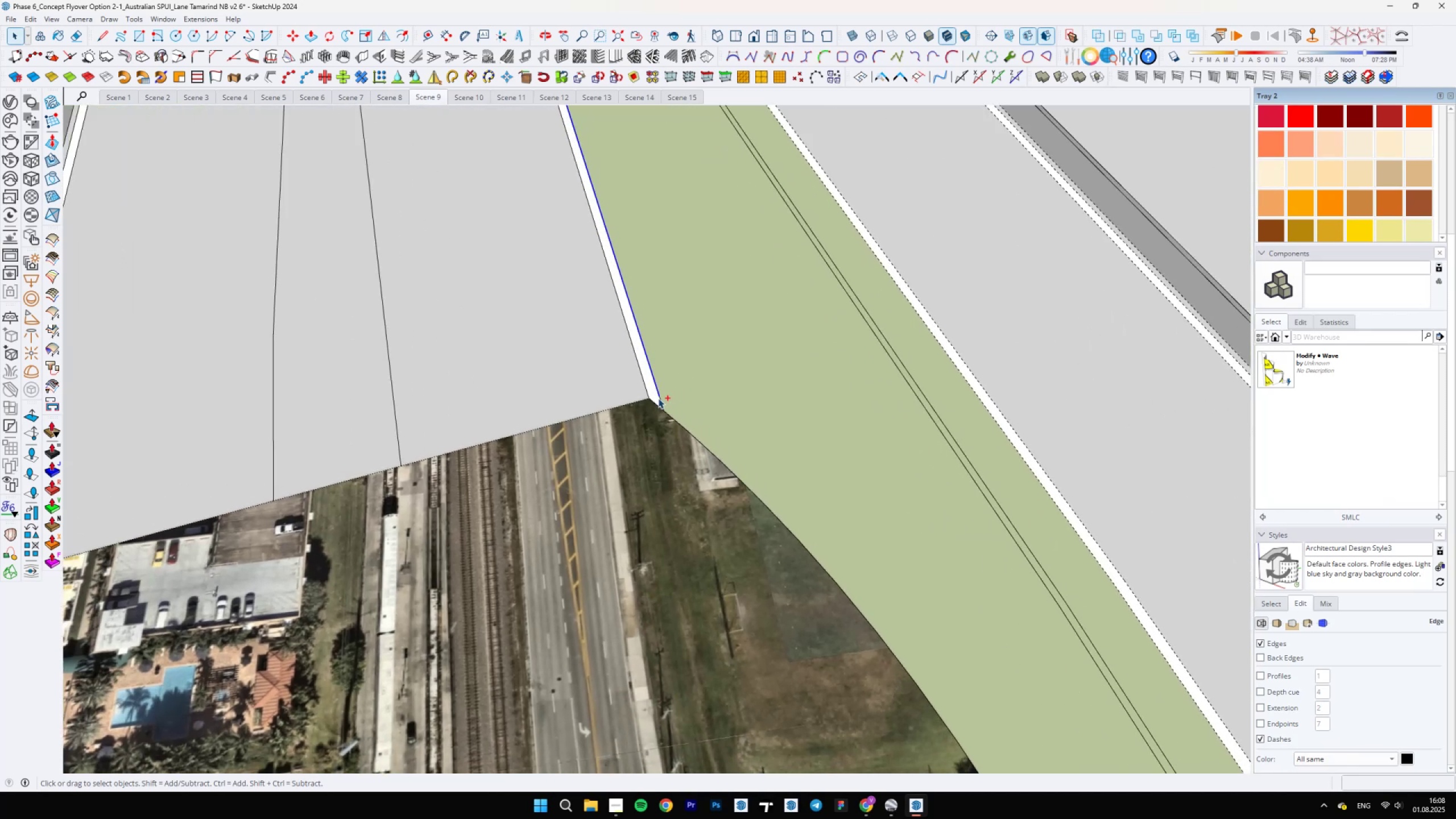 
hold_key(key=ControlLeft, duration=1.51)
left_click([662, 402])
 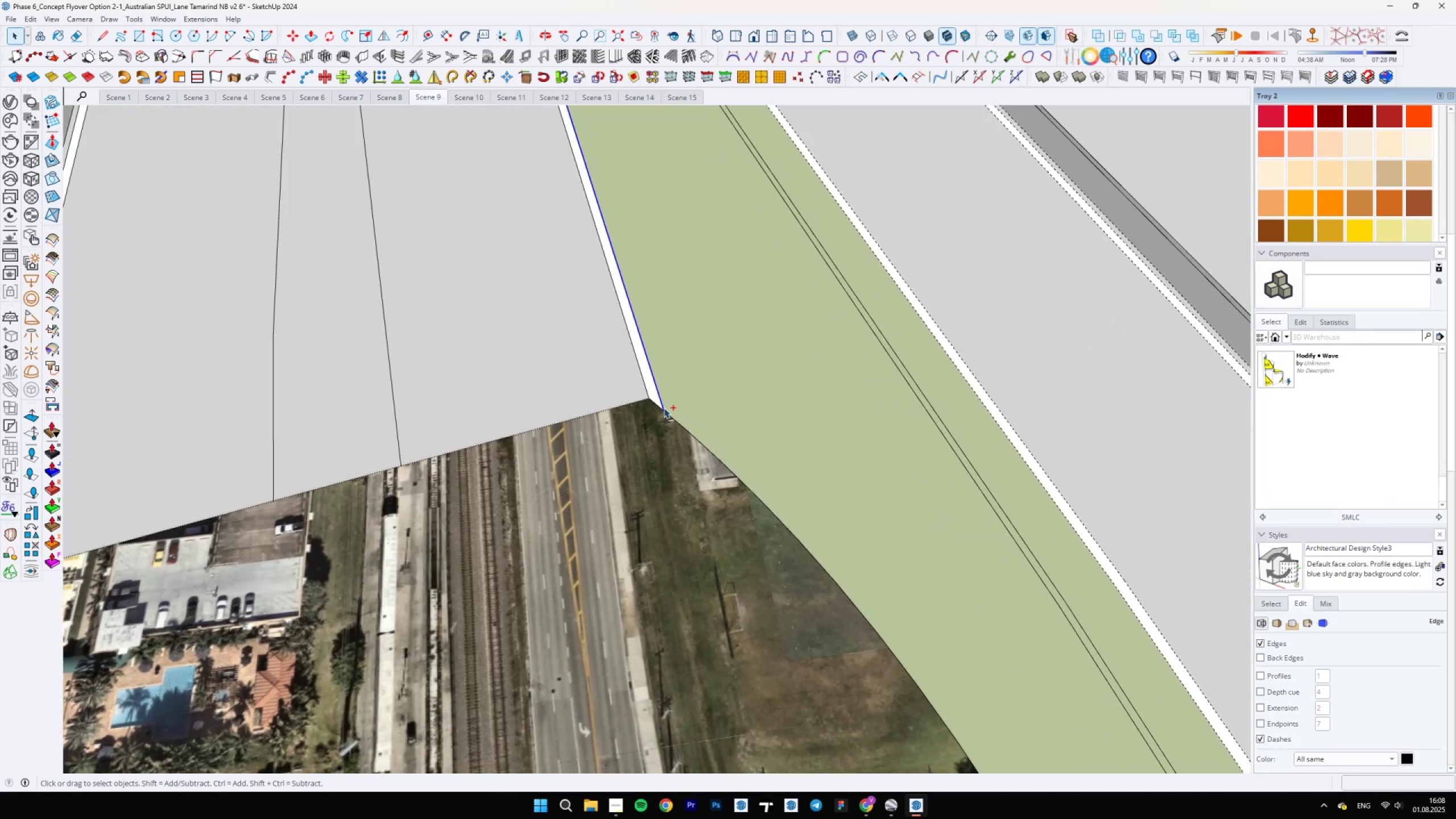 
hold_key(key=ControlLeft, duration=0.34)
scroll: coordinate [682, 495], scroll_direction: down, amount: 4.0
 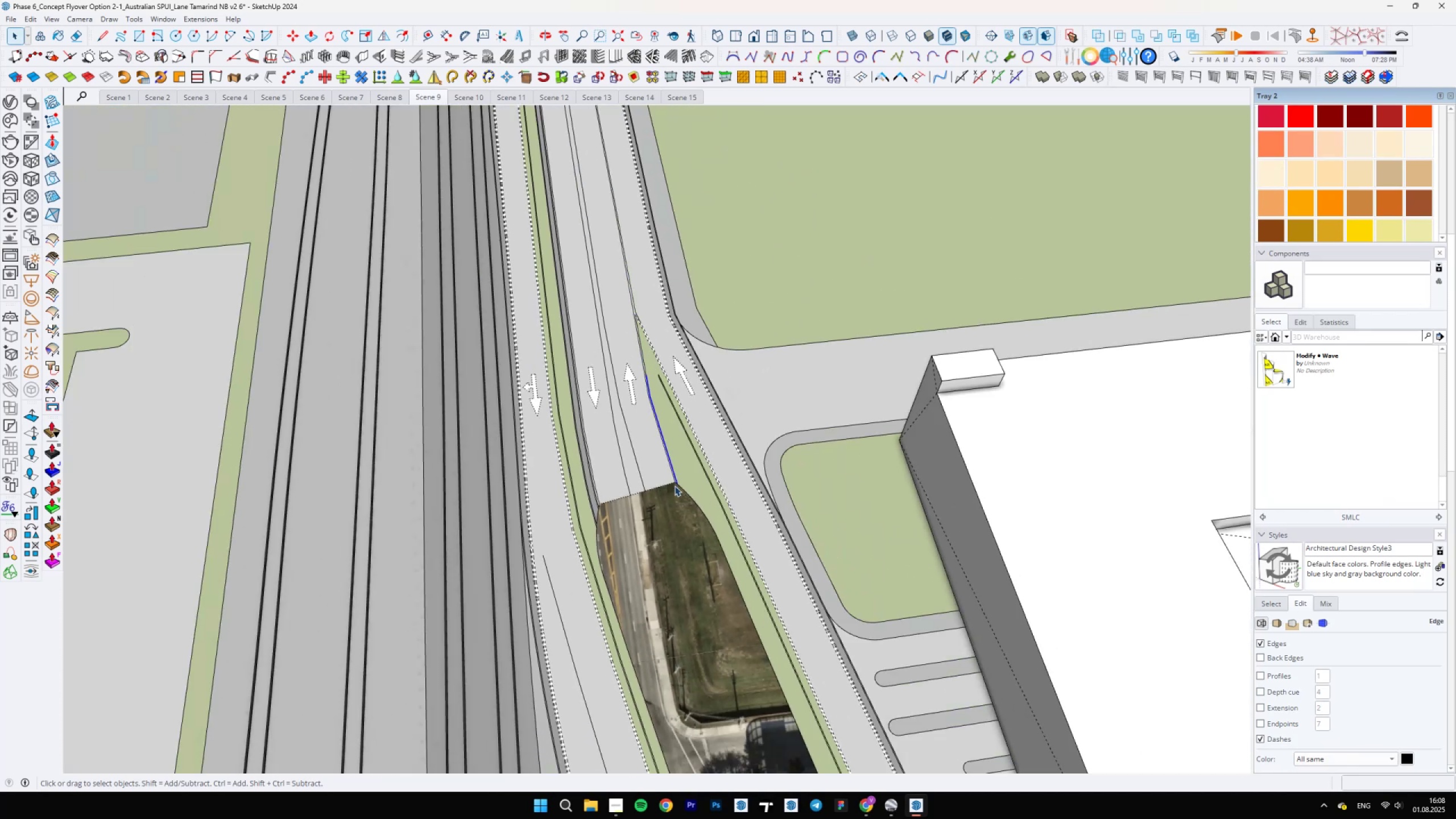 
hold_key(key=ShiftLeft, duration=0.76)
scroll: coordinate [668, 515], scroll_direction: up, amount: 15.0
 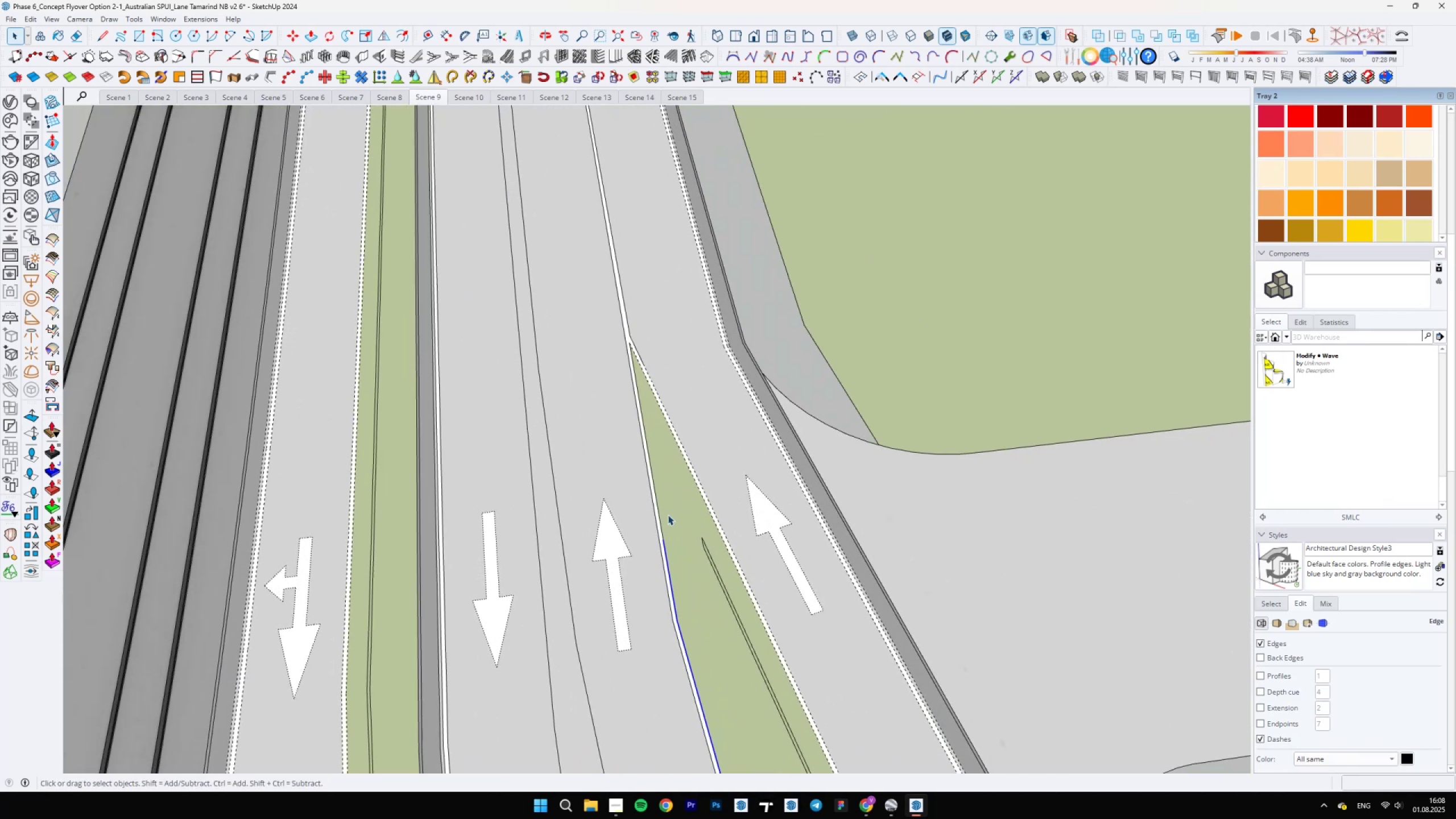 
hold_key(key=ControlLeft, duration=1.53)
left_click([658, 516])
 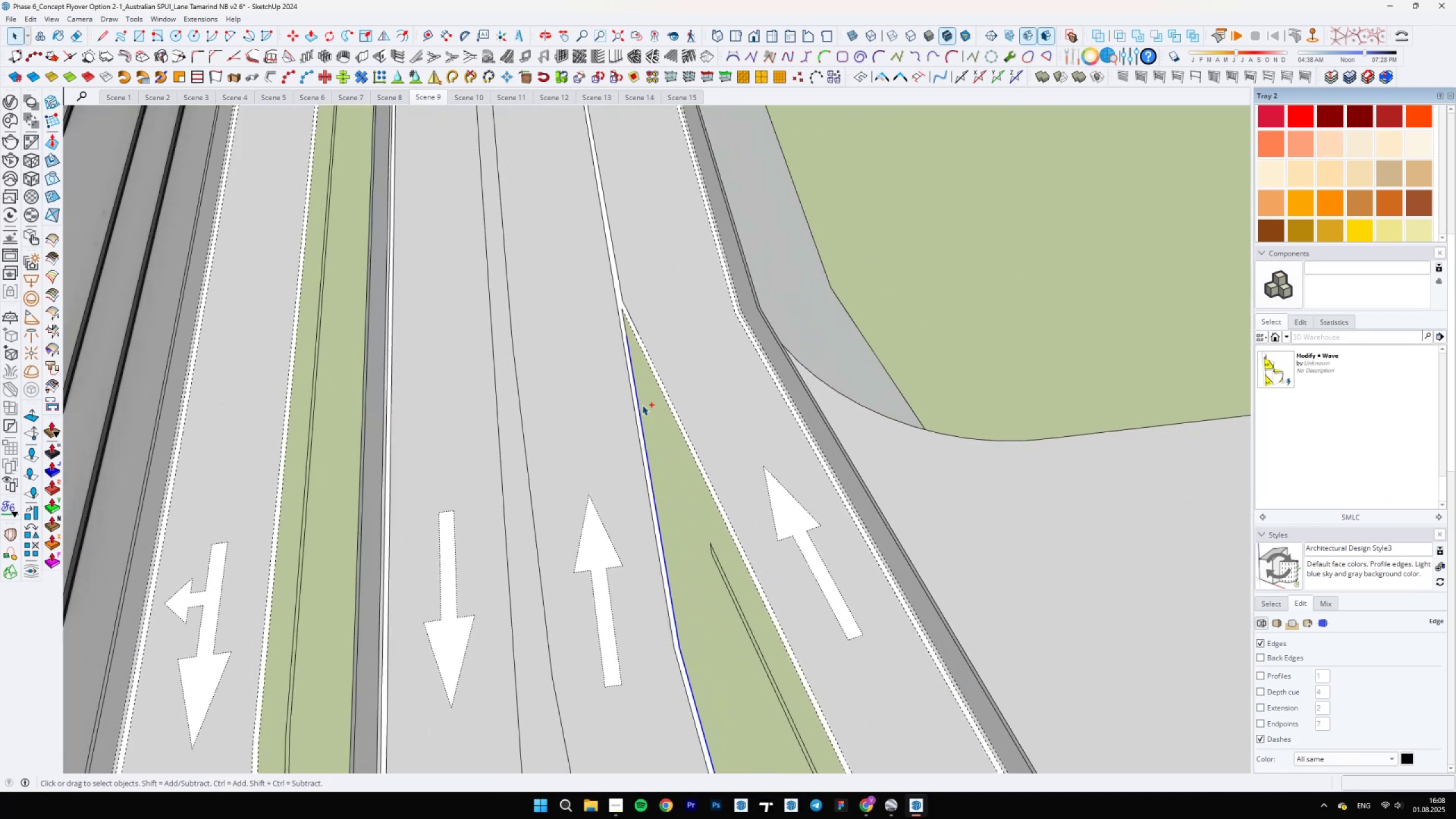 
scroll: coordinate [626, 307], scroll_direction: up, amount: 4.0
 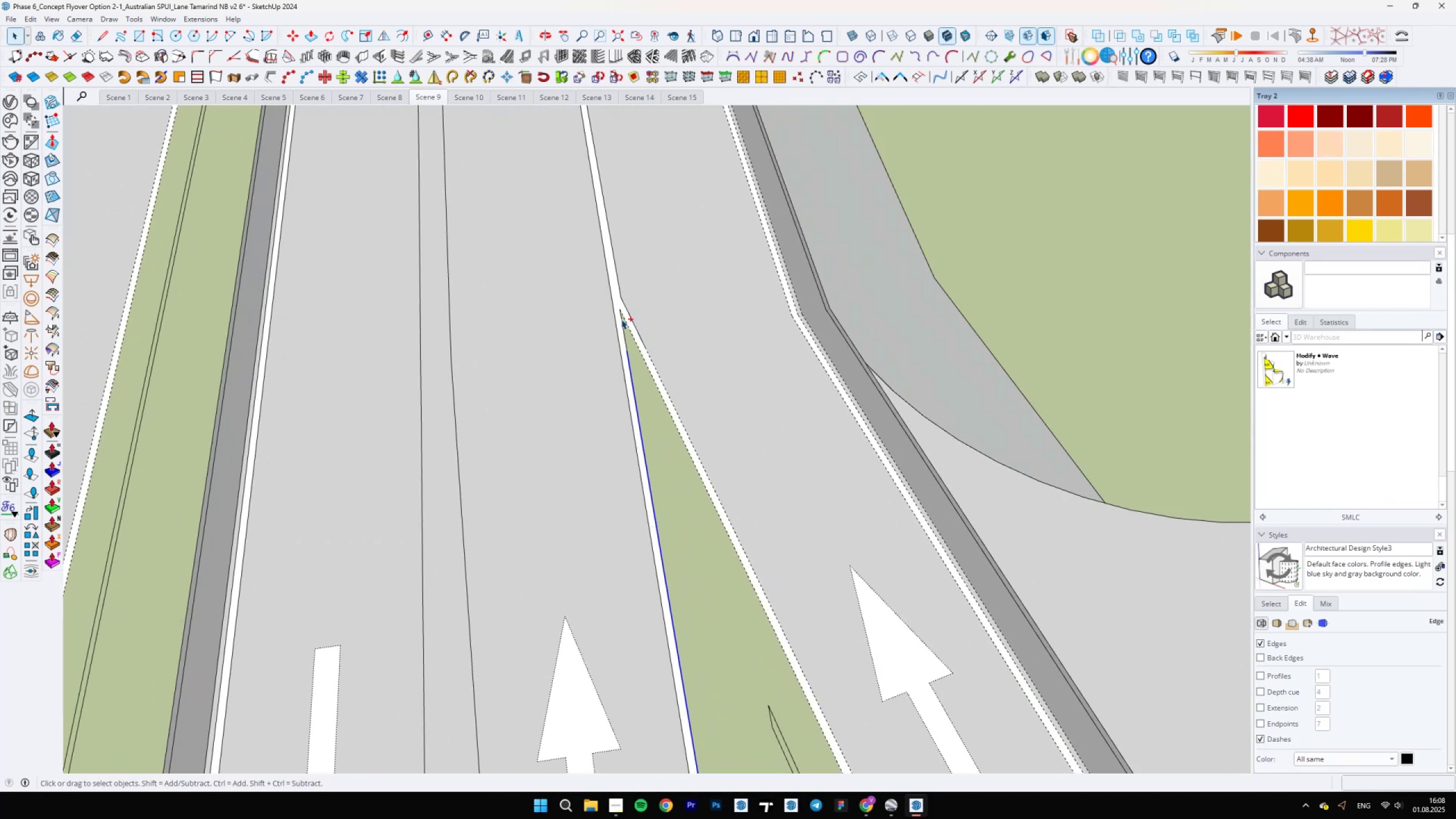 
hold_key(key=ControlLeft, duration=1.27)
left_click([621, 323])
 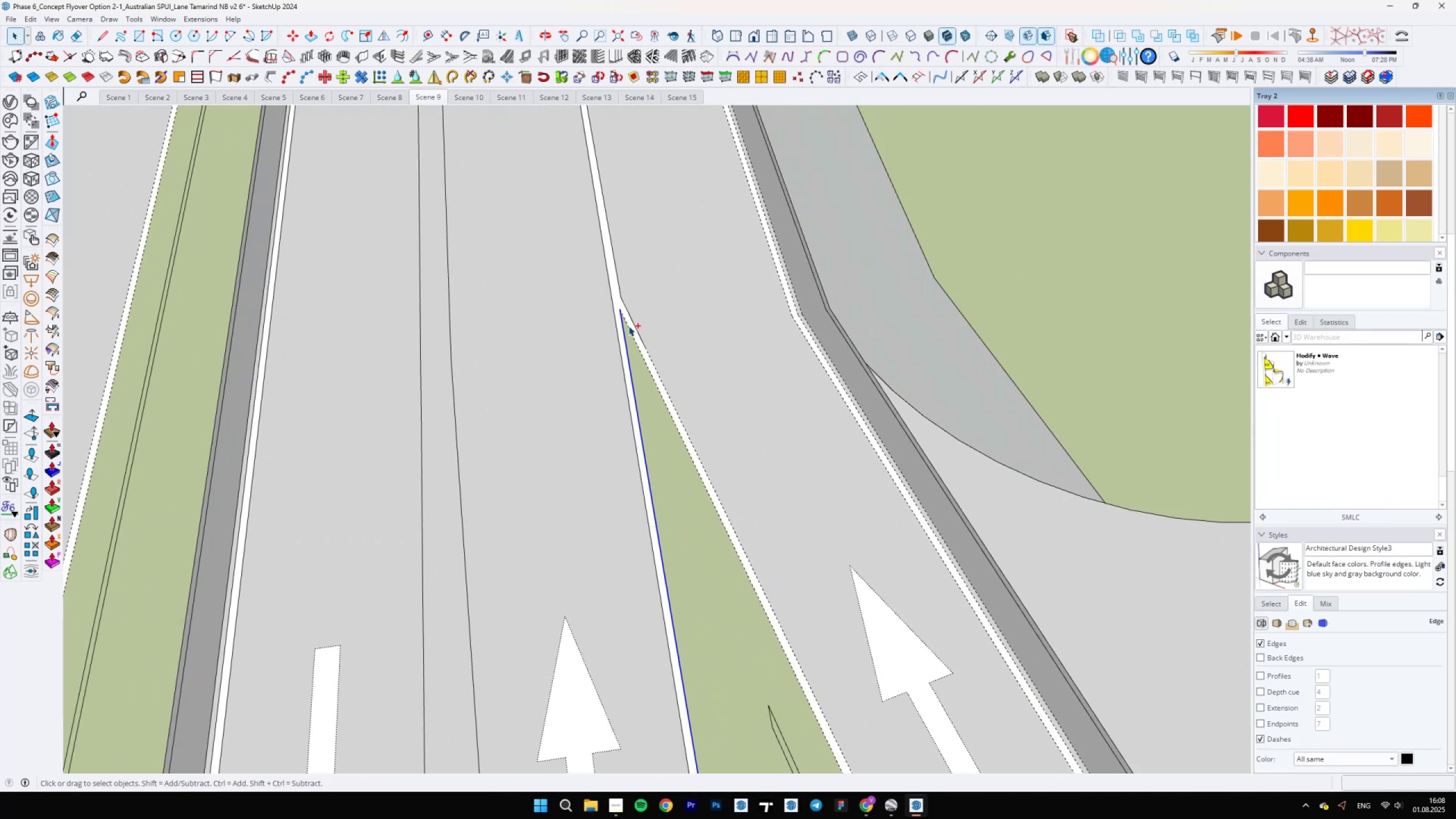 
left_click([628, 326])
 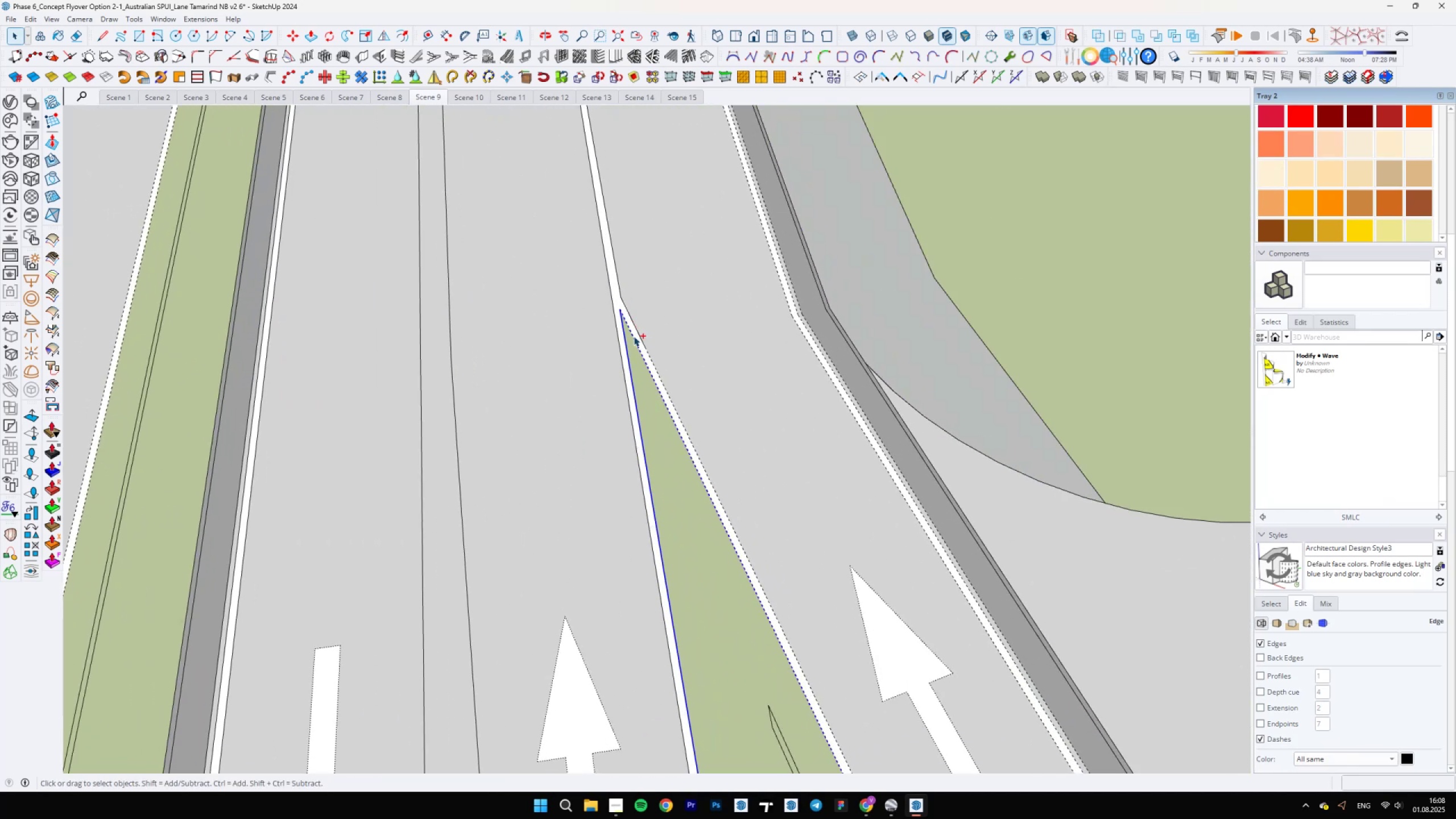 
hold_key(key=ShiftLeft, duration=0.66)
 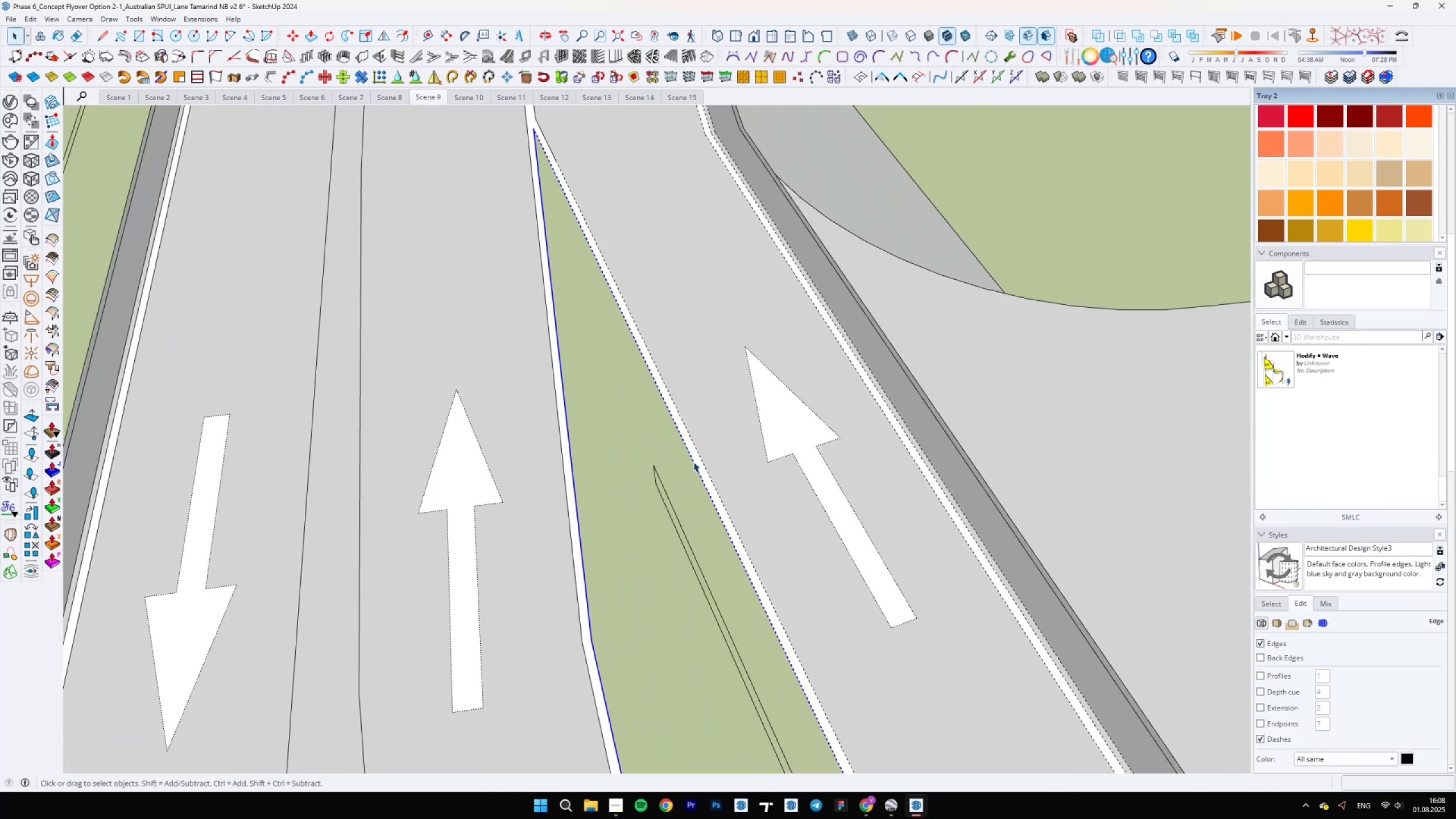 
scroll: coordinate [654, 407], scroll_direction: down, amount: 3.0
 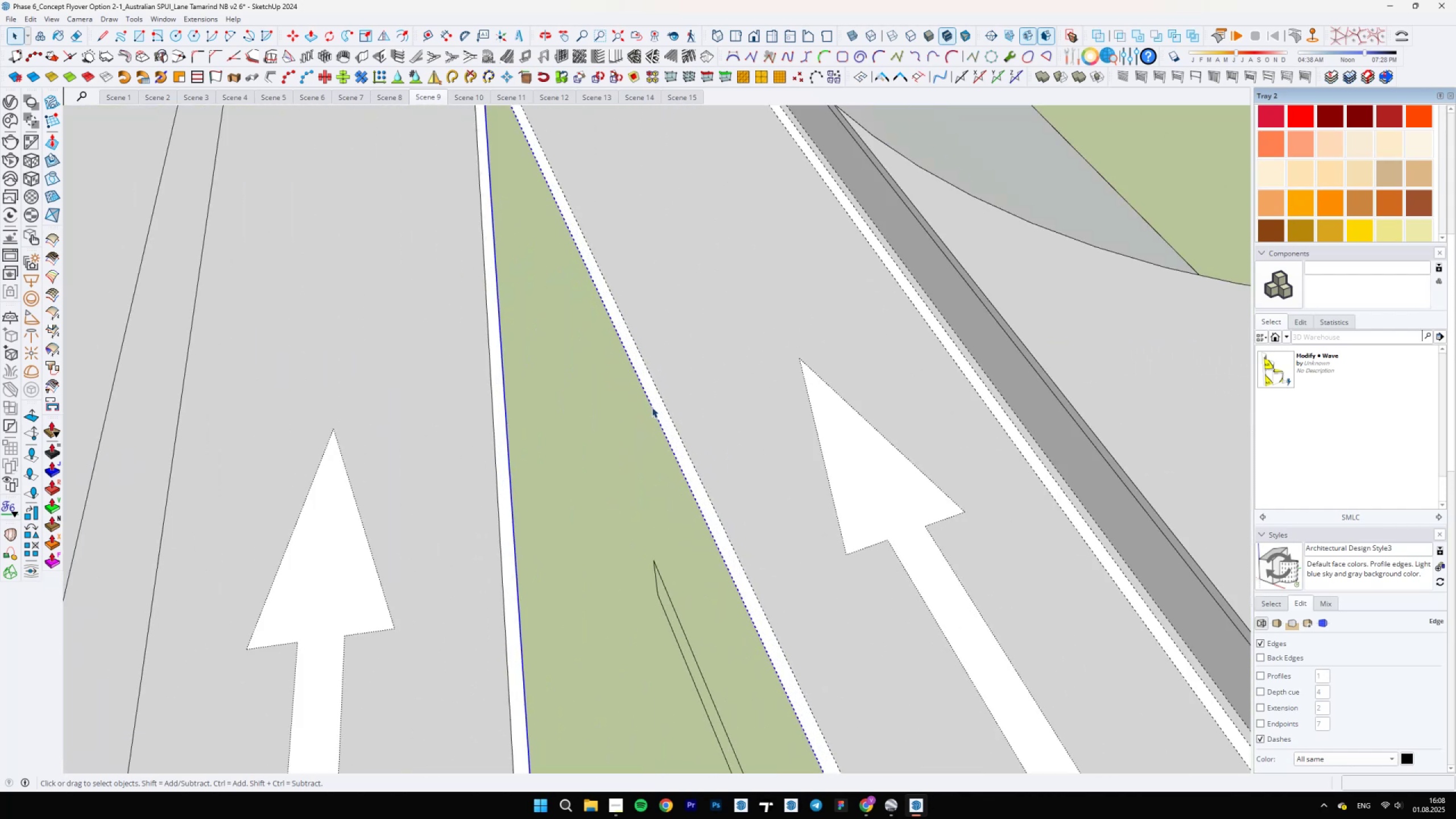 
right_click([651, 407])
 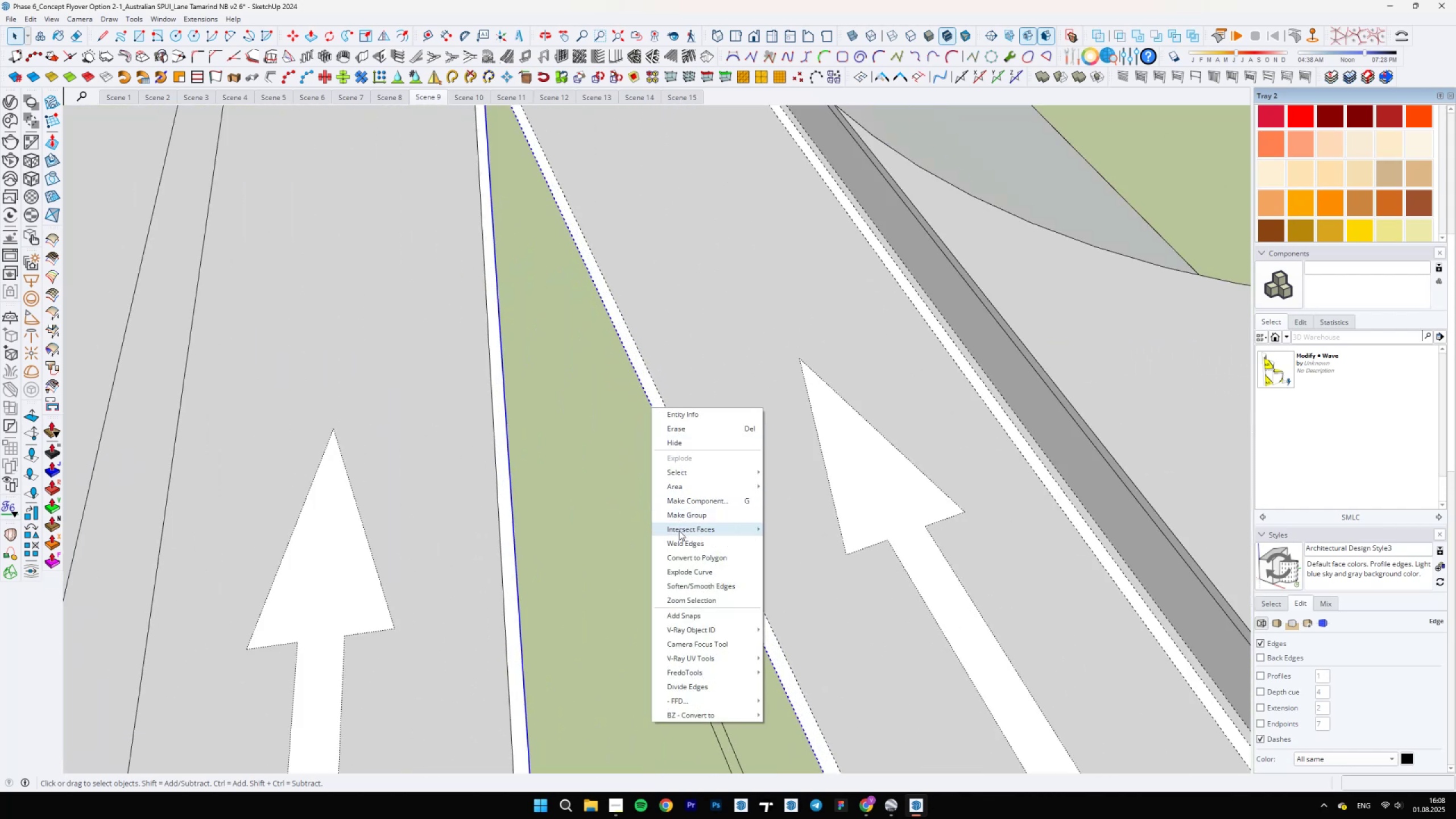 
left_click([677, 541])
 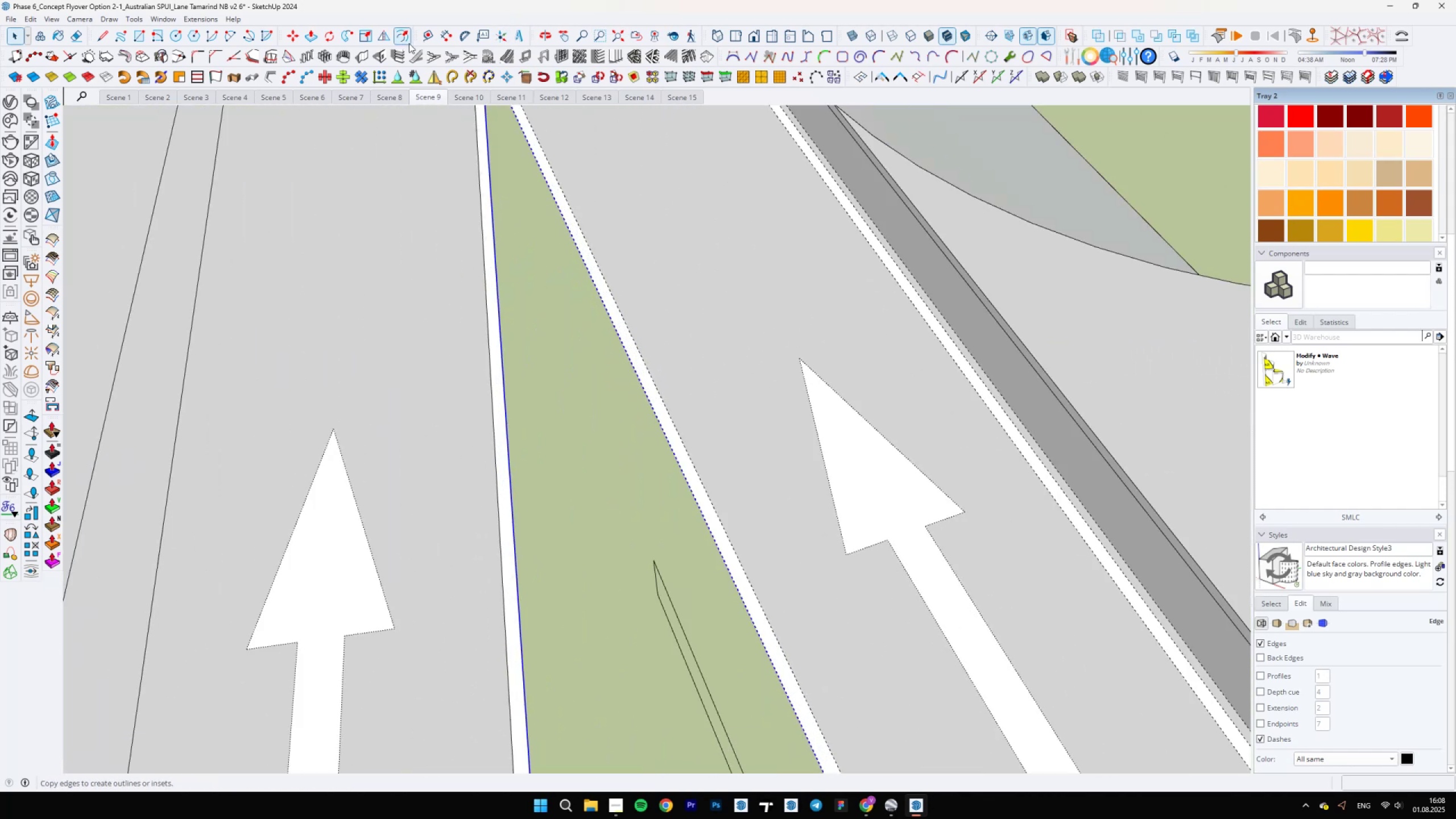 
left_click([402, 36])
 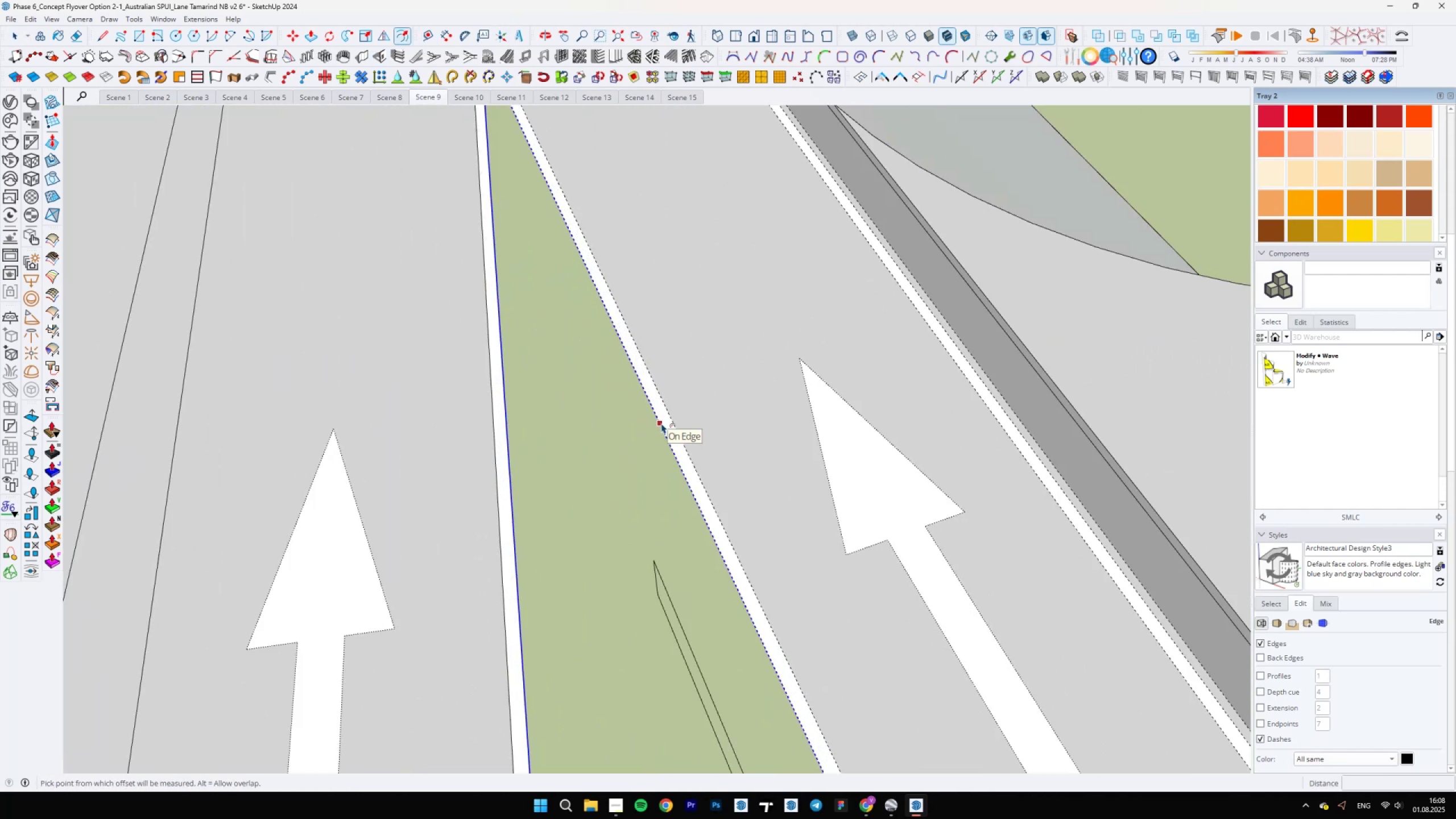 
left_click([661, 423])
 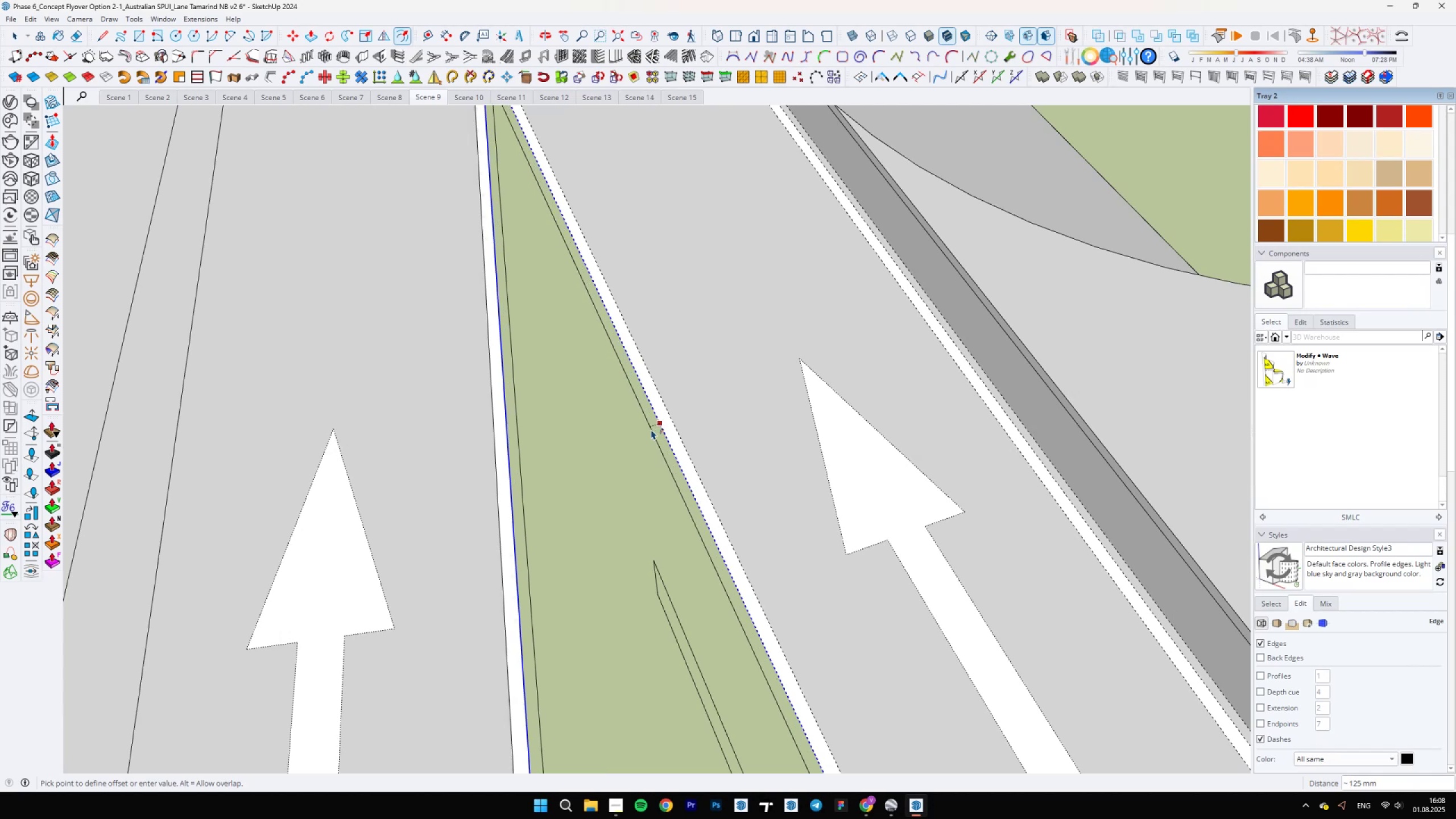 
scroll: coordinate [650, 444], scroll_direction: down, amount: 21.0
 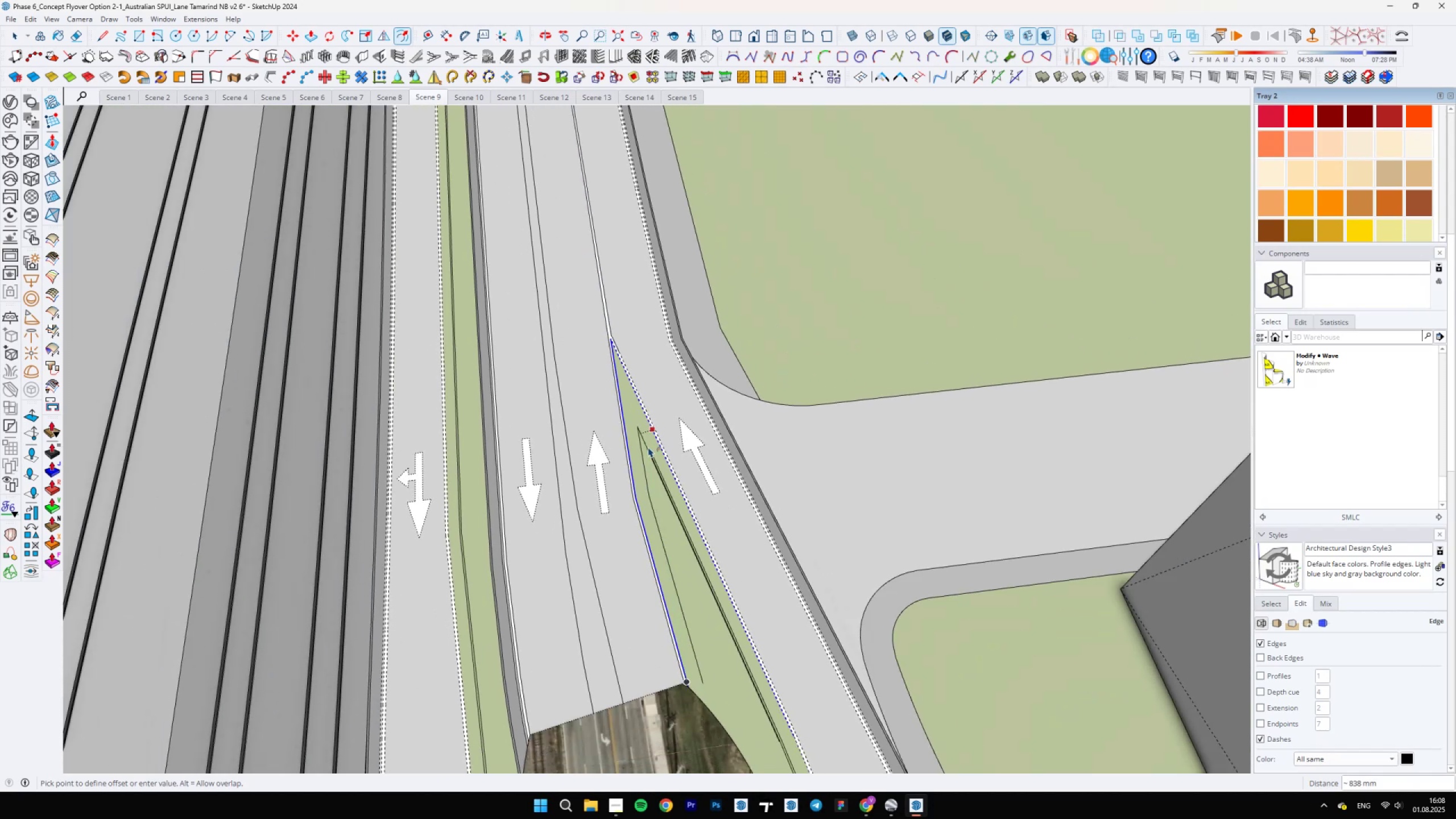 
hold_key(key=ShiftLeft, duration=1.03)
 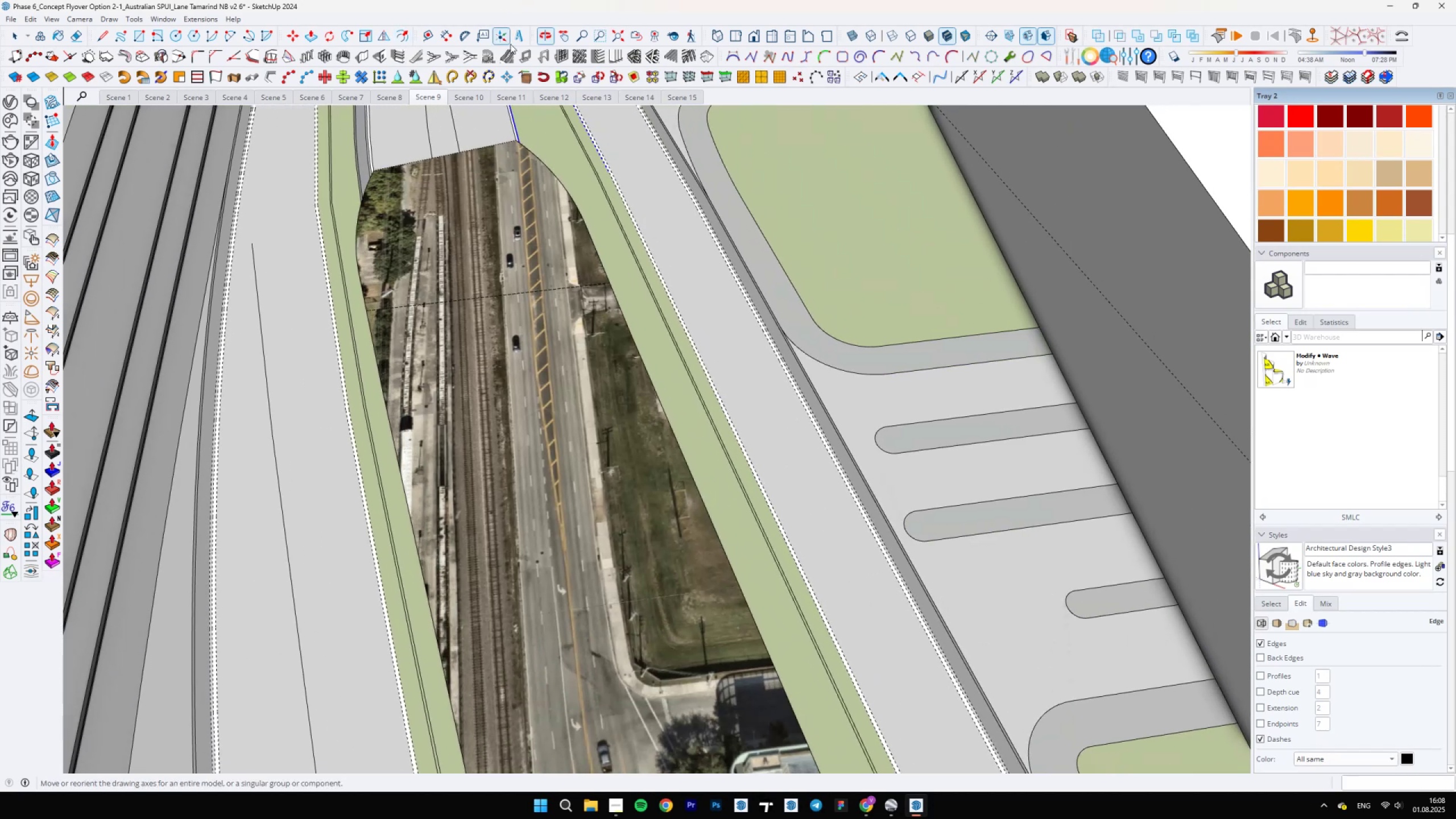 
scroll: coordinate [605, 293], scroll_direction: down, amount: 6.0
 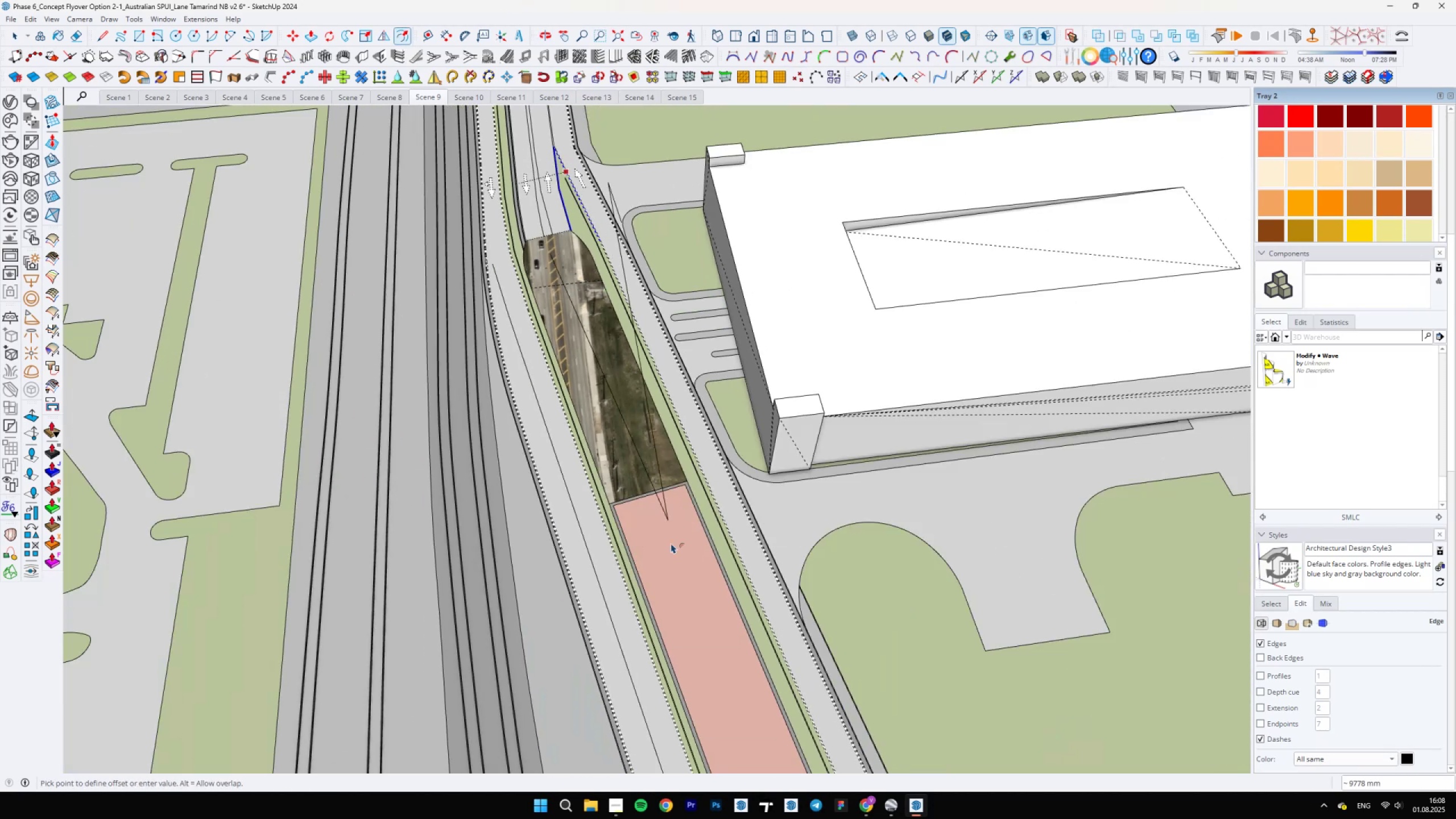 
hold_key(key=ShiftLeft, duration=0.74)
 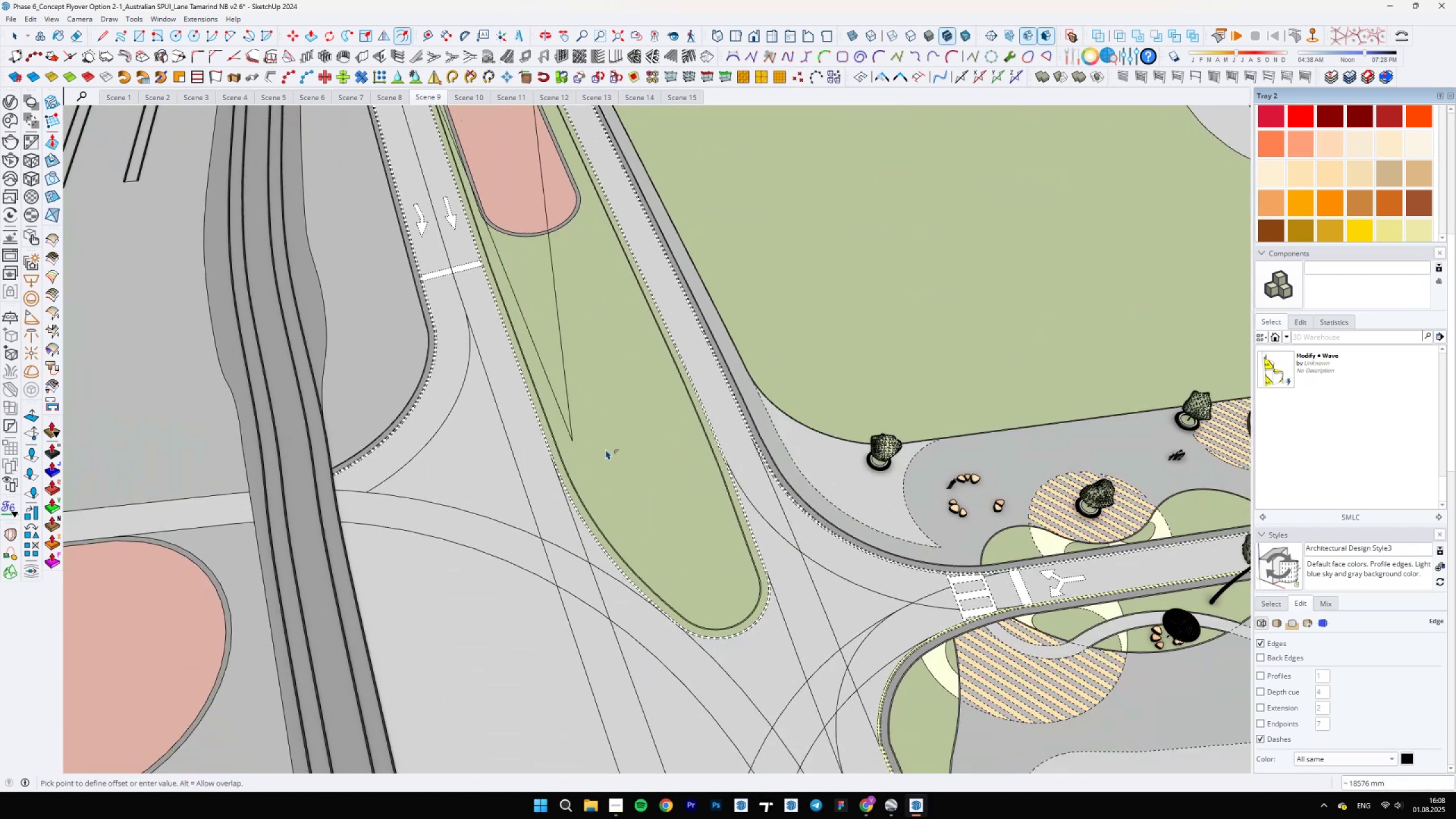 
scroll: coordinate [791, 606], scroll_direction: up, amount: 10.0
 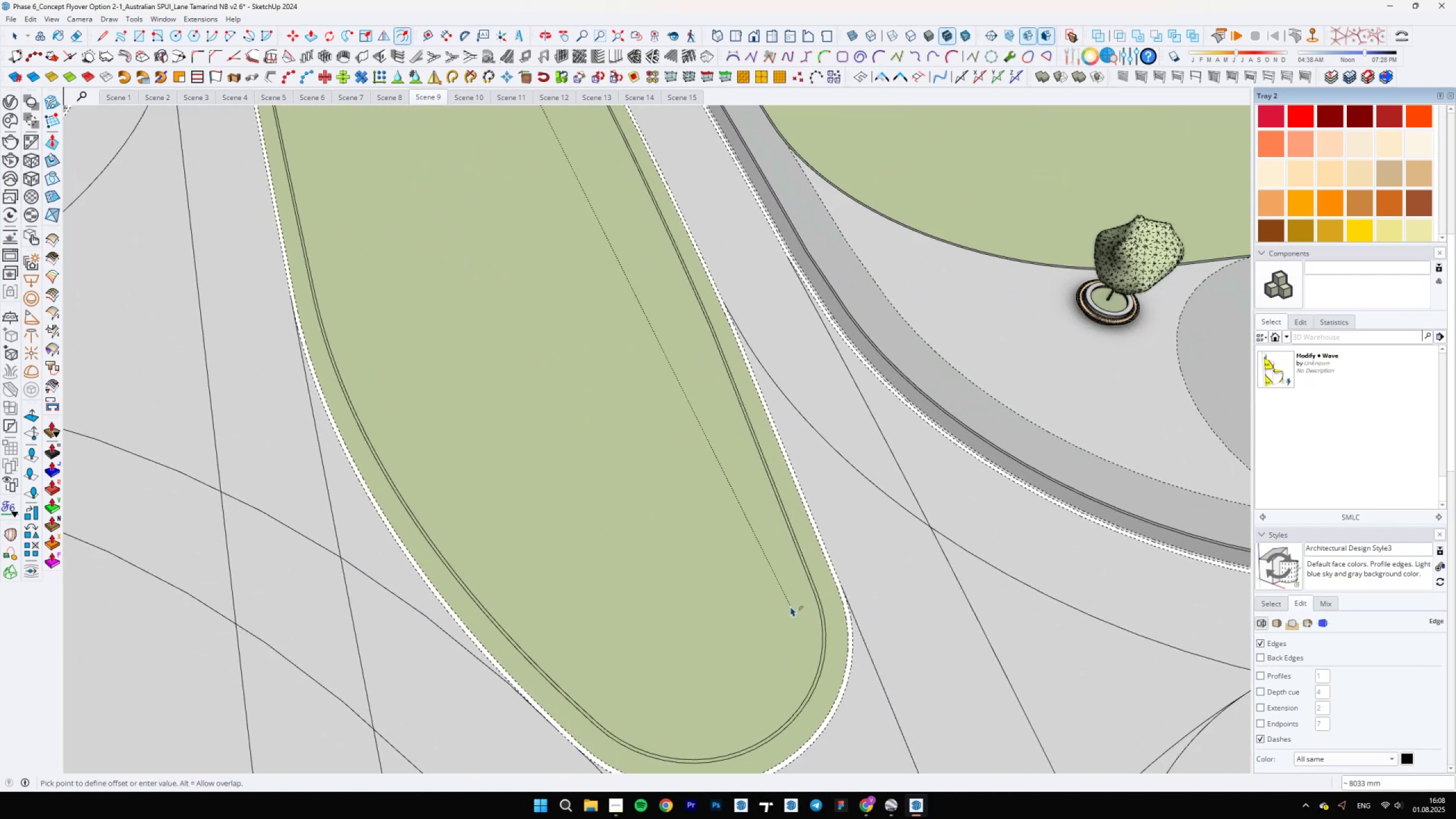 
scroll: coordinate [723, 547], scroll_direction: down, amount: 11.0
 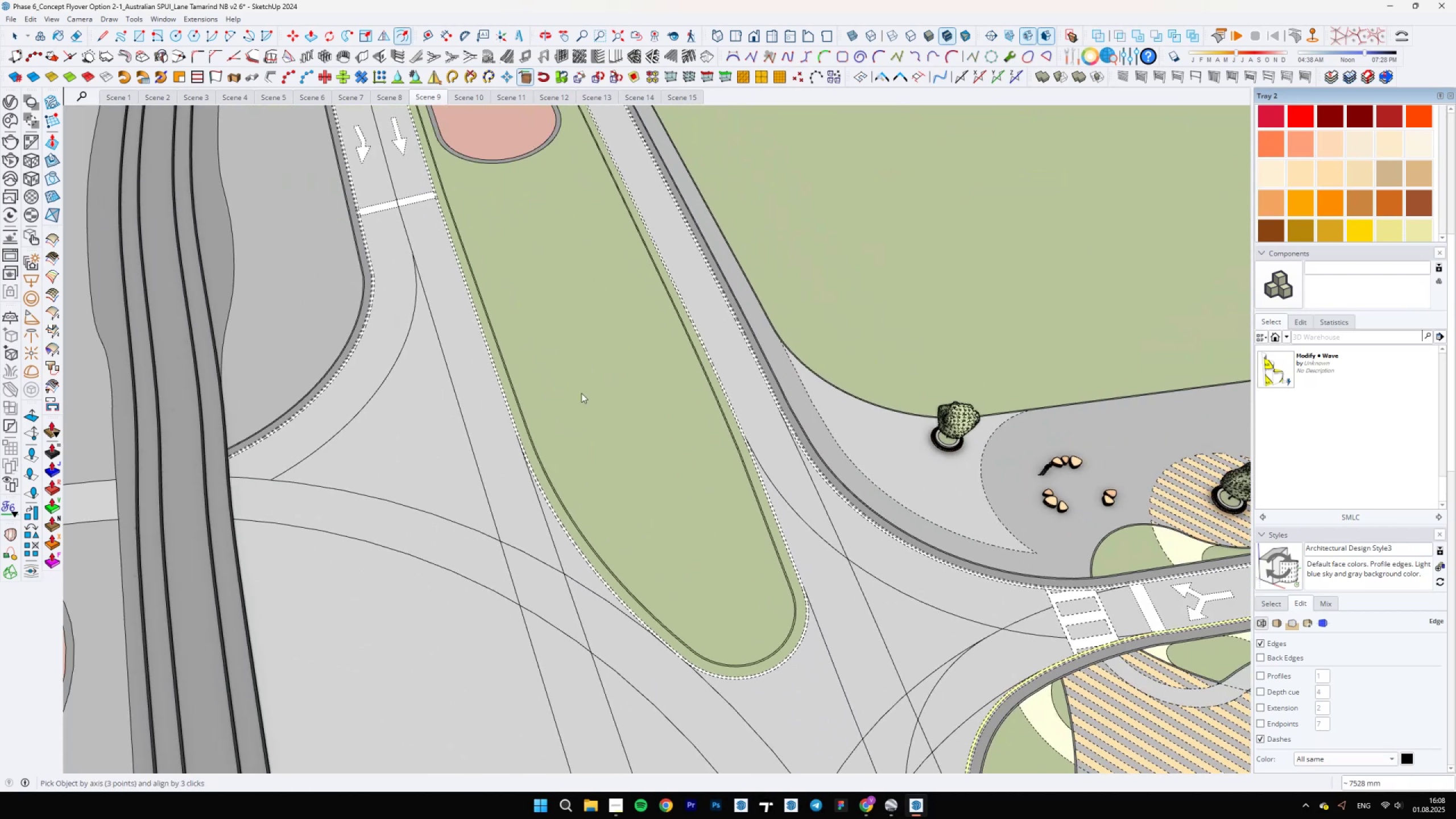 
hold_key(key=ShiftLeft, duration=0.61)
 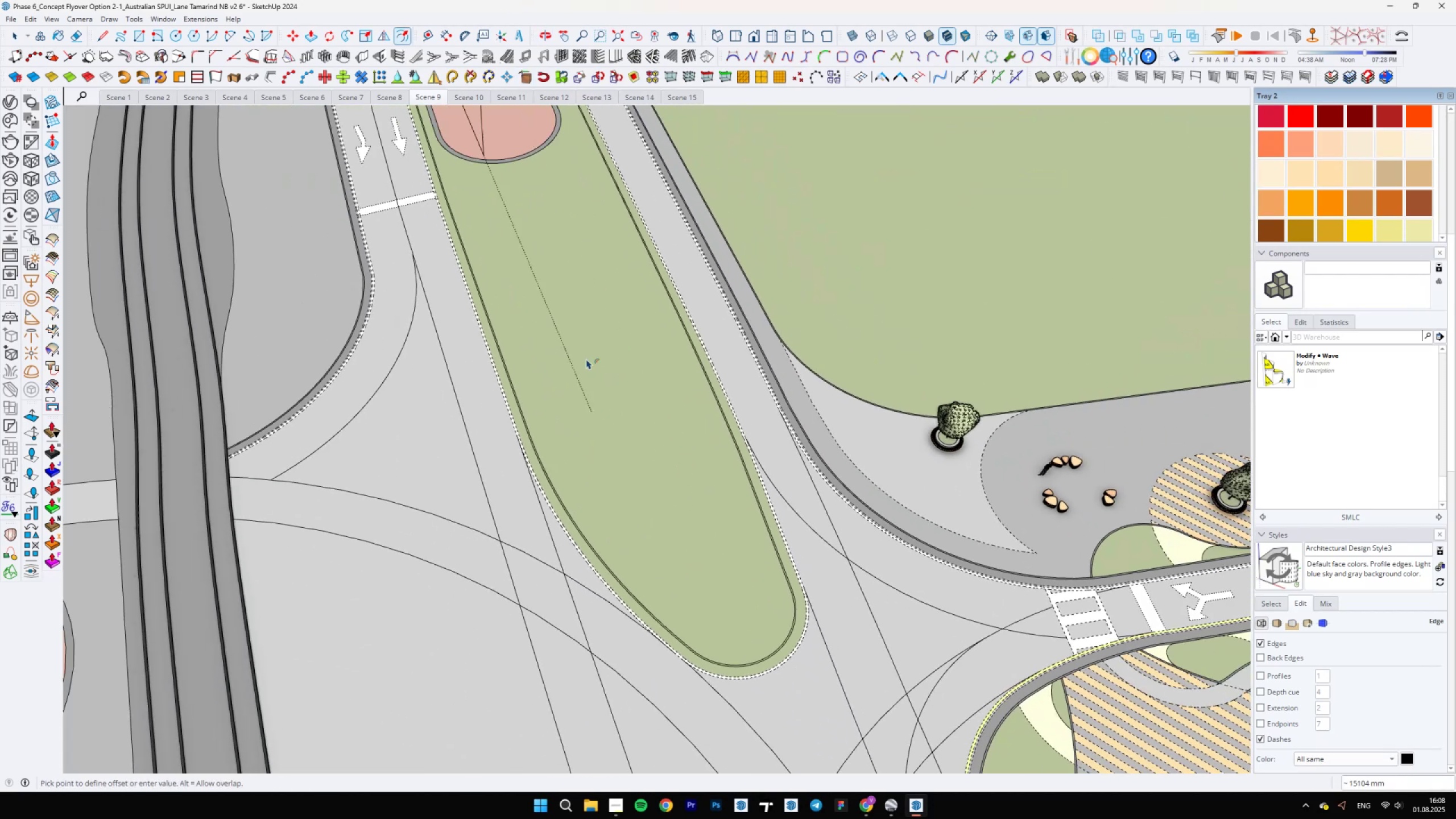 
hold_key(key=ShiftLeft, duration=0.85)
scroll: coordinate [669, 690], scroll_direction: down, amount: 1.0
 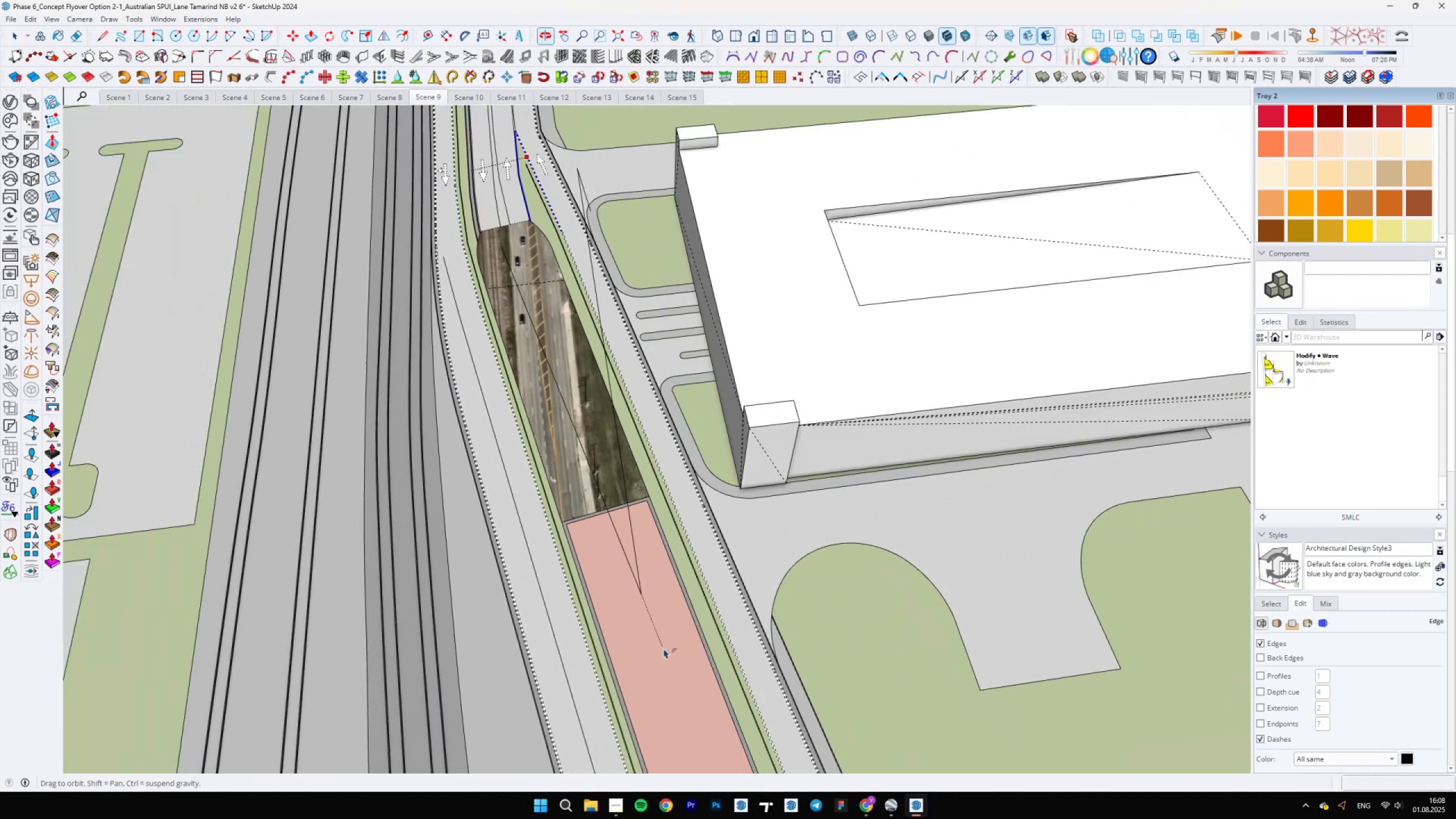 
scroll: coordinate [497, 325], scroll_direction: up, amount: 22.0
 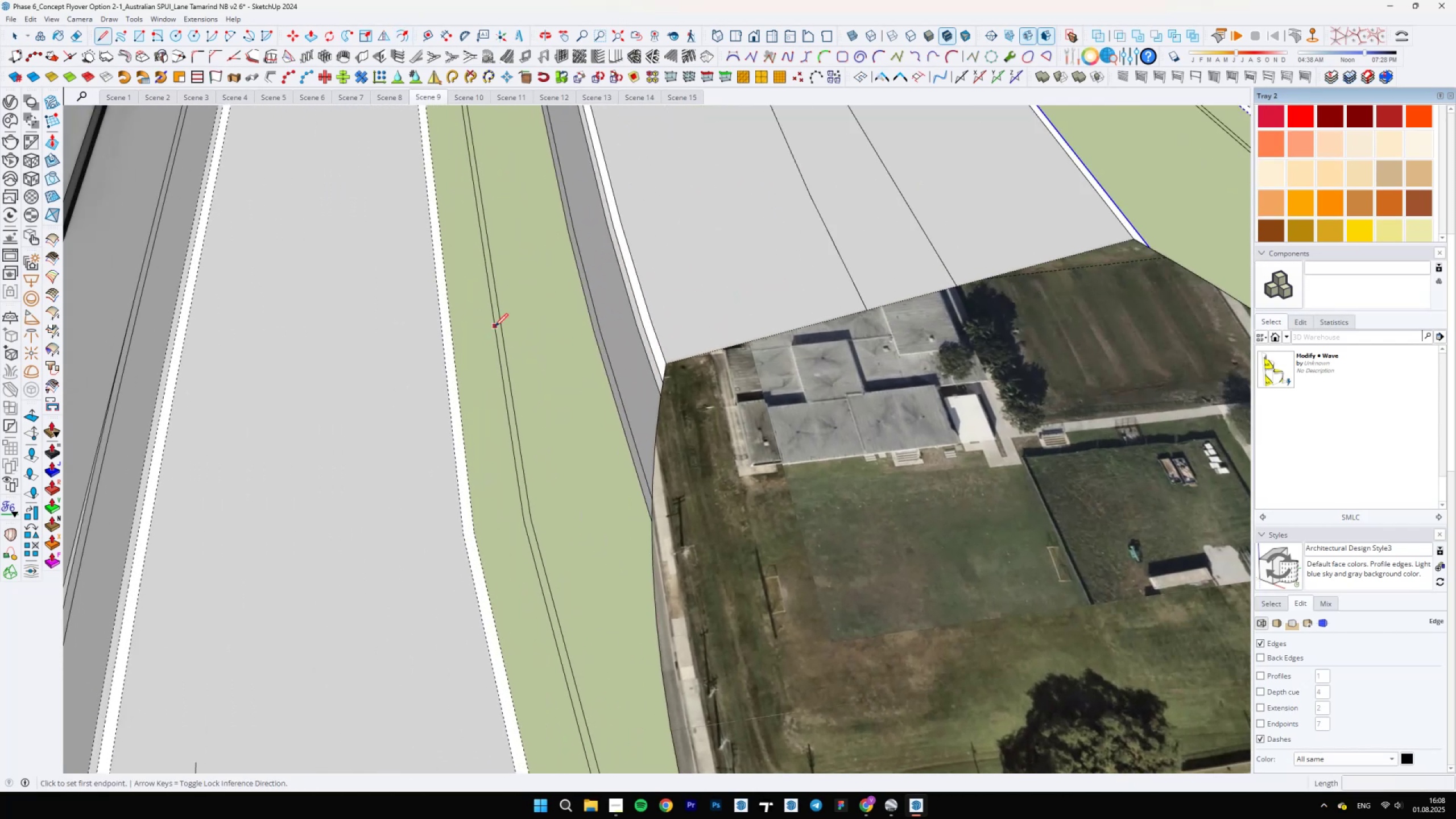 
key(Space)
 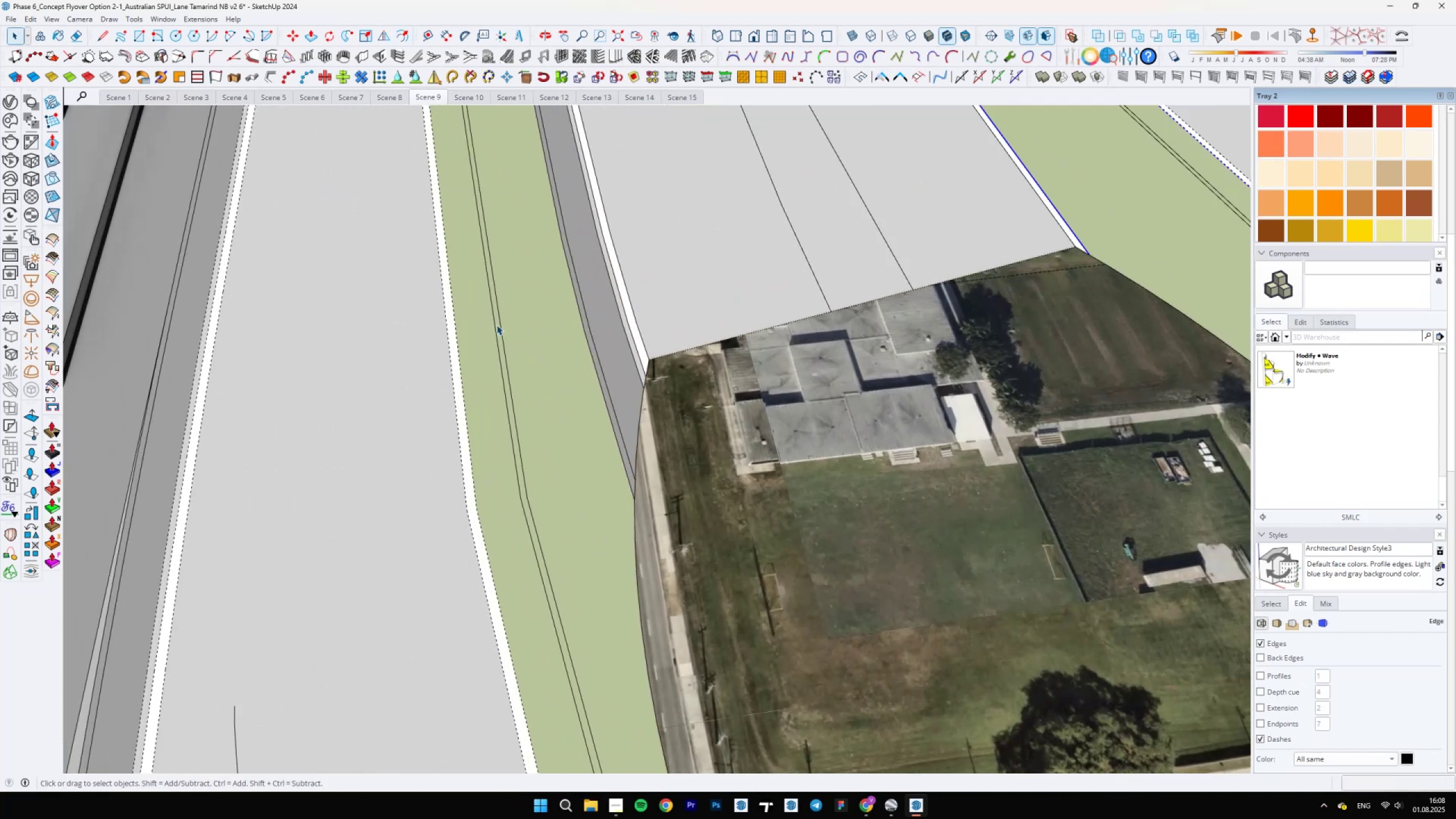 
key(L)
 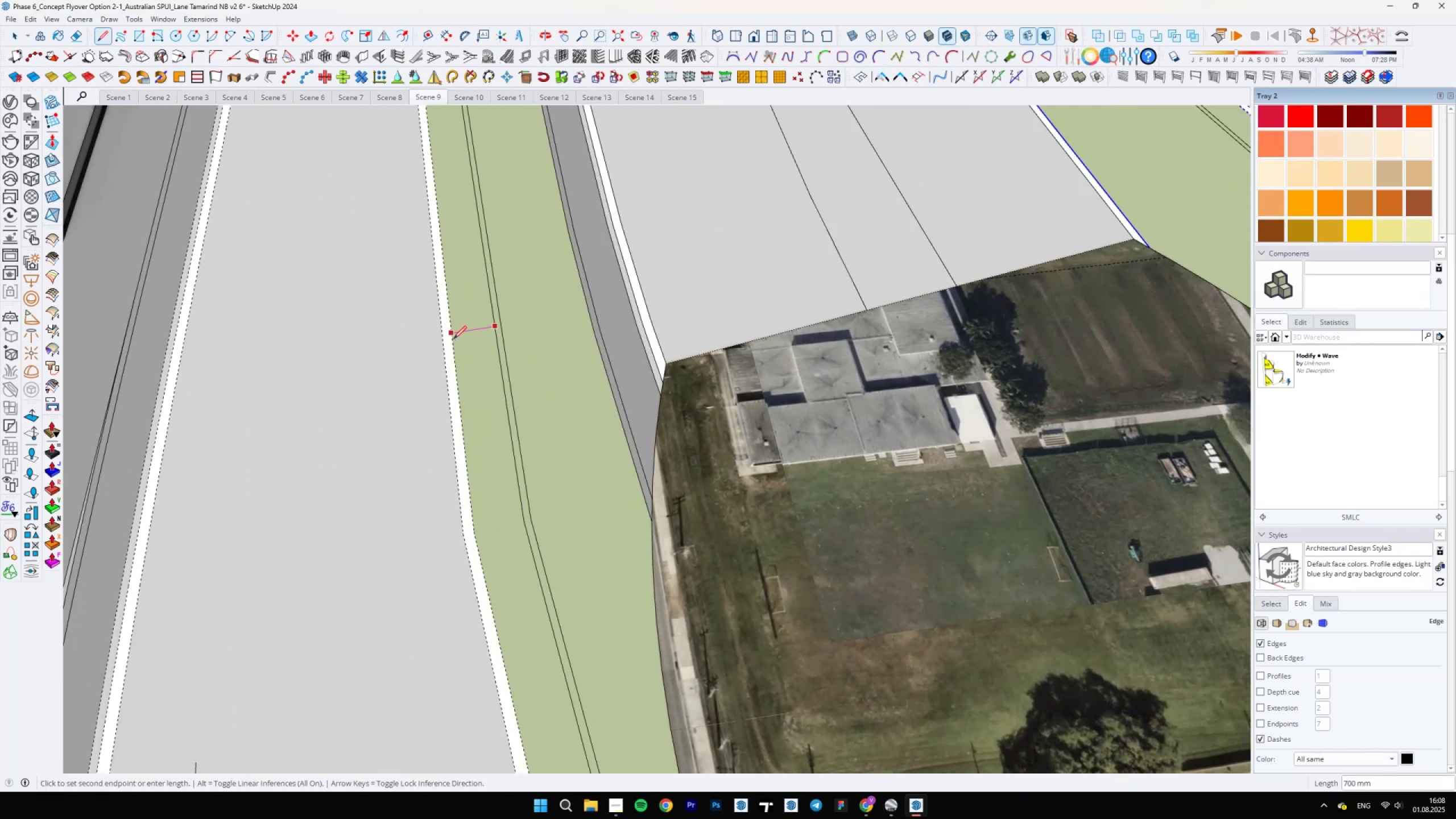 
key(Space)
 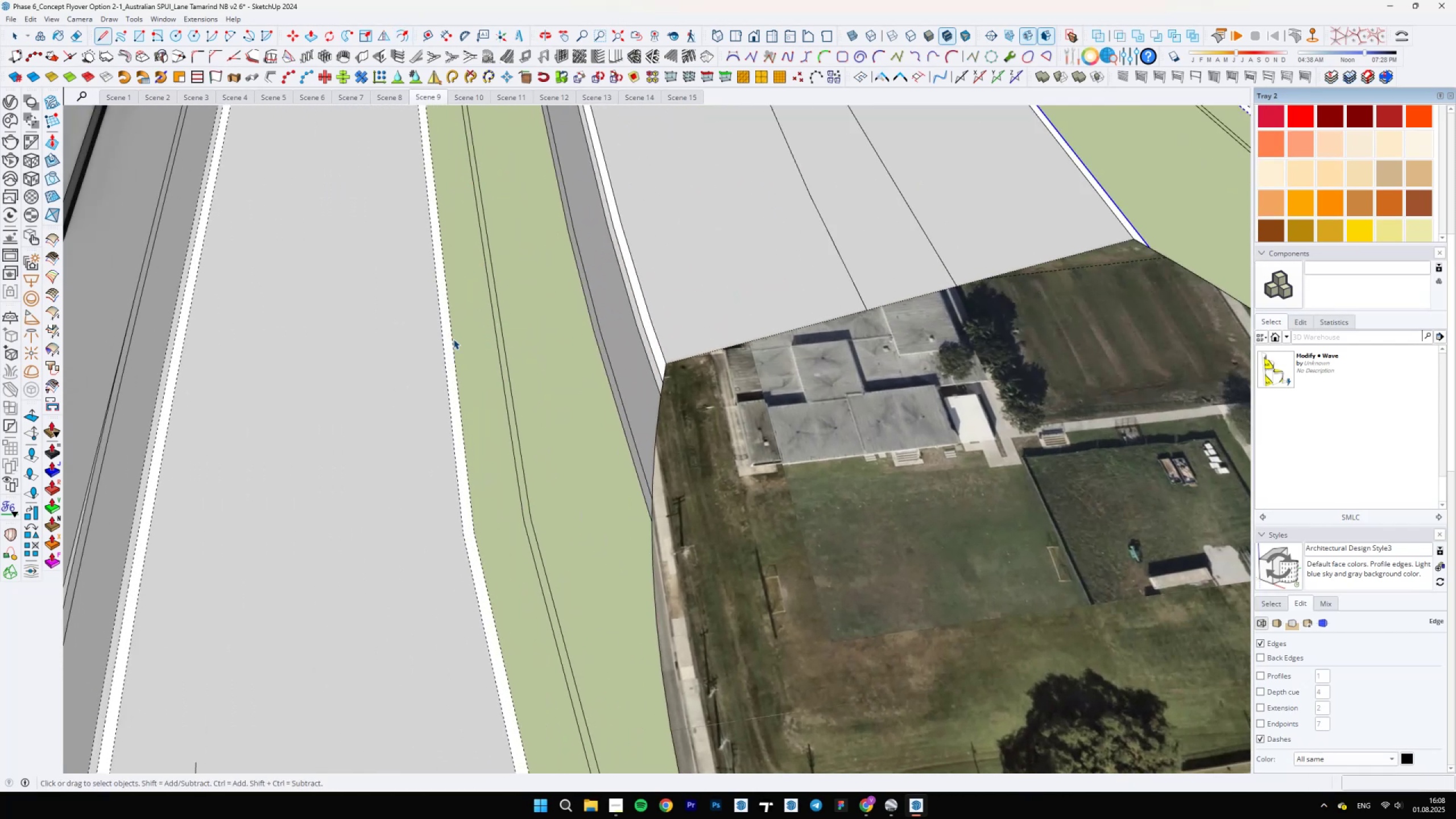 
scroll: coordinate [662, 301], scroll_direction: down, amount: 27.0
 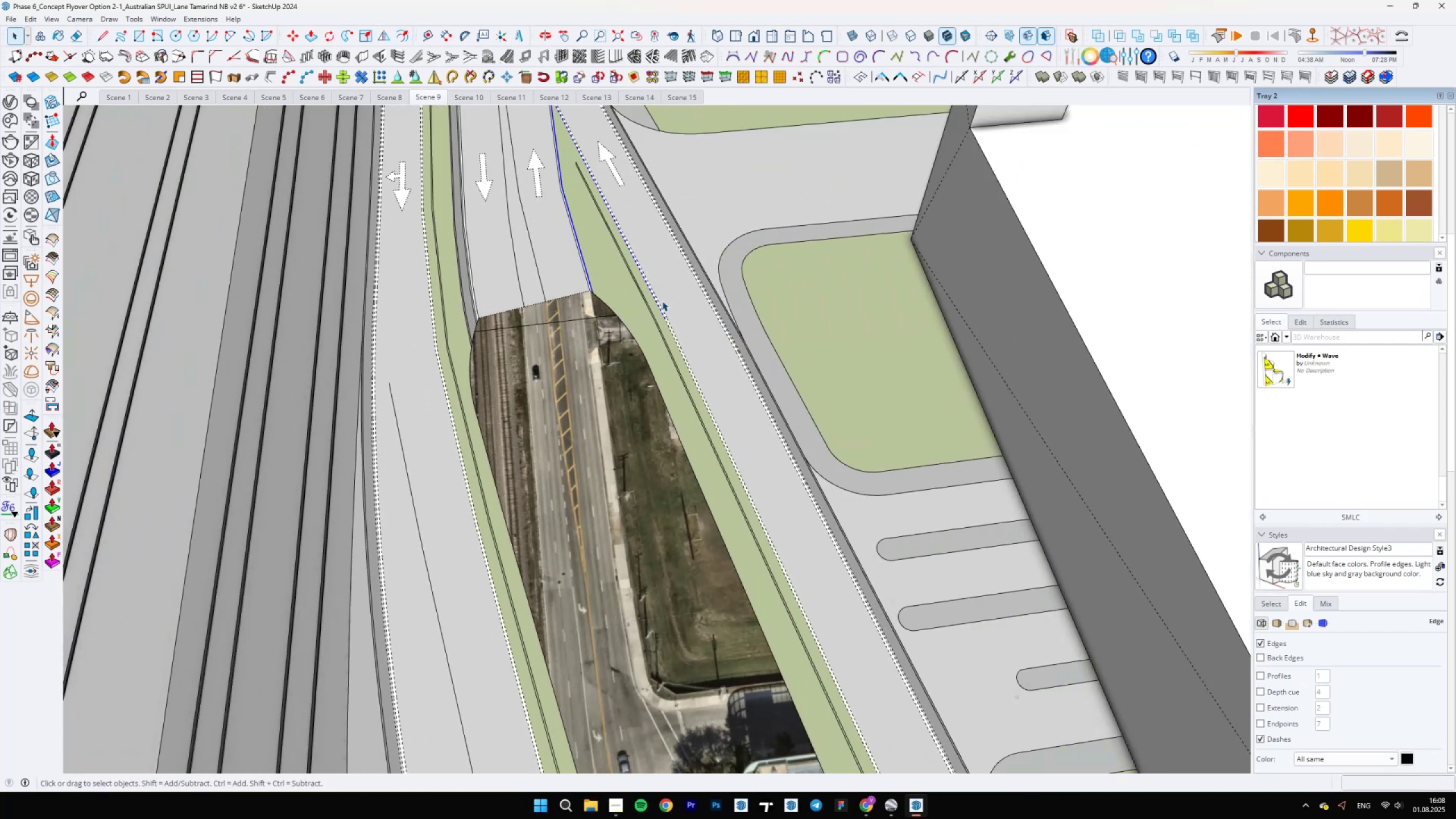 
hold_key(key=ControlLeft, duration=1.53)
left_click([673, 342])
 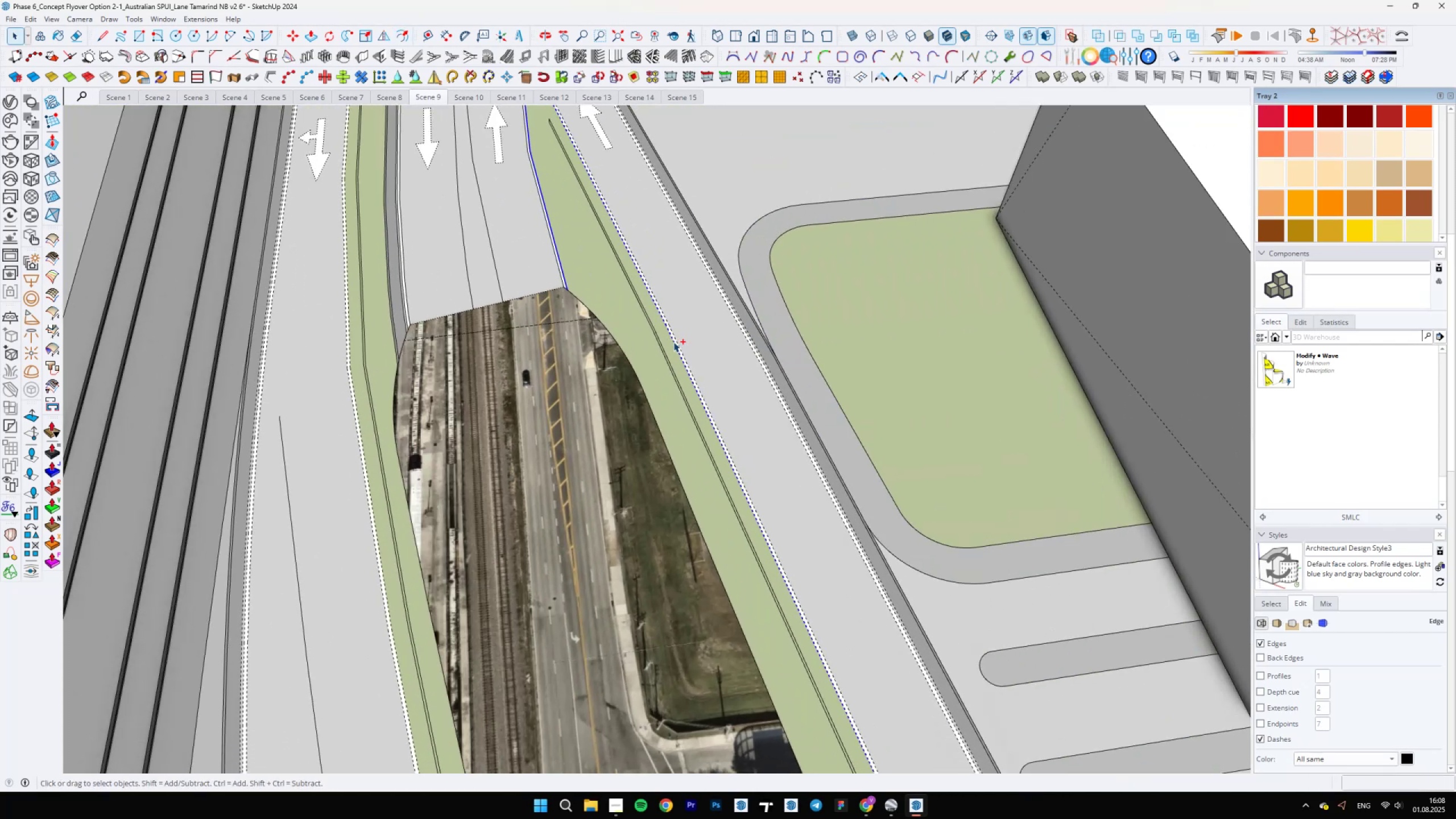 
scroll: coordinate [643, 234], scroll_direction: down, amount: 13.0
 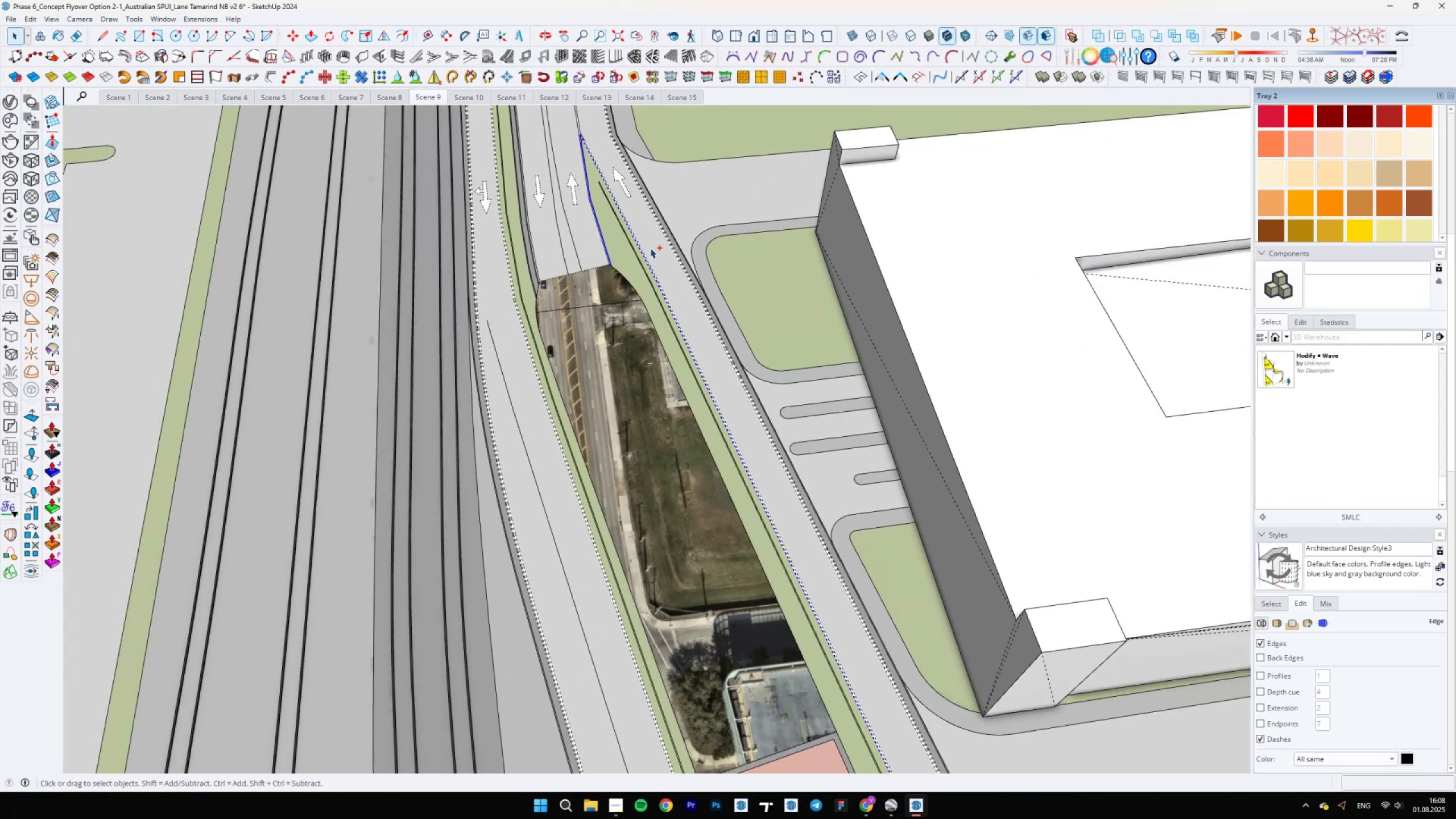 
hold_key(key=ControlLeft, duration=0.3)
 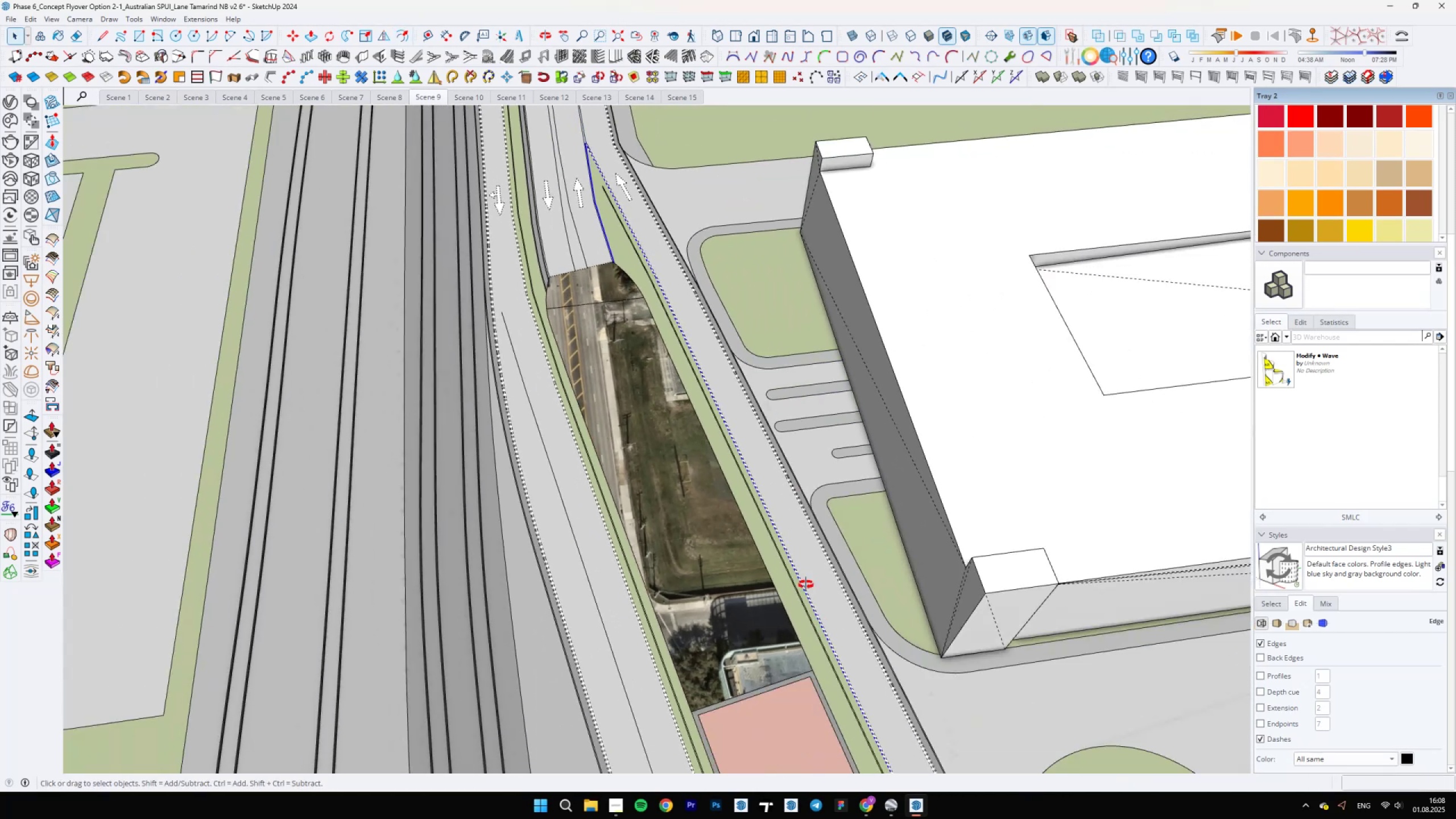 
hold_key(key=ShiftLeft, duration=1.51)
 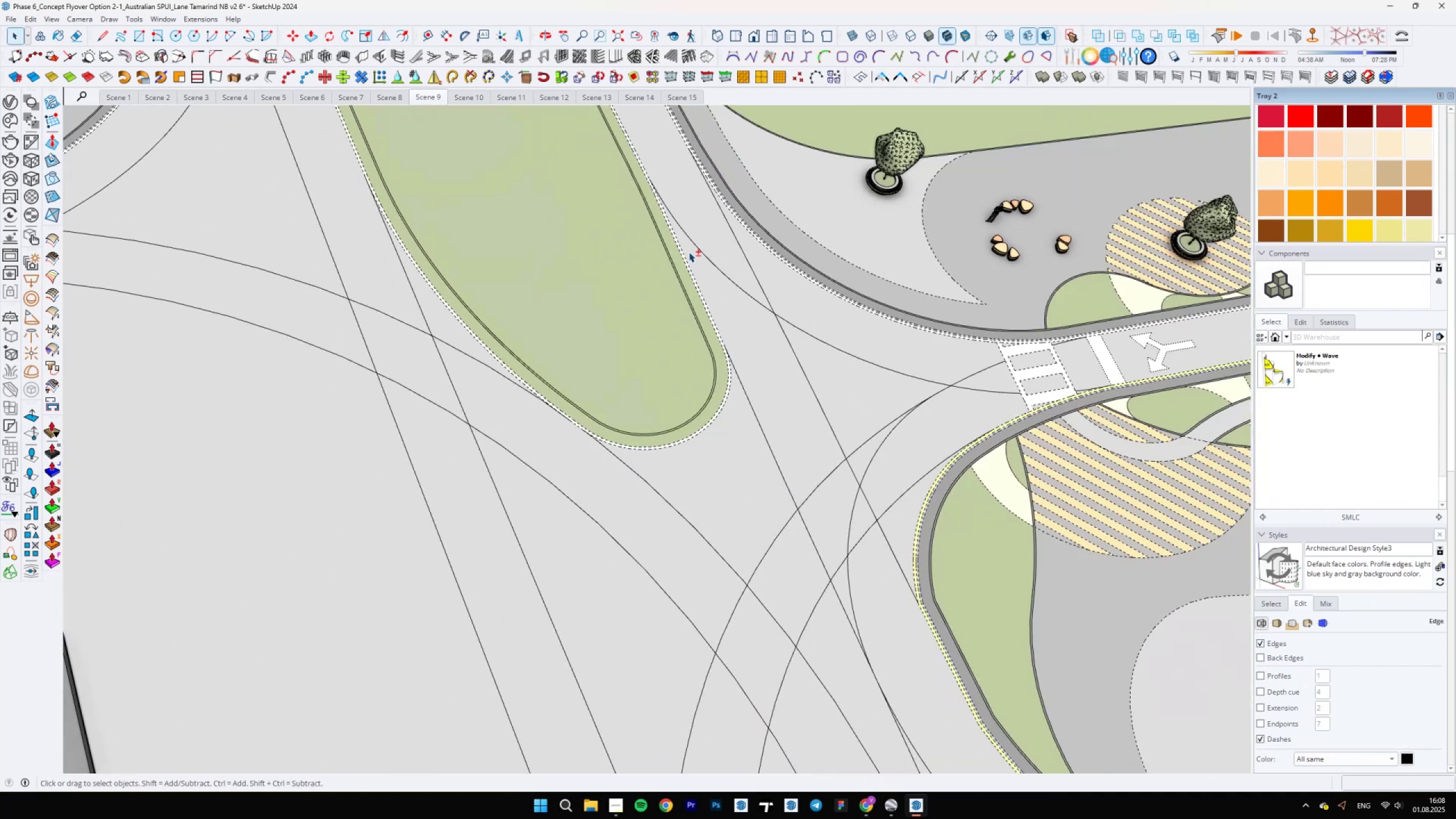 
hold_key(key=ShiftLeft, duration=1.5)
scroll: coordinate [657, 336], scroll_direction: up, amount: 3.0
 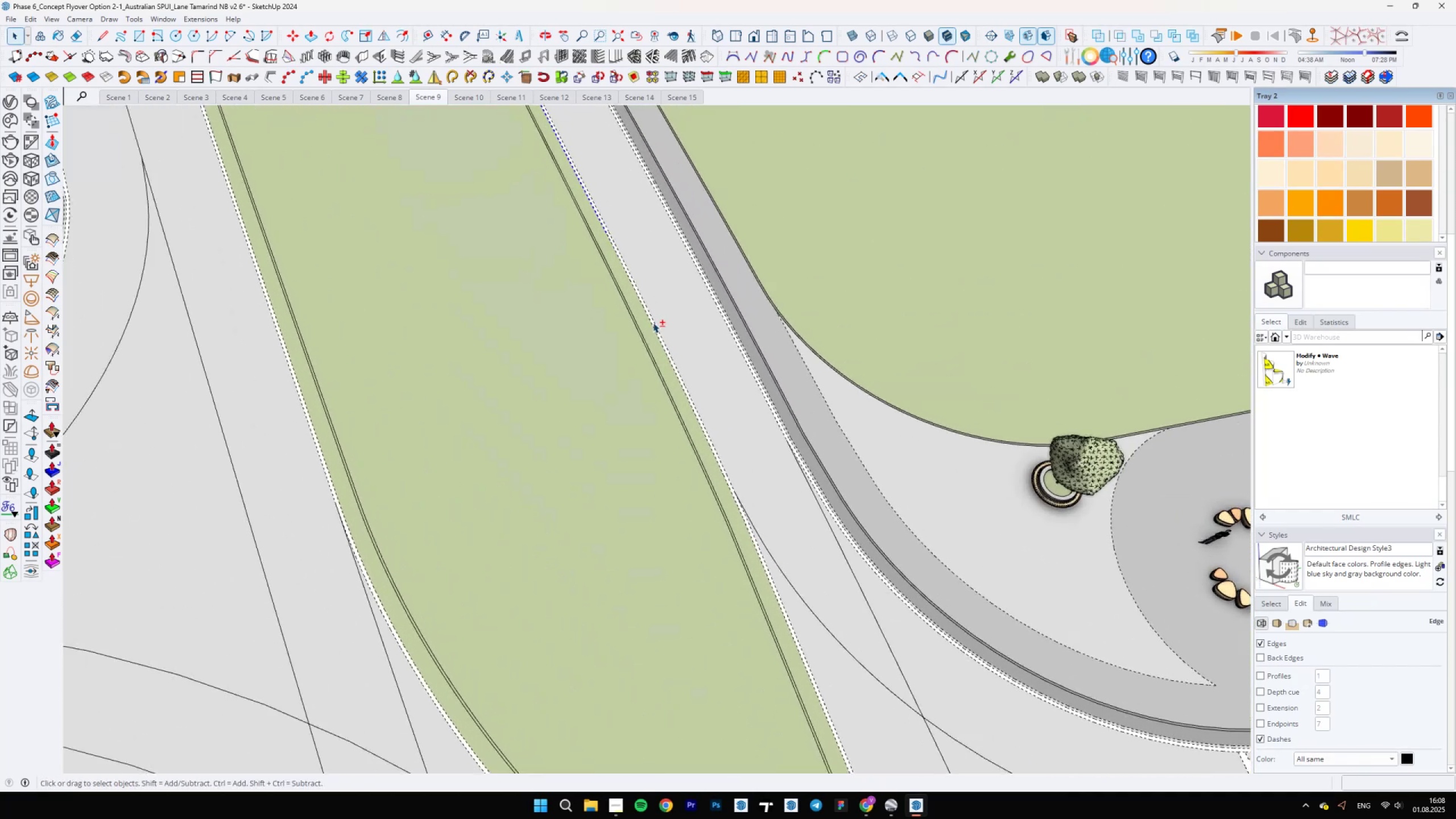 
hold_key(key=ControlLeft, duration=1.53)
left_click([647, 311])
 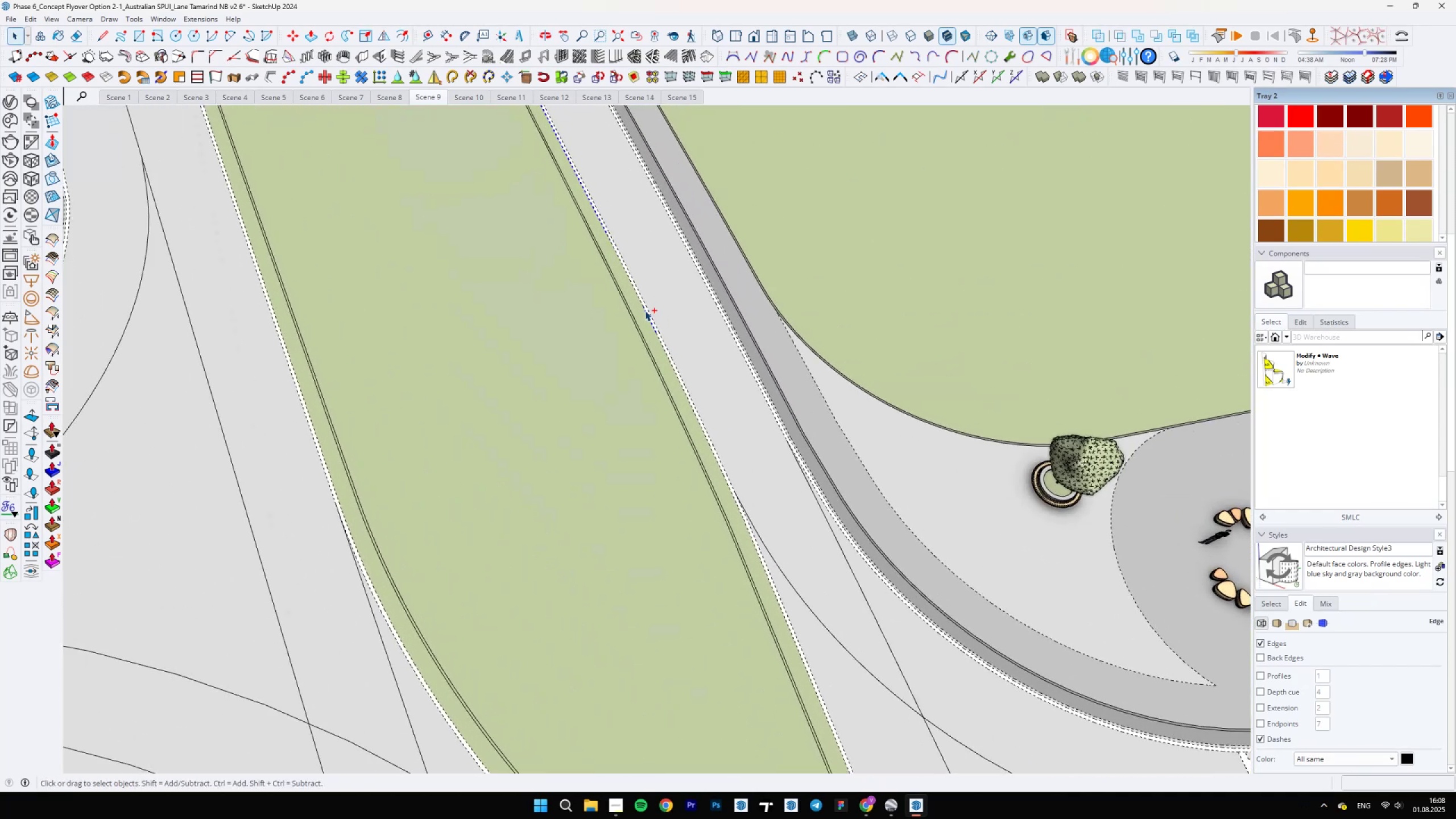 
hold_key(key=ControlLeft, duration=1.38)
scroll: coordinate [644, 308], scroll_direction: up, amount: 4.0
 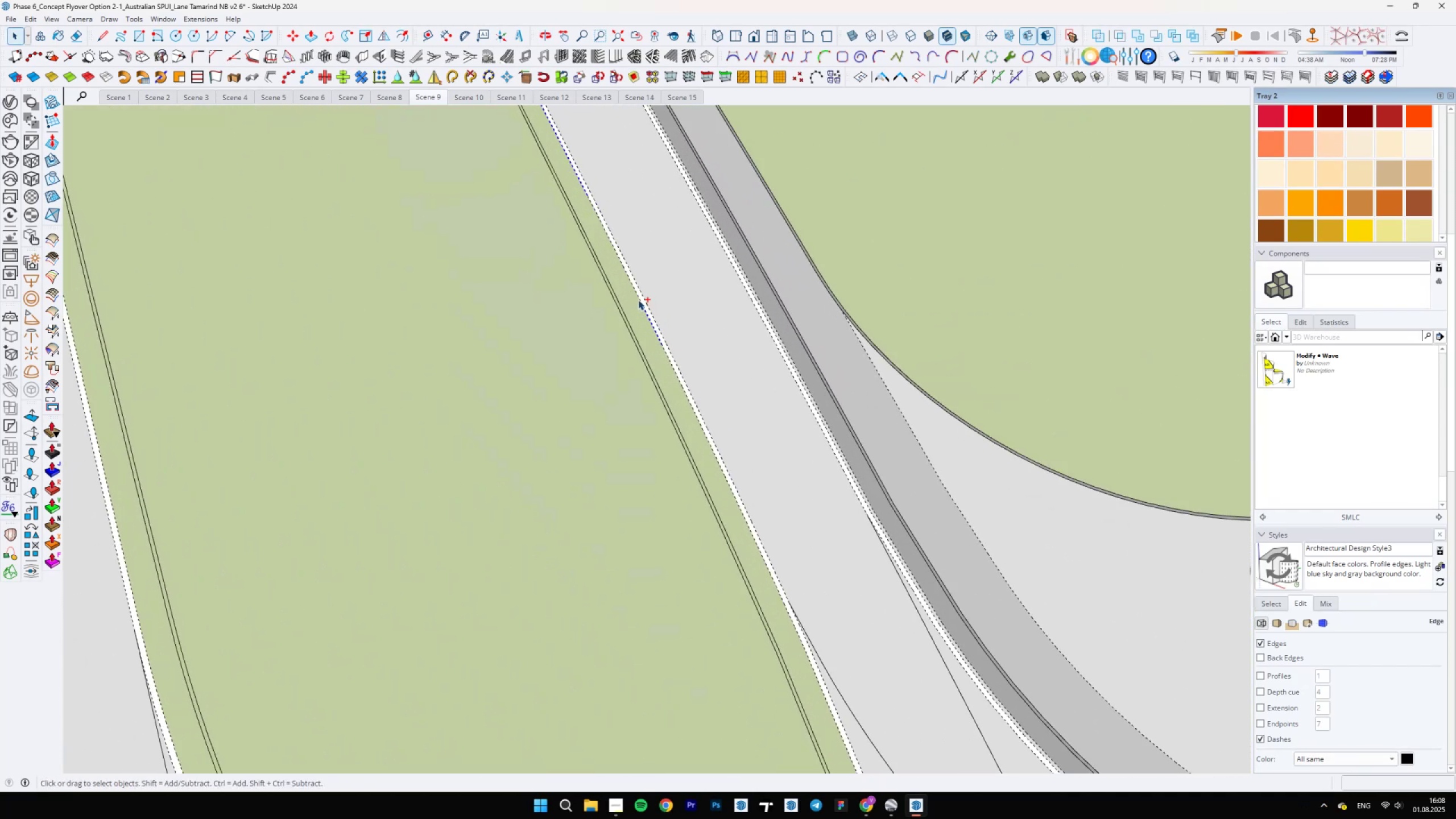 
left_click([638, 299])
 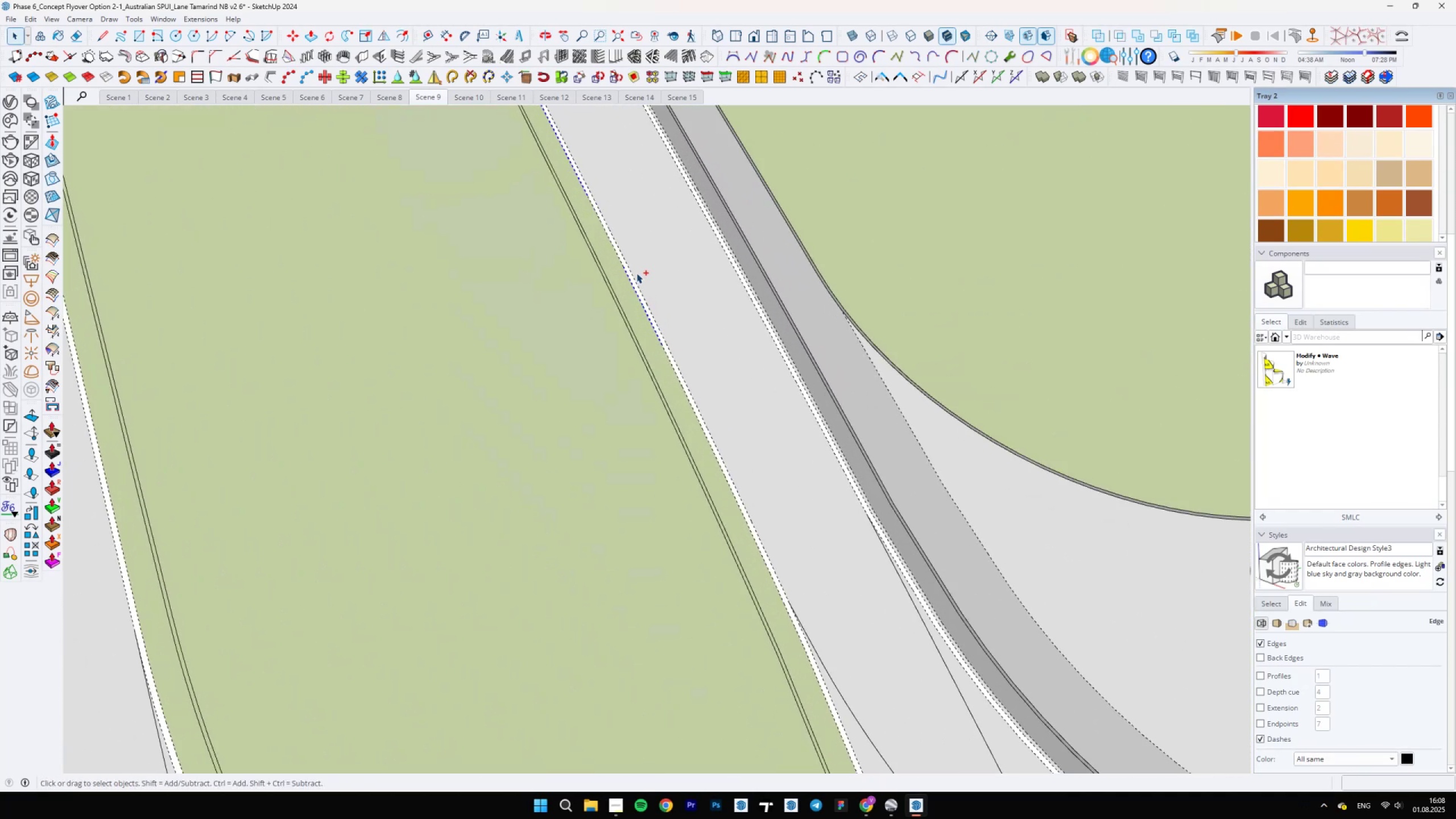 
hold_key(key=ShiftLeft, duration=0.54)
 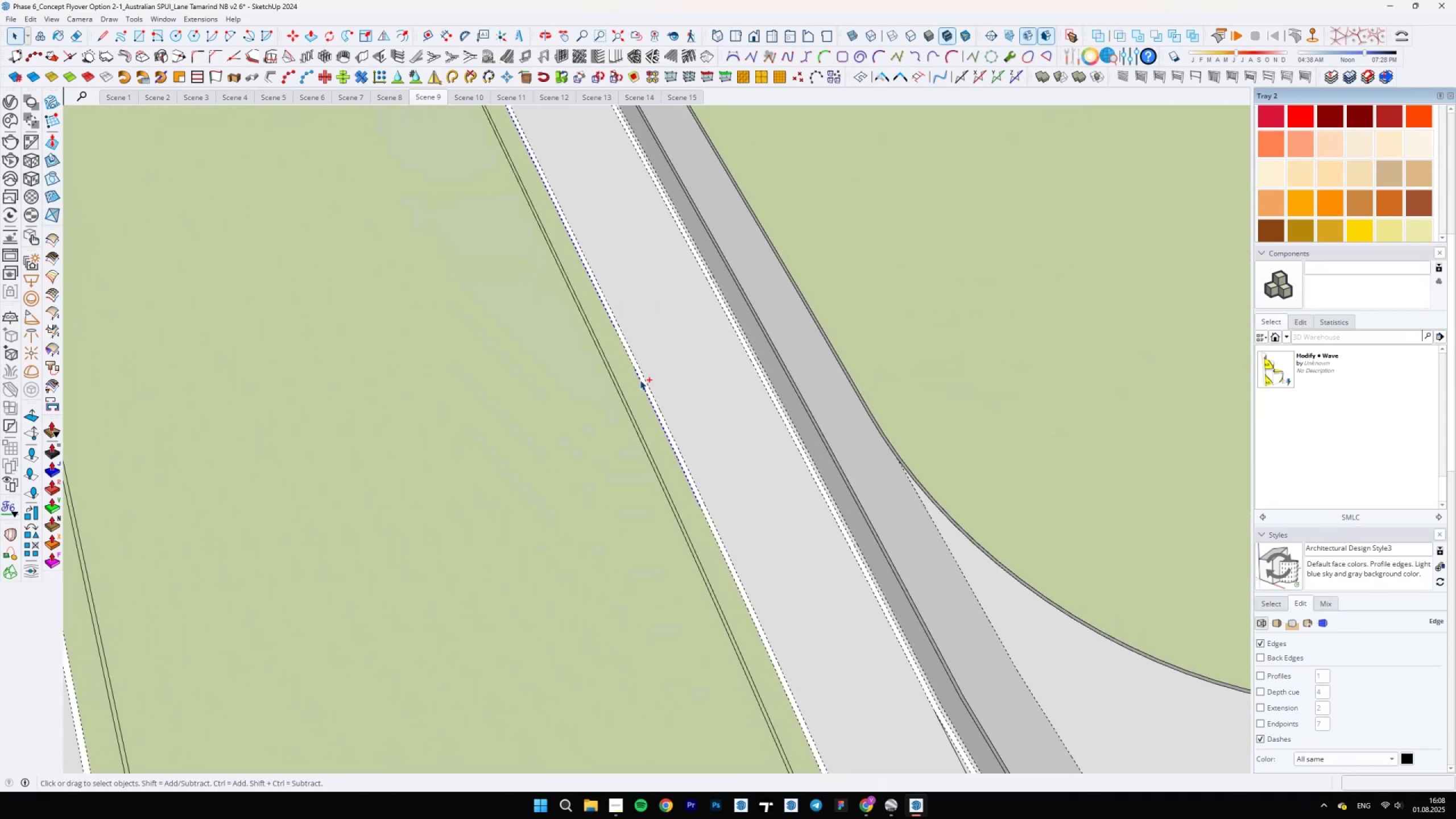 
hold_key(key=ControlLeft, duration=1.53)
scroll: coordinate [639, 383], scroll_direction: up, amount: 1.0
 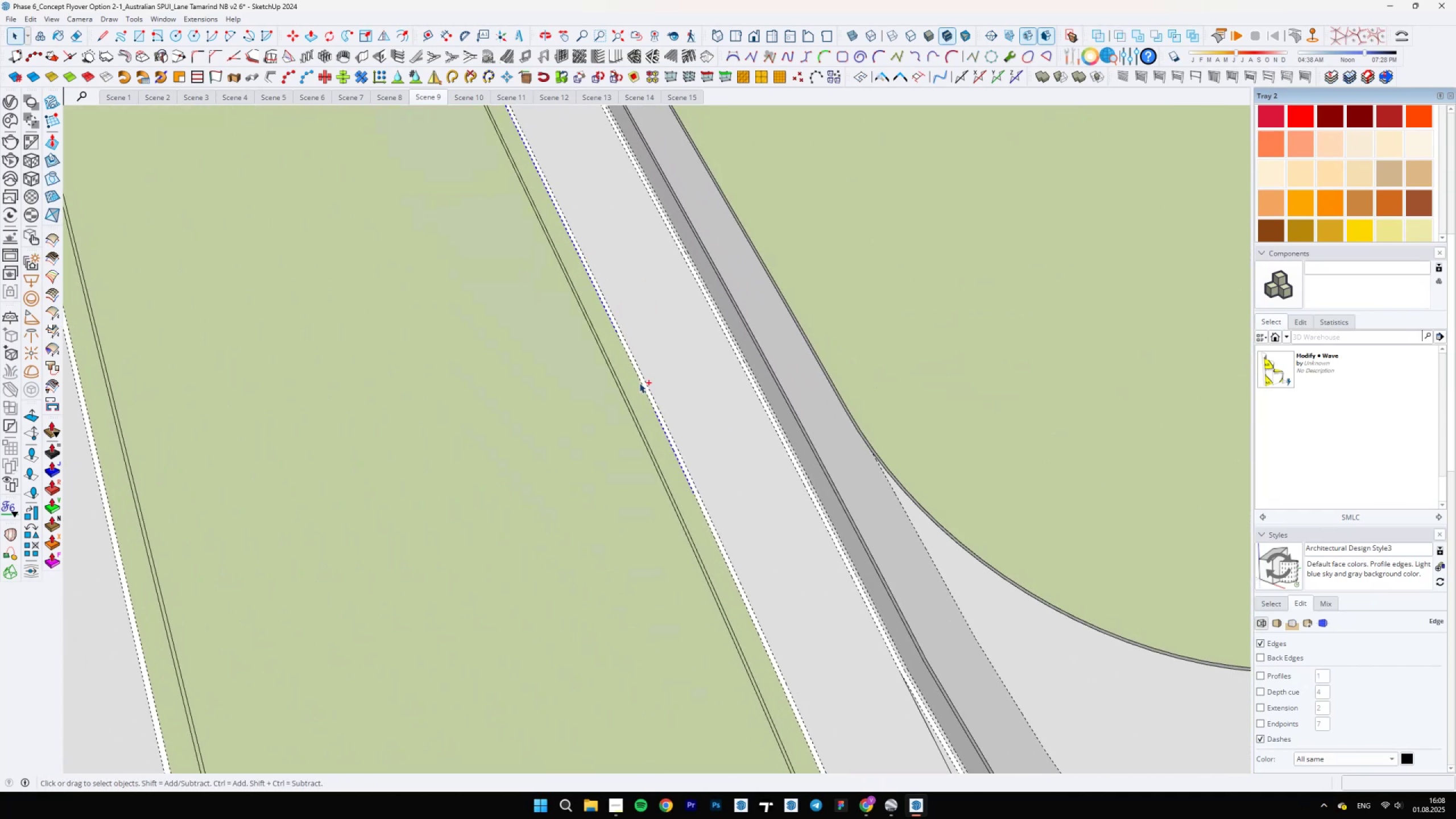 
left_click([639, 382])
 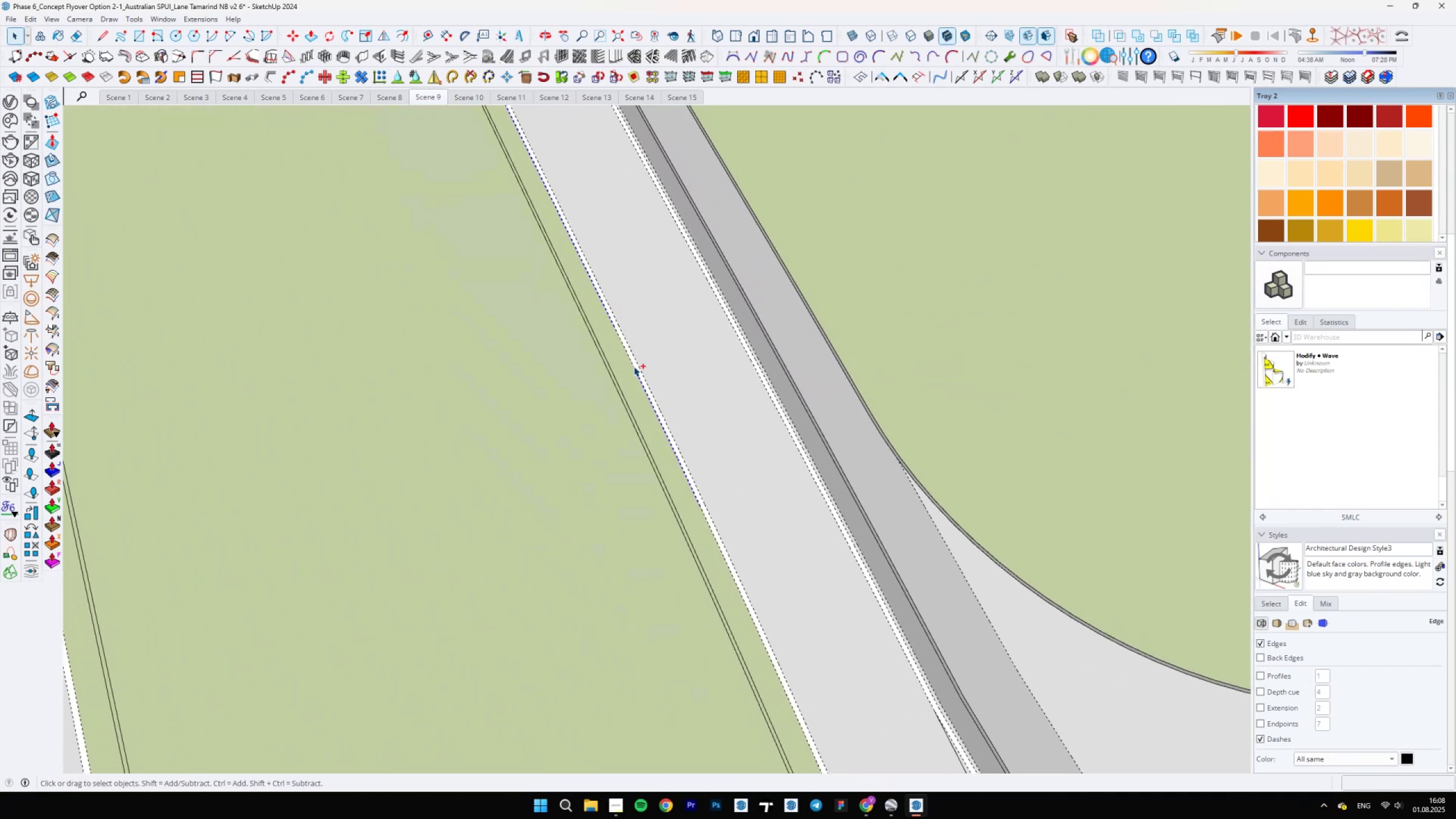 
left_click([630, 360])
 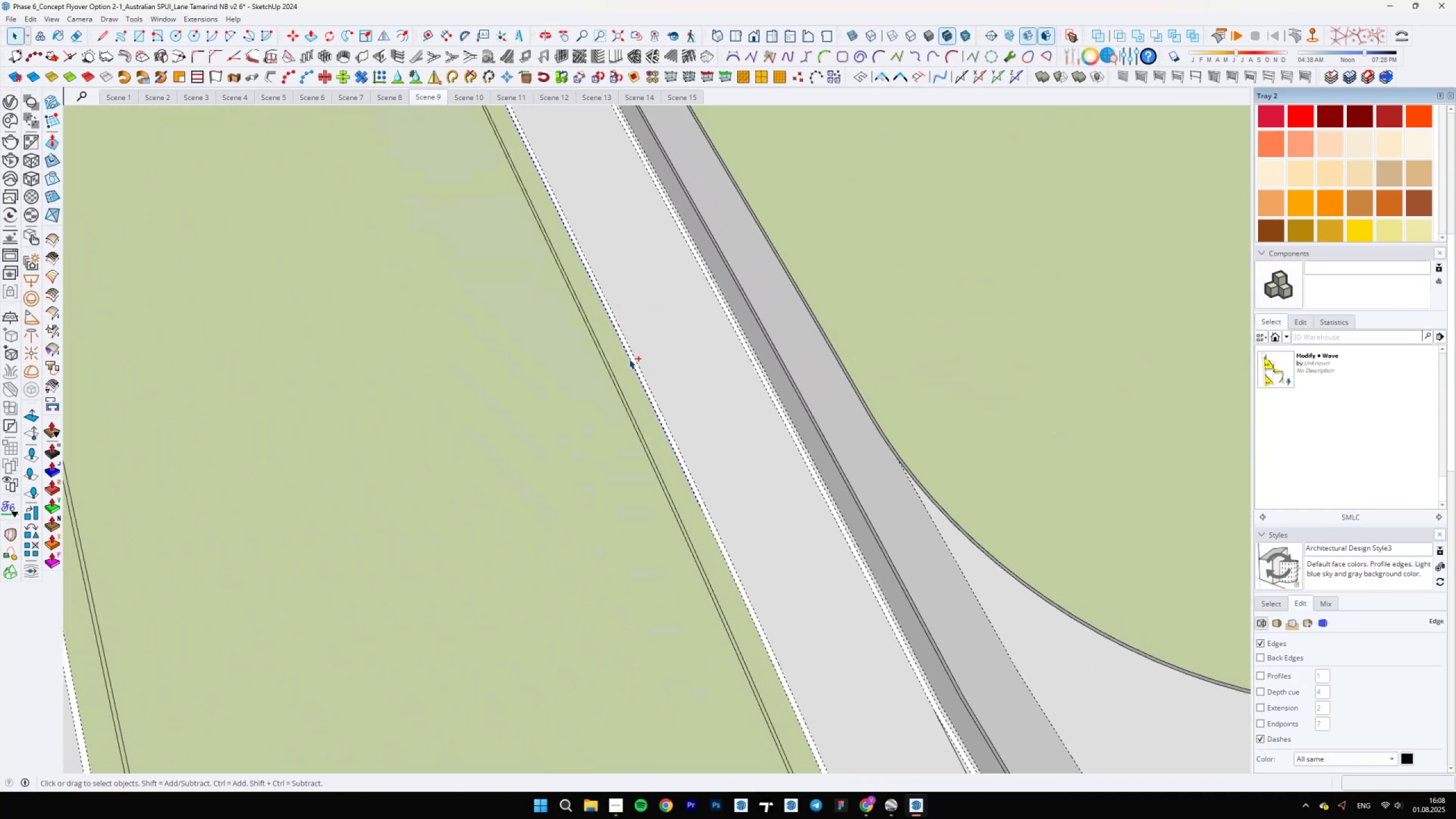 
hold_key(key=ControlLeft, duration=1.52)
left_click([707, 522])
 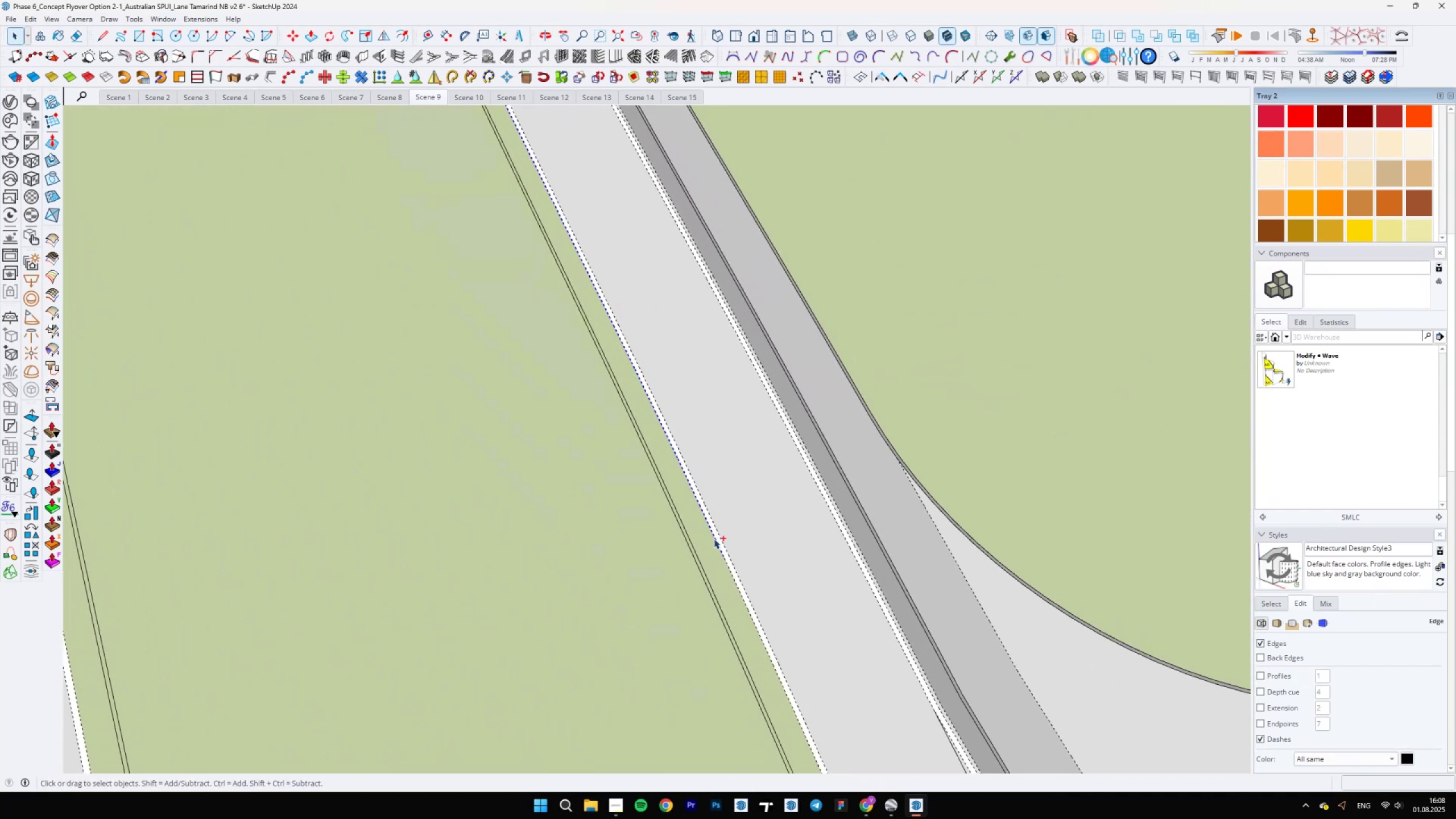 
hold_key(key=ControlLeft, duration=0.73)
 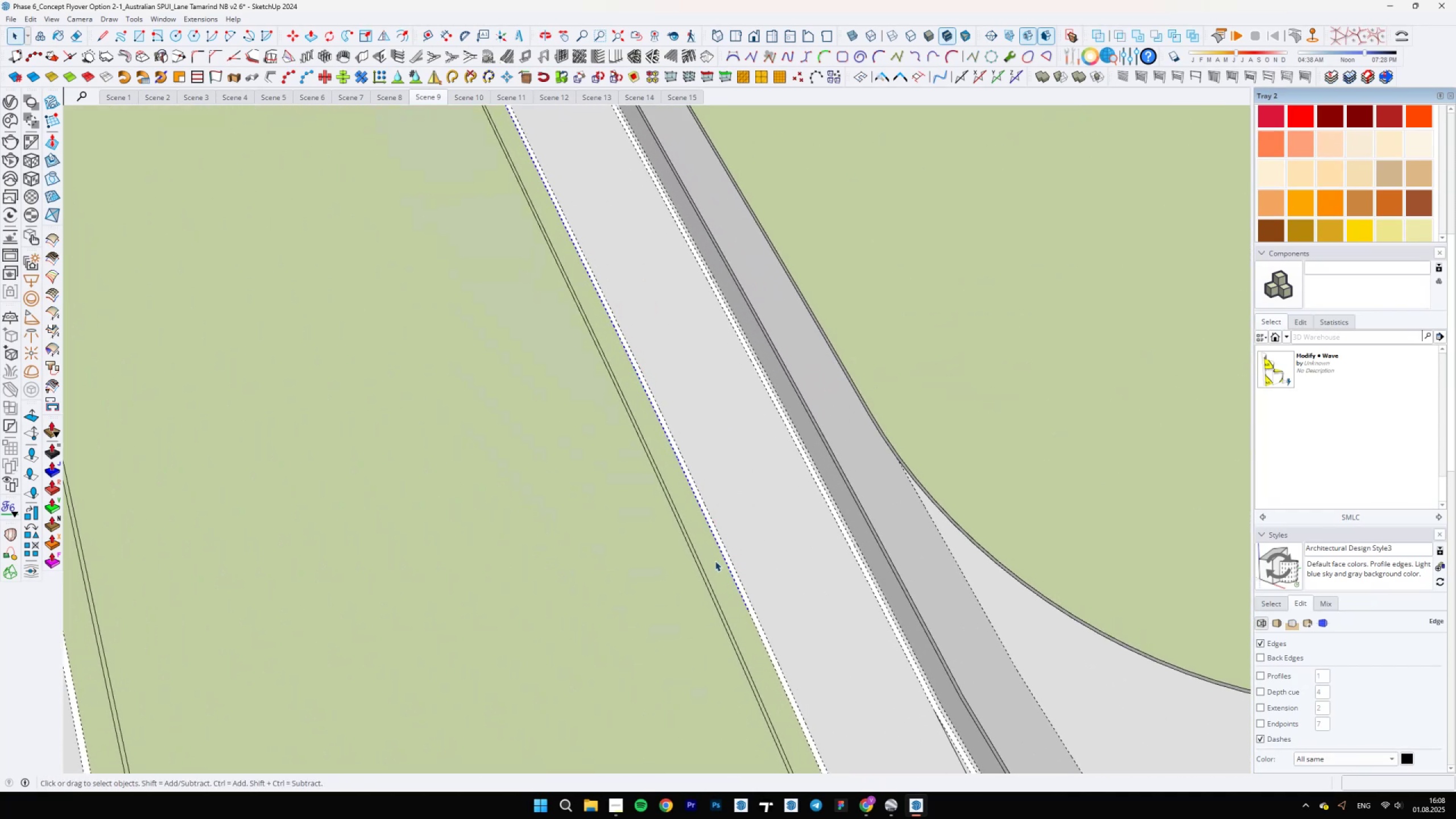 
double_click([714, 561])
 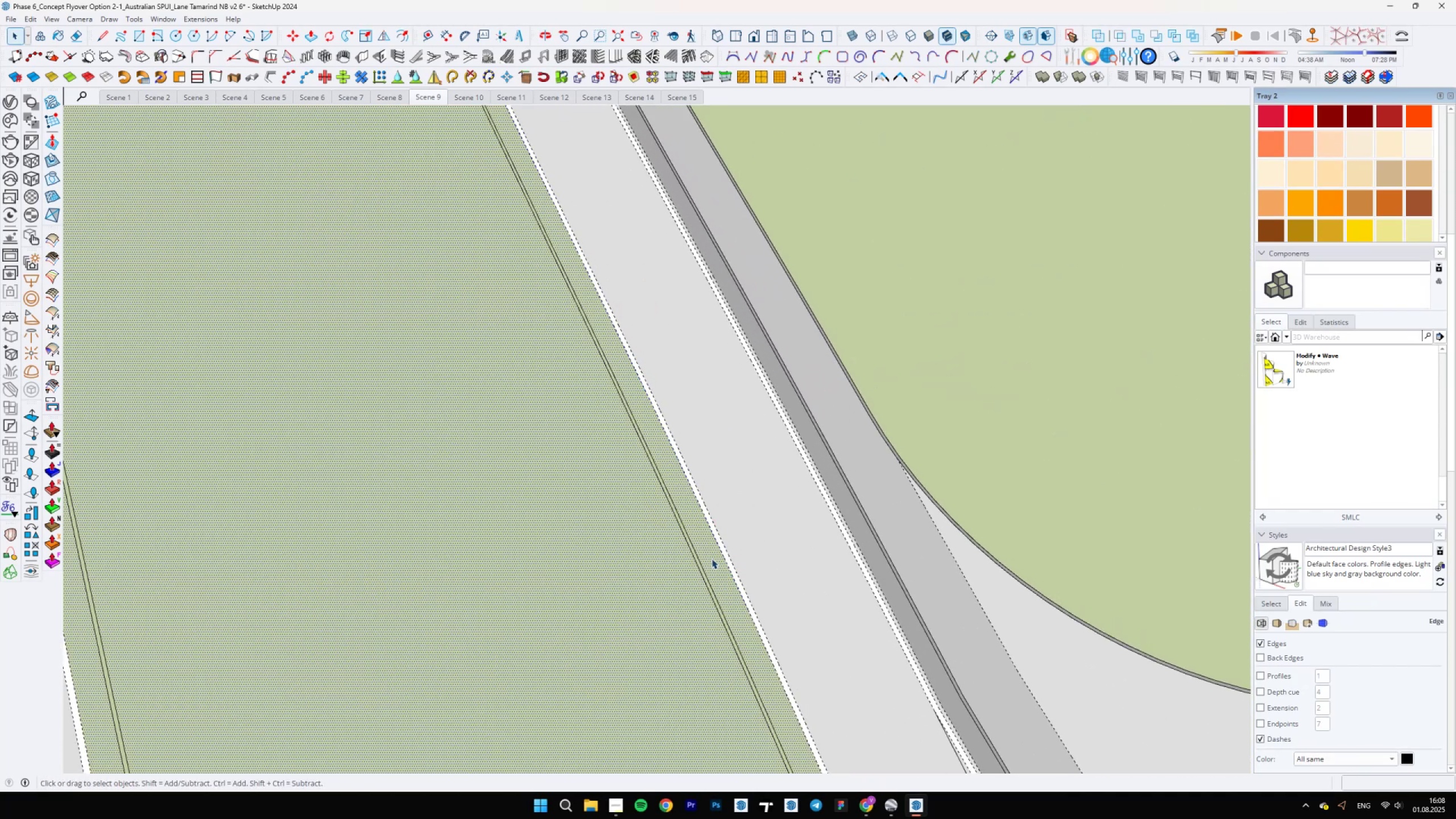 
scroll: coordinate [665, 431], scroll_direction: down, amount: 17.0
 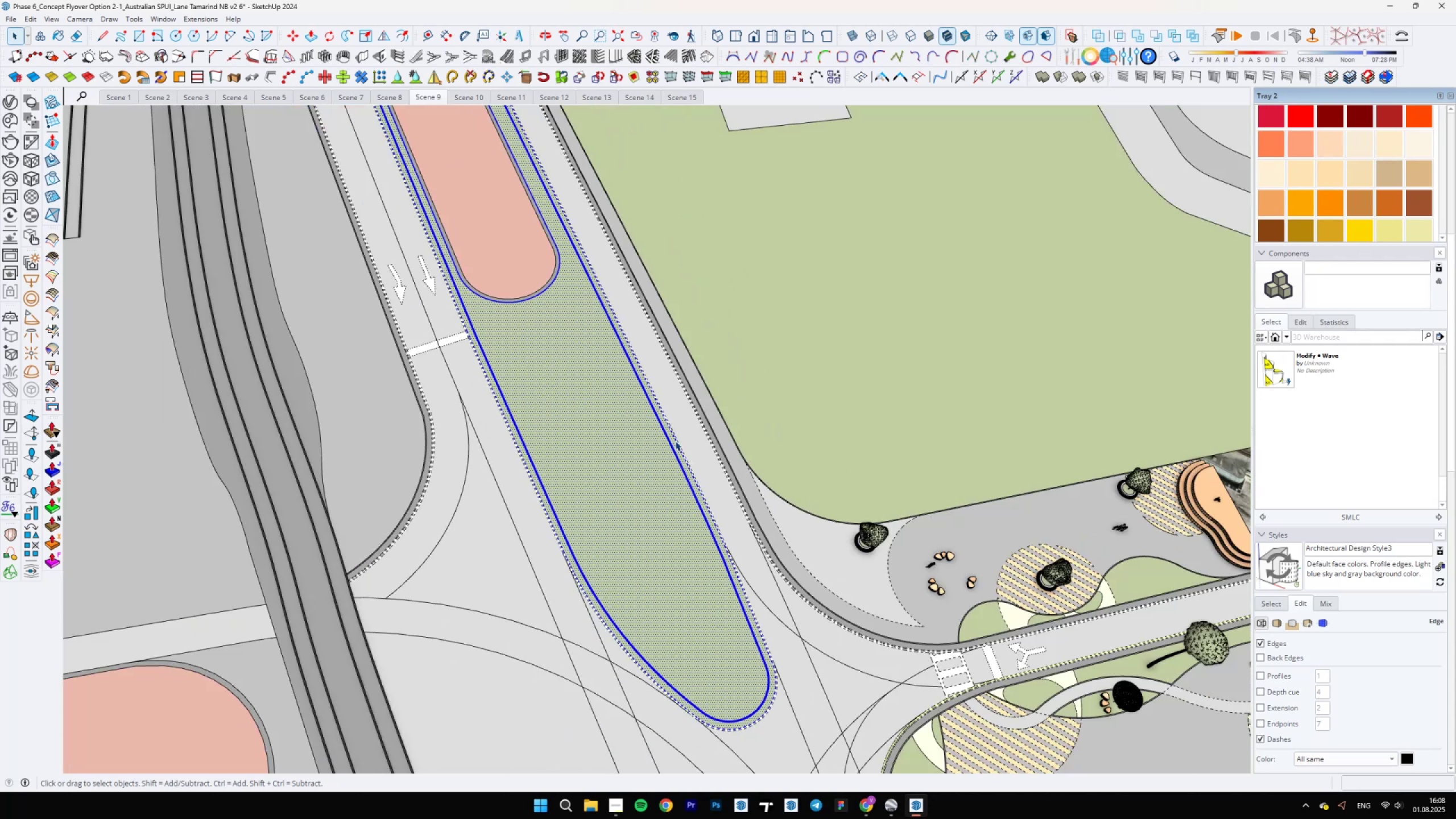 
hold_key(key=ShiftLeft, duration=1.5)
scroll: coordinate [616, 304], scroll_direction: up, amount: 13.0
 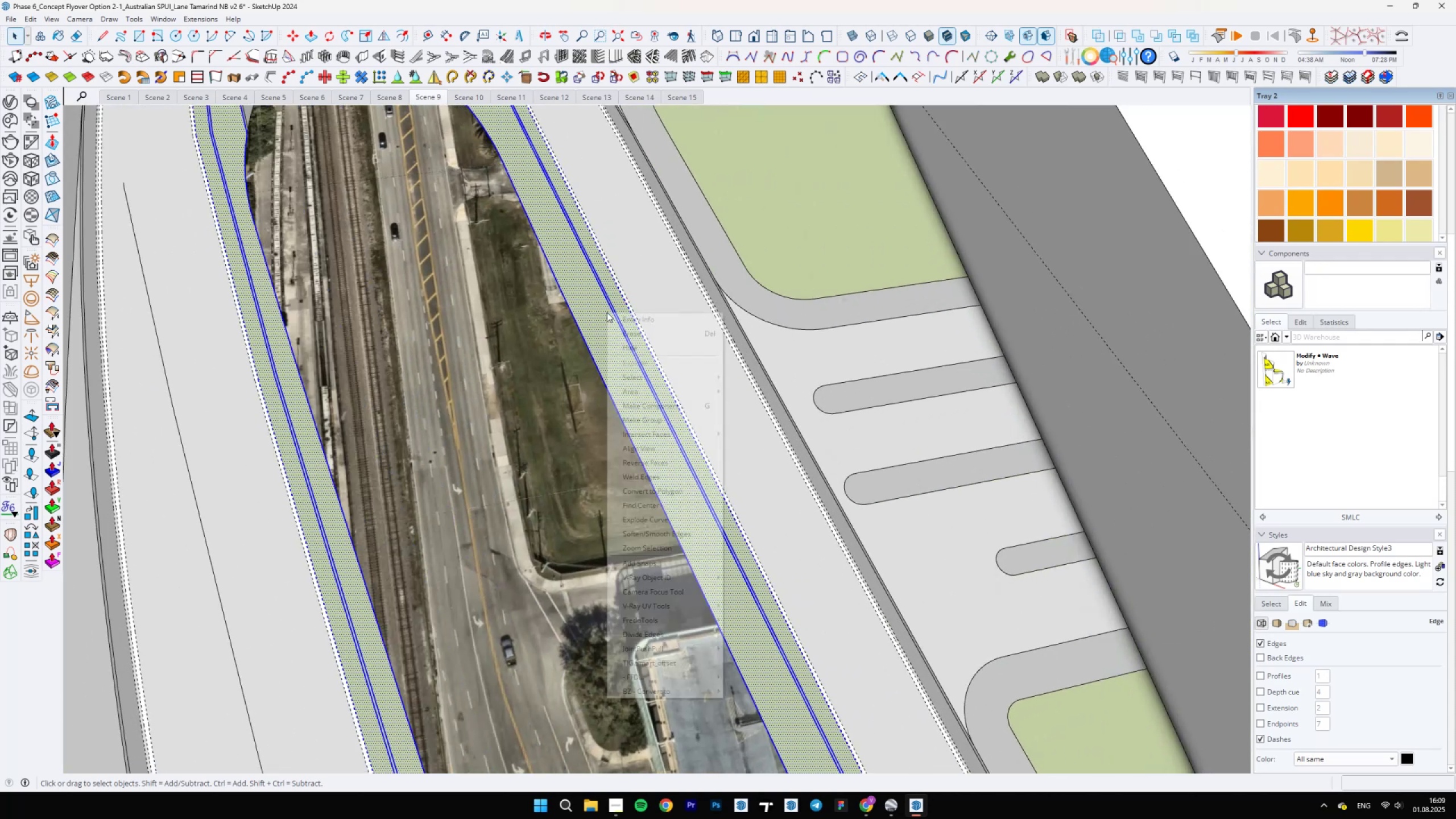 
key(Shift+ShiftLeft)
 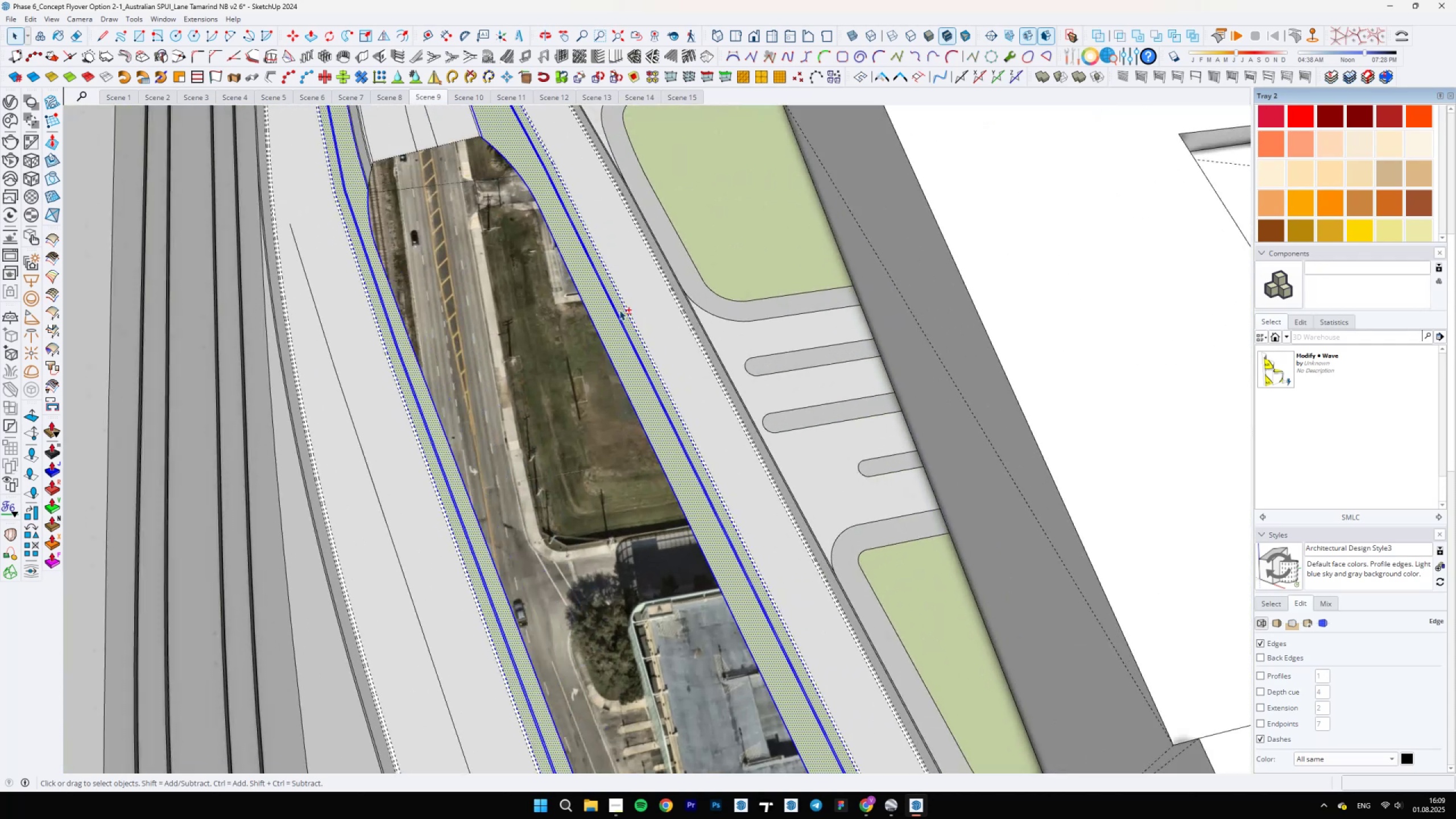 
key(Shift+ShiftLeft)
 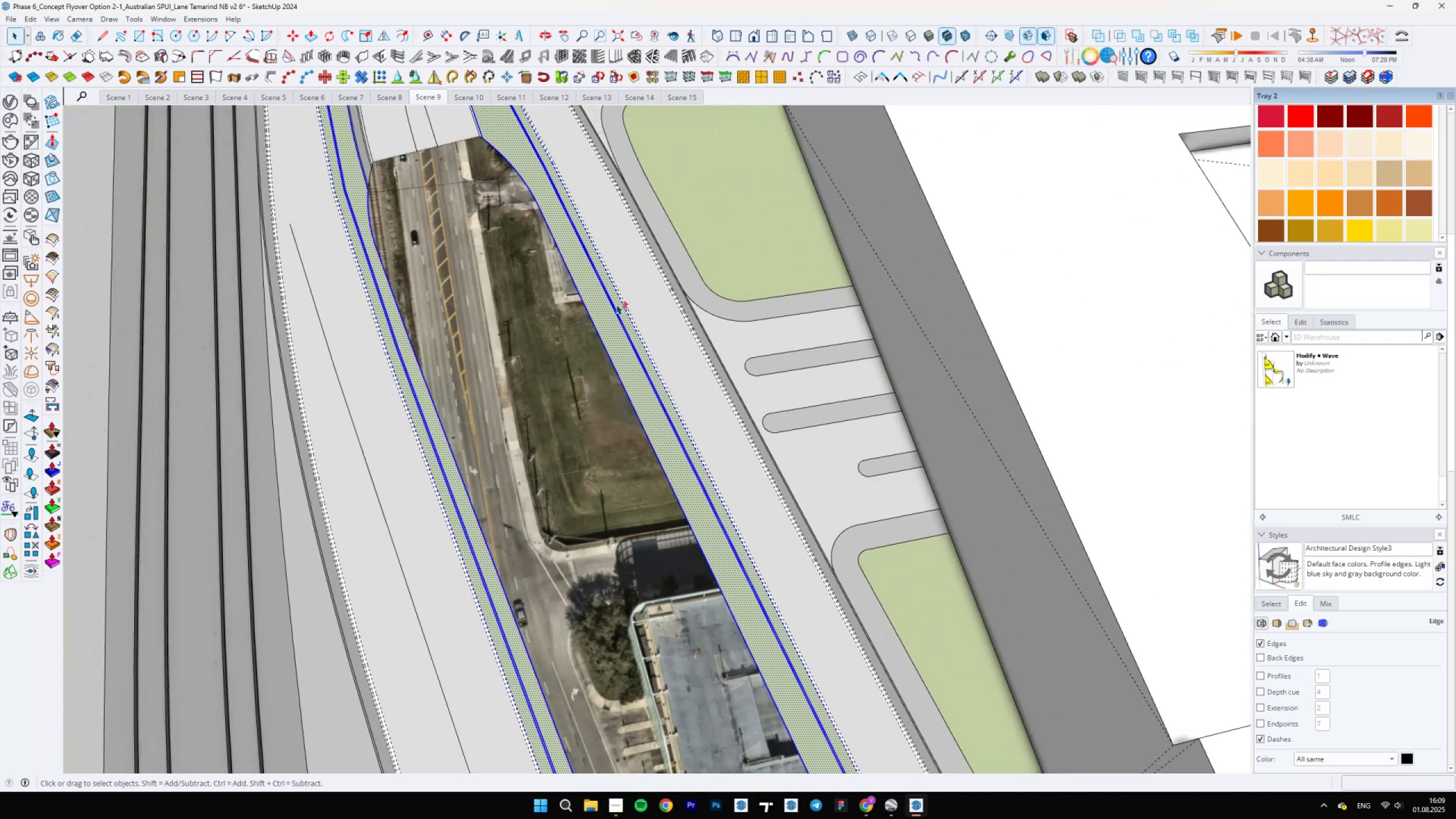 
key(Shift+ShiftLeft)
 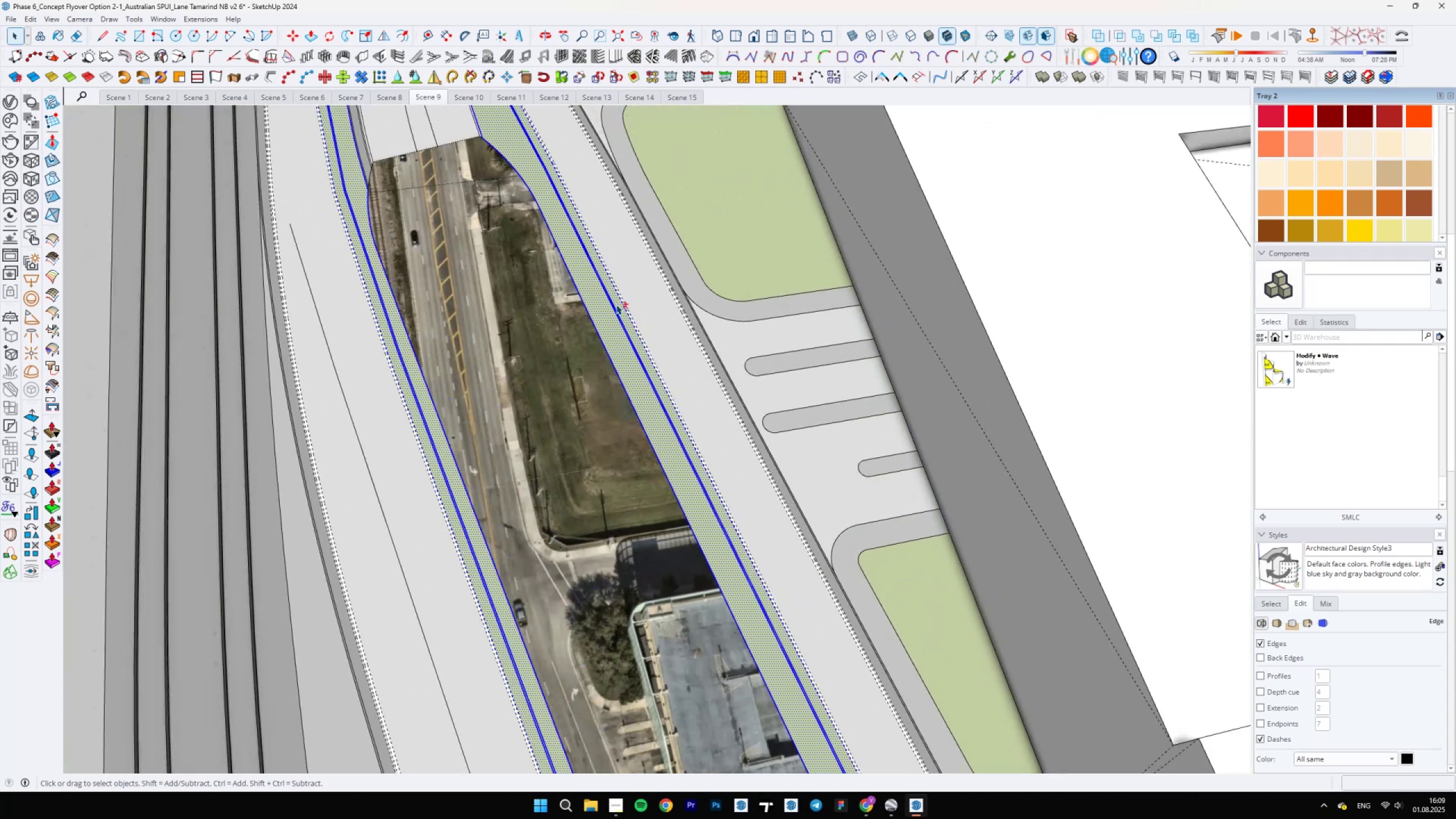 
key(Shift+ShiftLeft)
 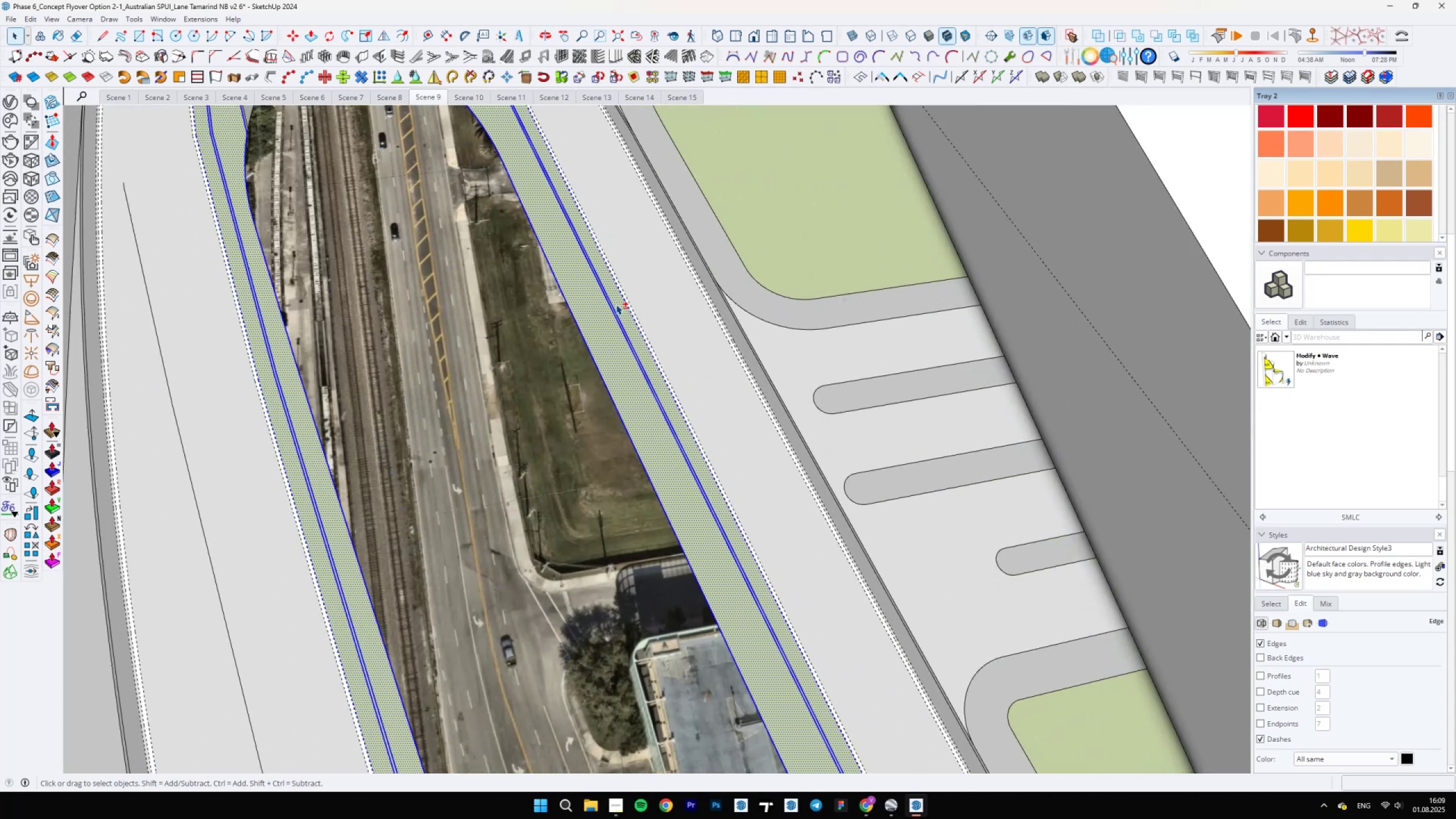 
key(Shift+ShiftLeft)
 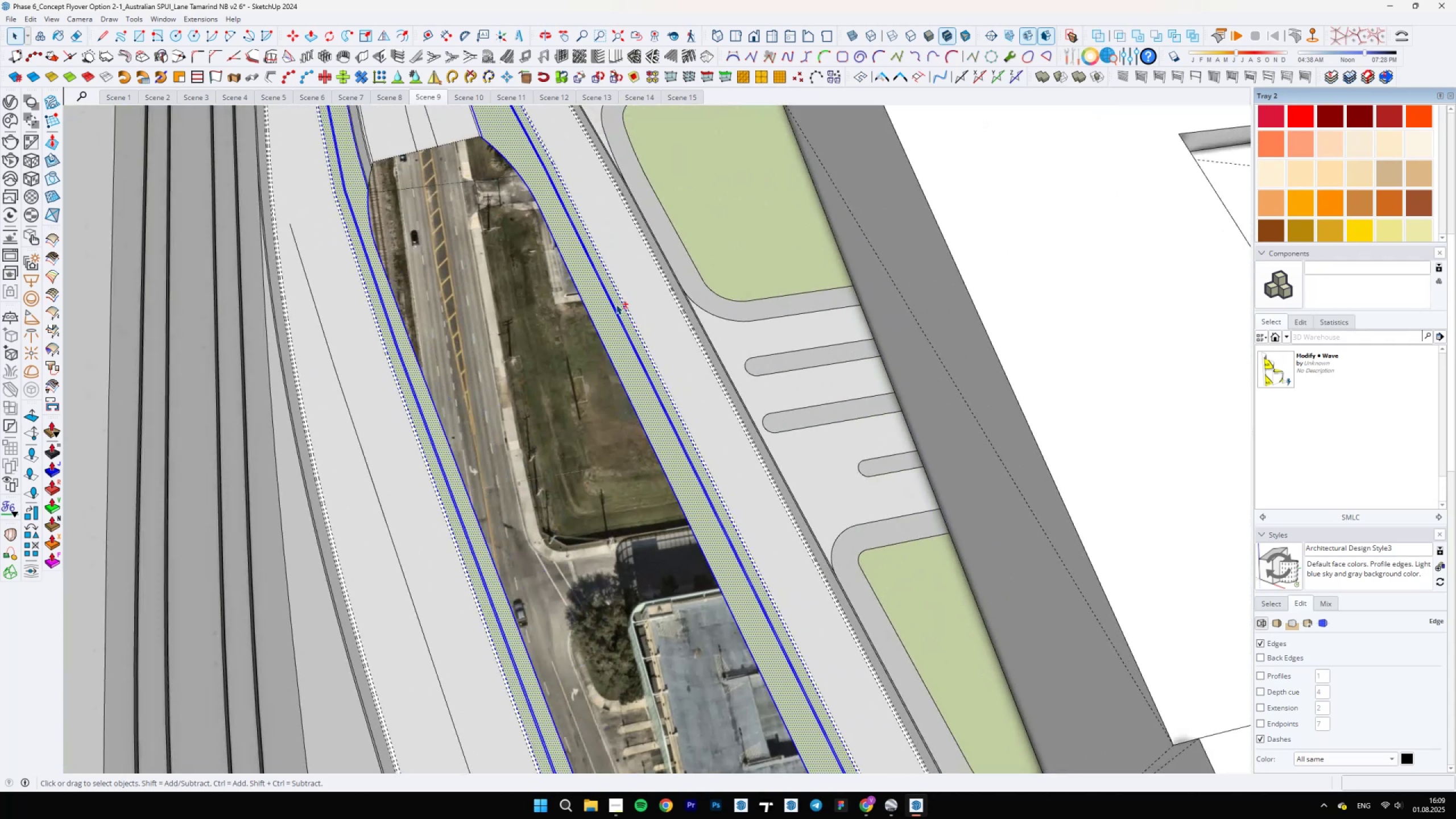 
key(Shift+ShiftLeft)
 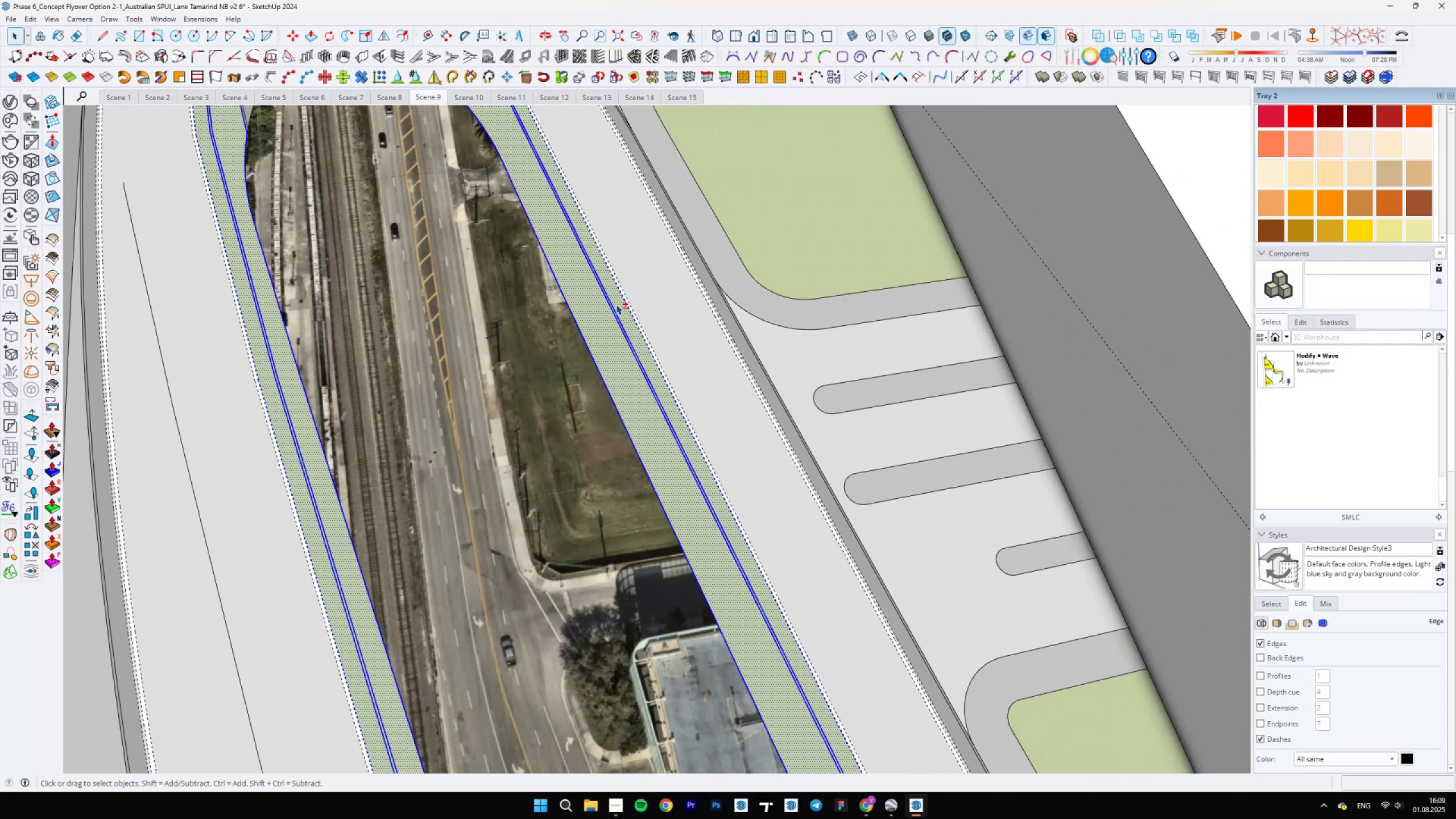 
key(Shift+ShiftLeft)
 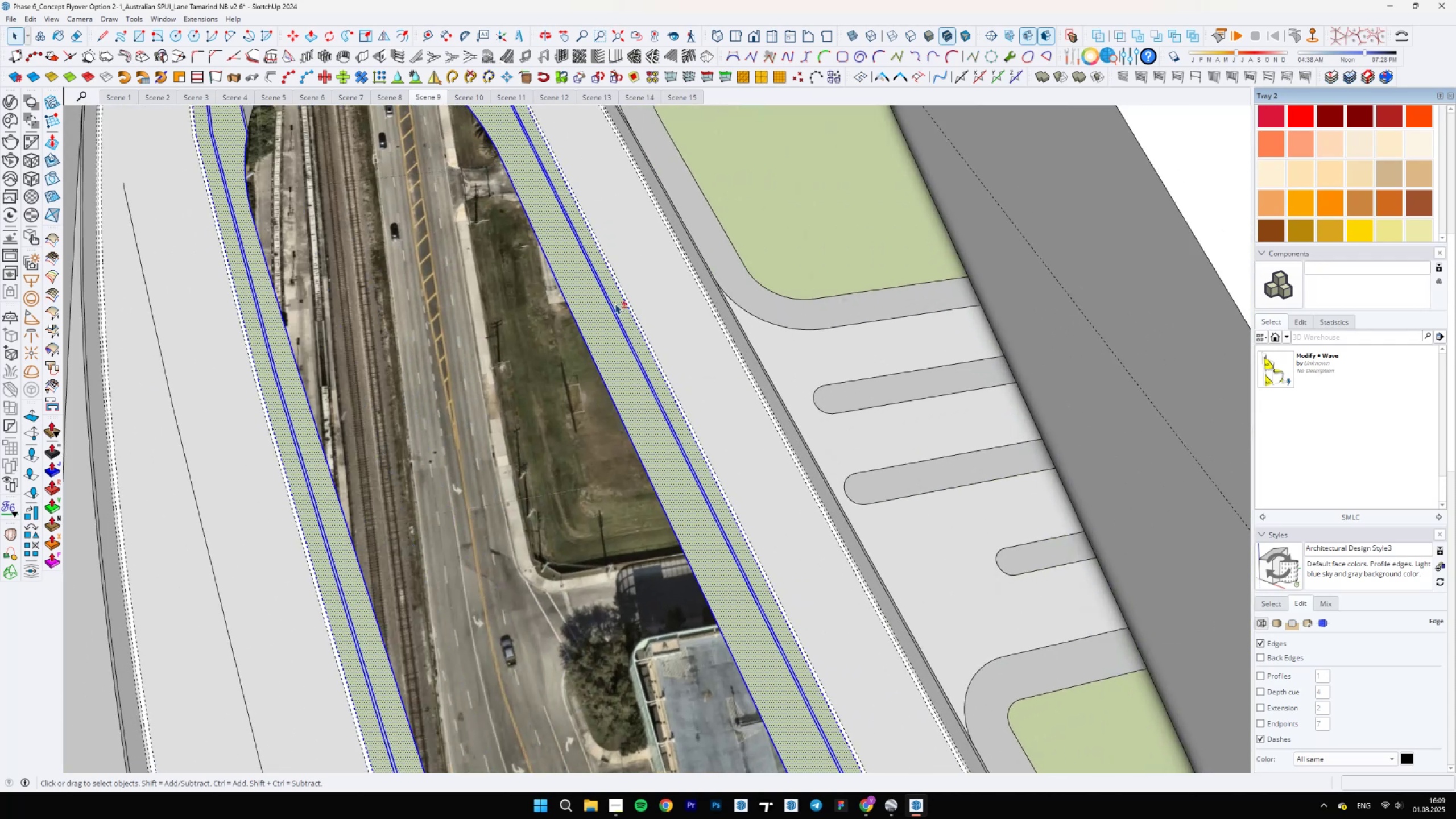 
key(Shift+ShiftLeft)
 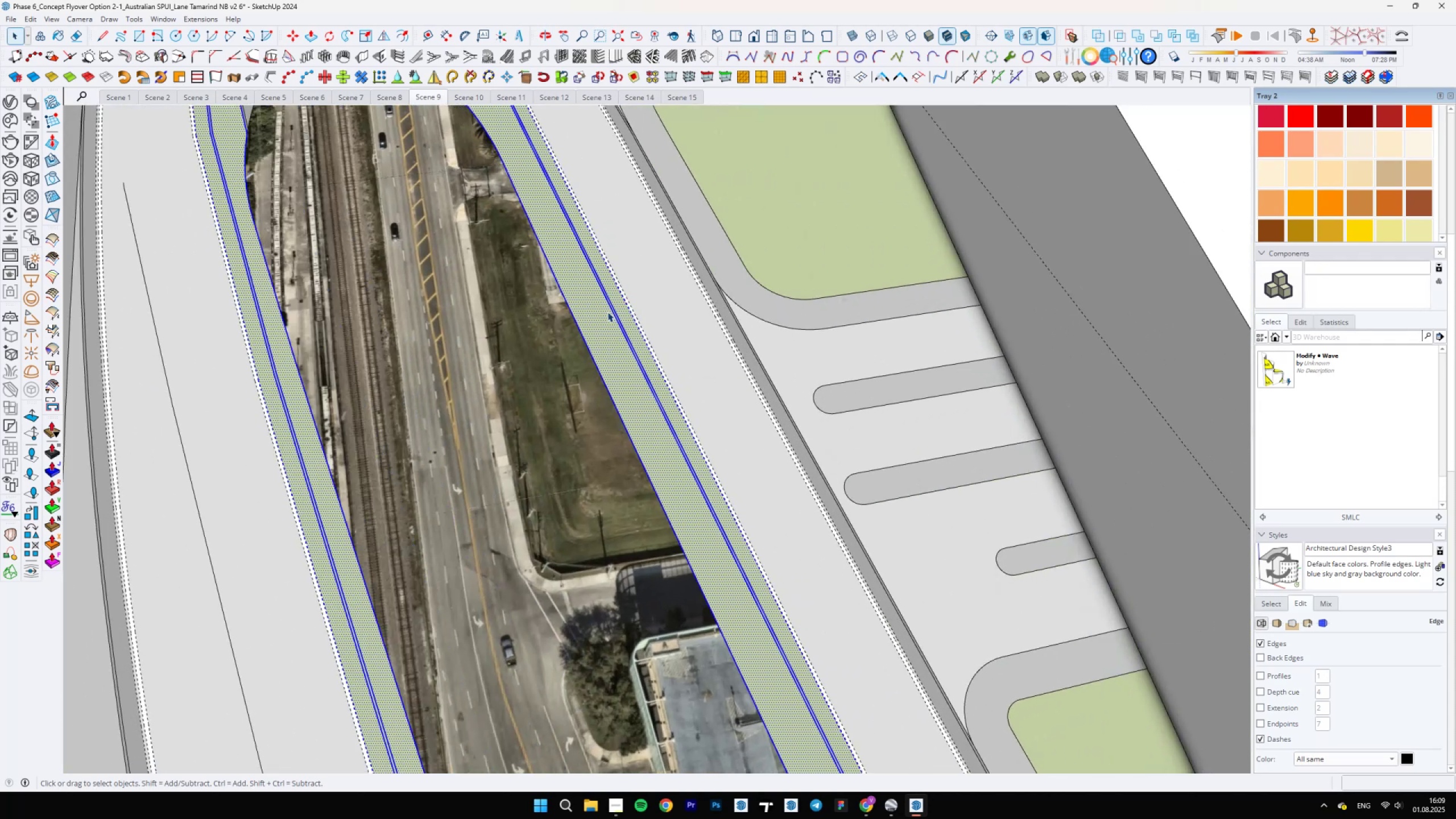 
right_click([607, 312])
 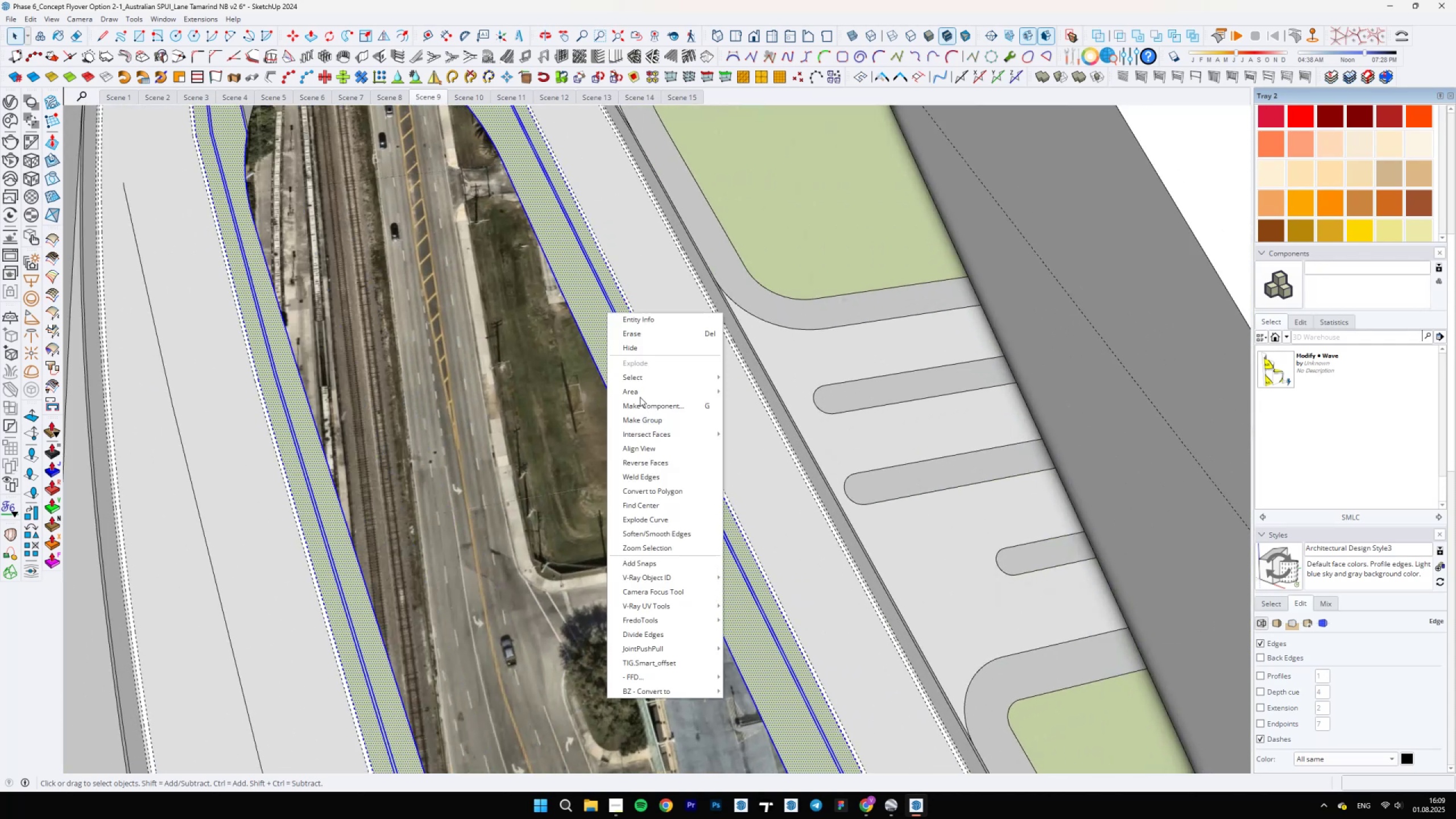 
left_click([650, 473])
 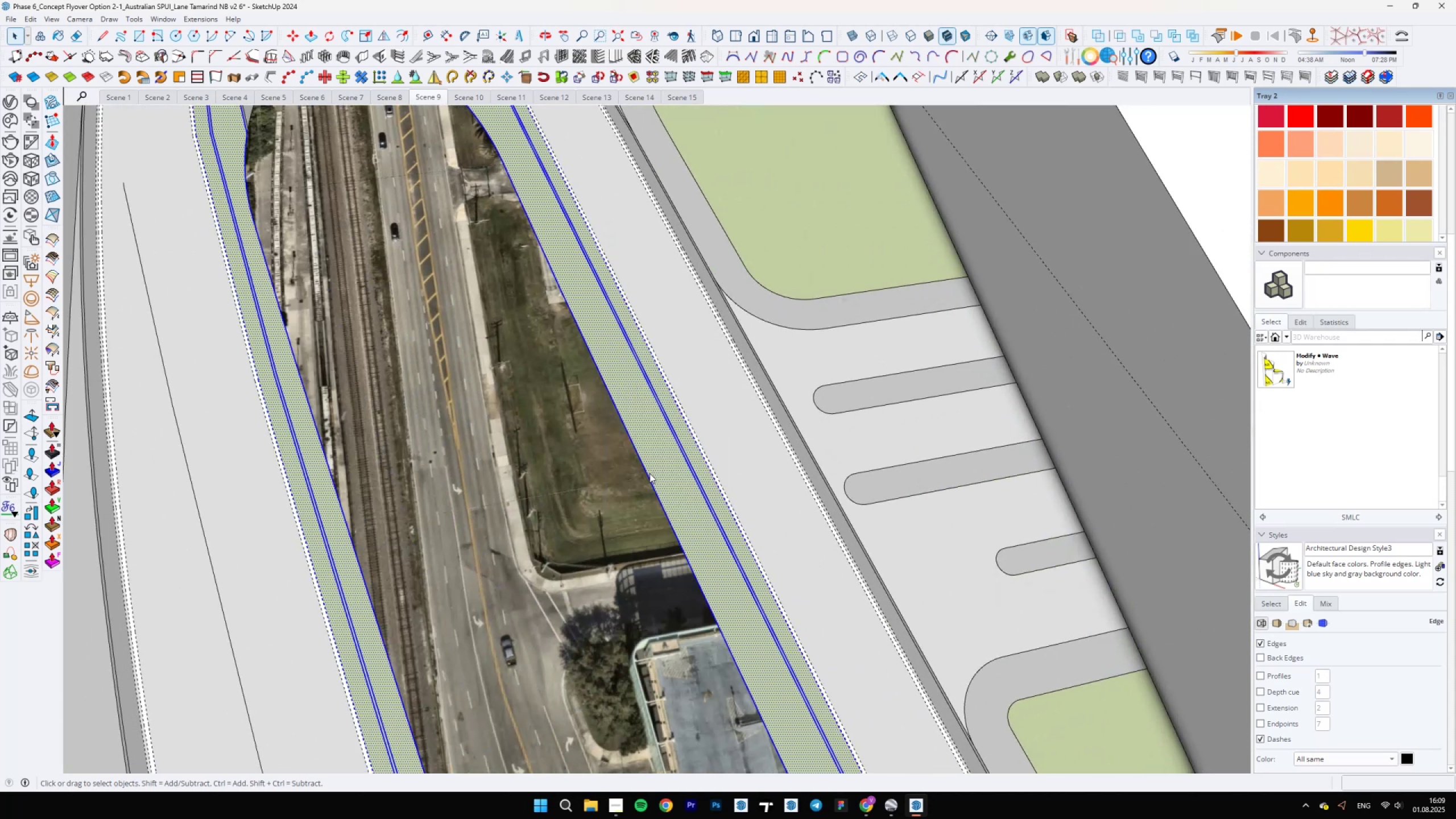 
hold_key(key=ShiftLeft, duration=0.74)
scroll: coordinate [535, 208], scroll_direction: up, amount: 9.0
 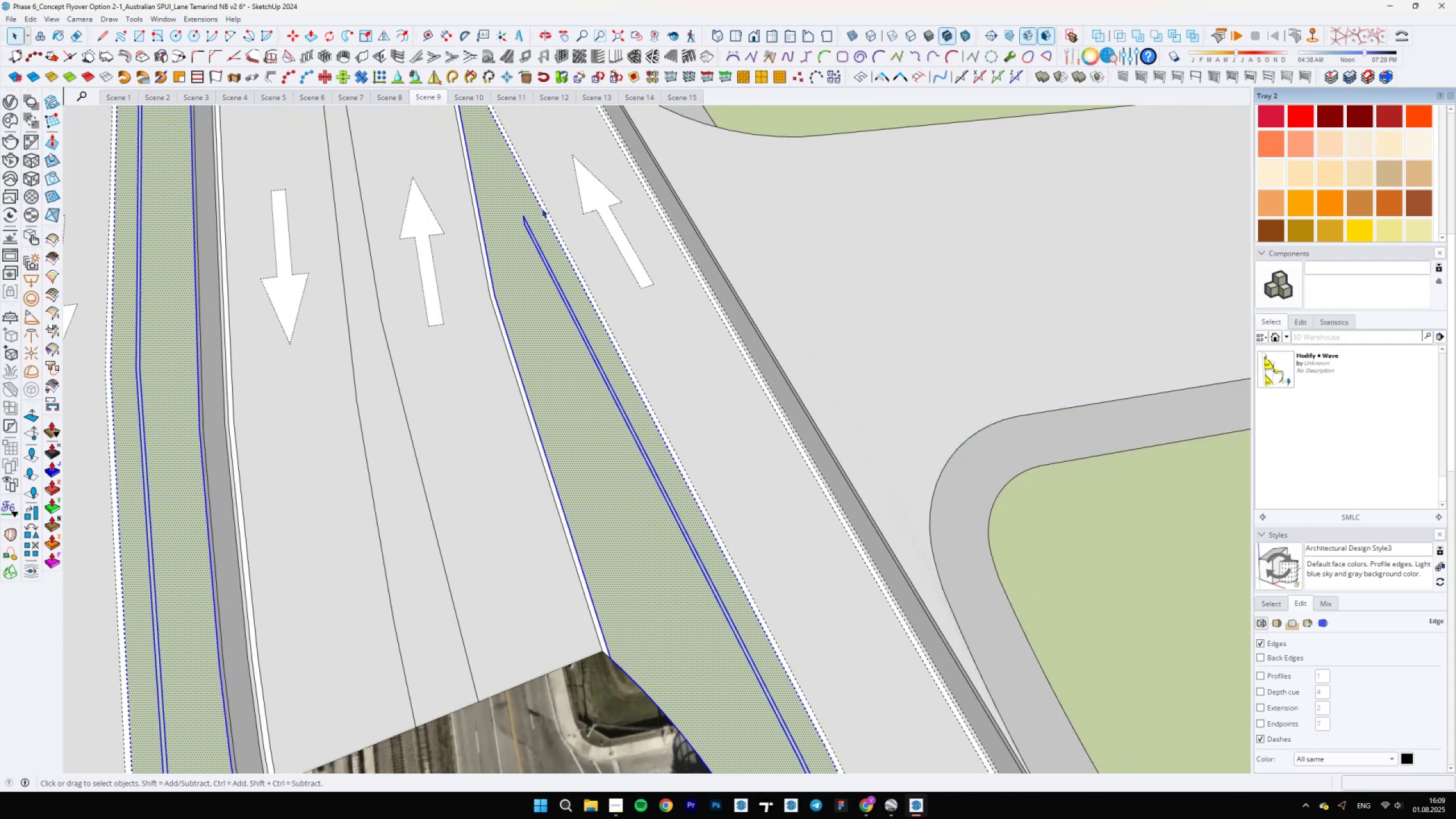 
left_click([541, 208])
 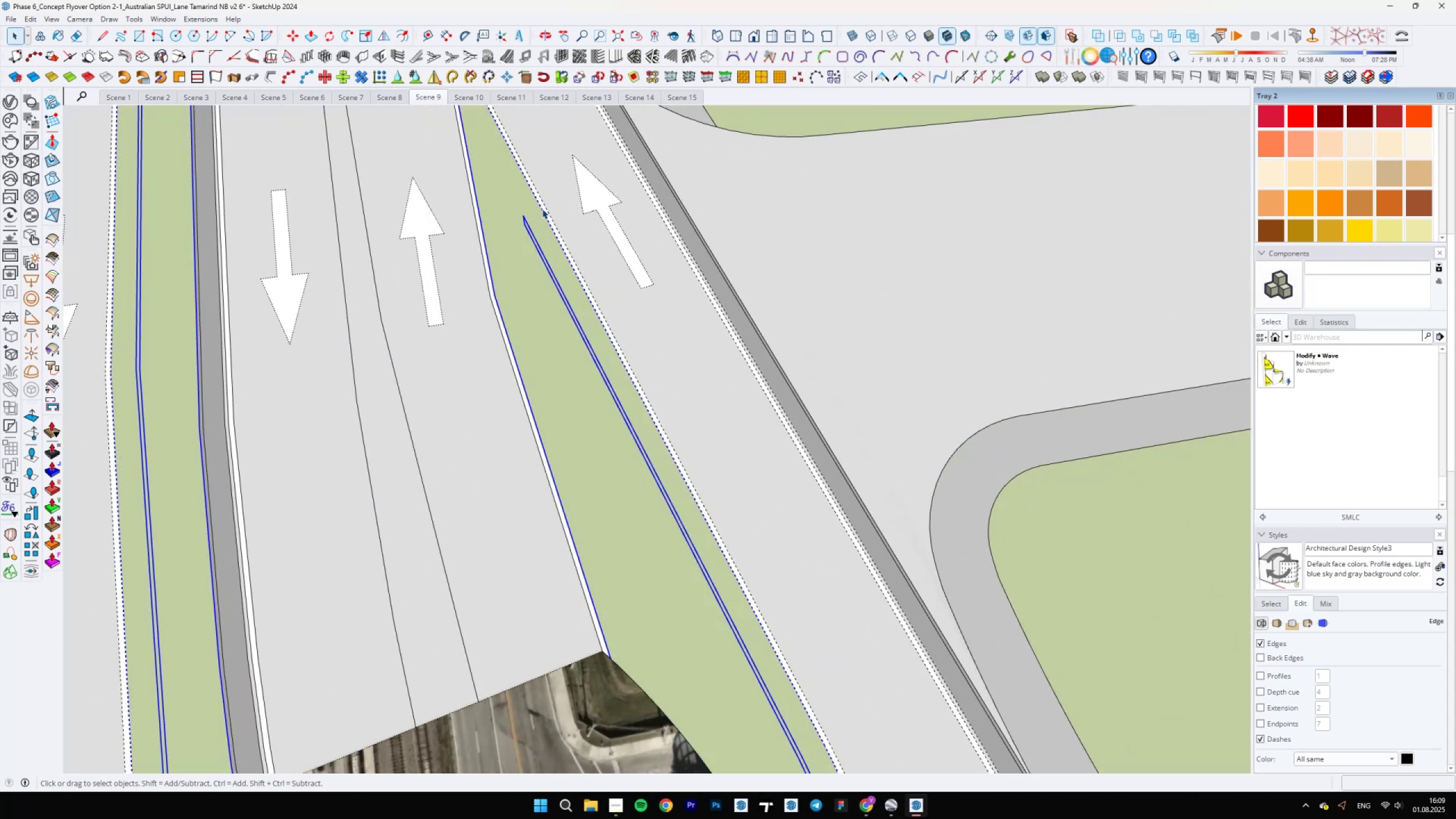 
scroll: coordinate [540, 216], scroll_direction: down, amount: 5.0
 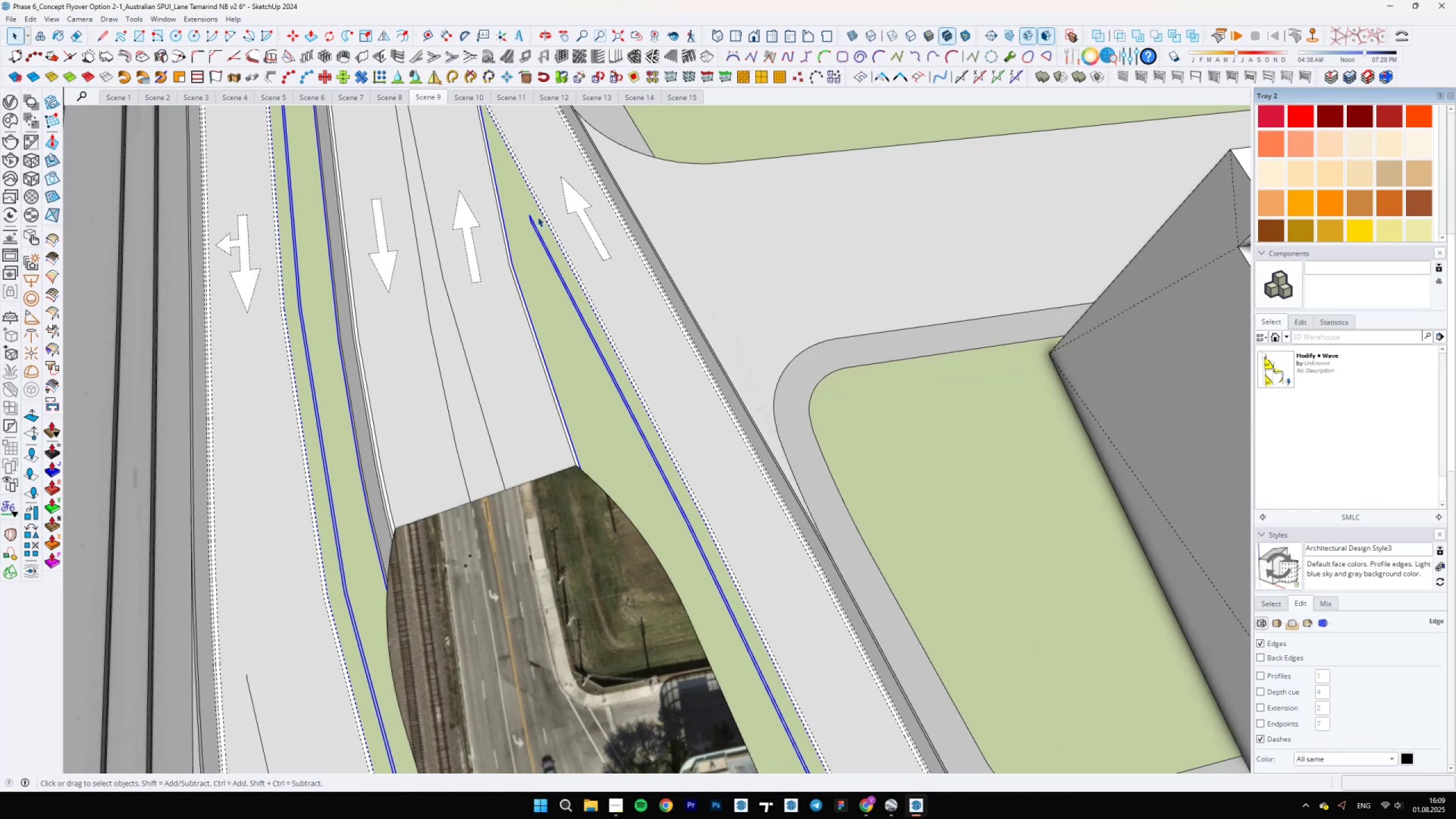 
hold_key(key=ShiftLeft, duration=0.65)
scroll: coordinate [495, 263], scroll_direction: down, amount: 6.0
 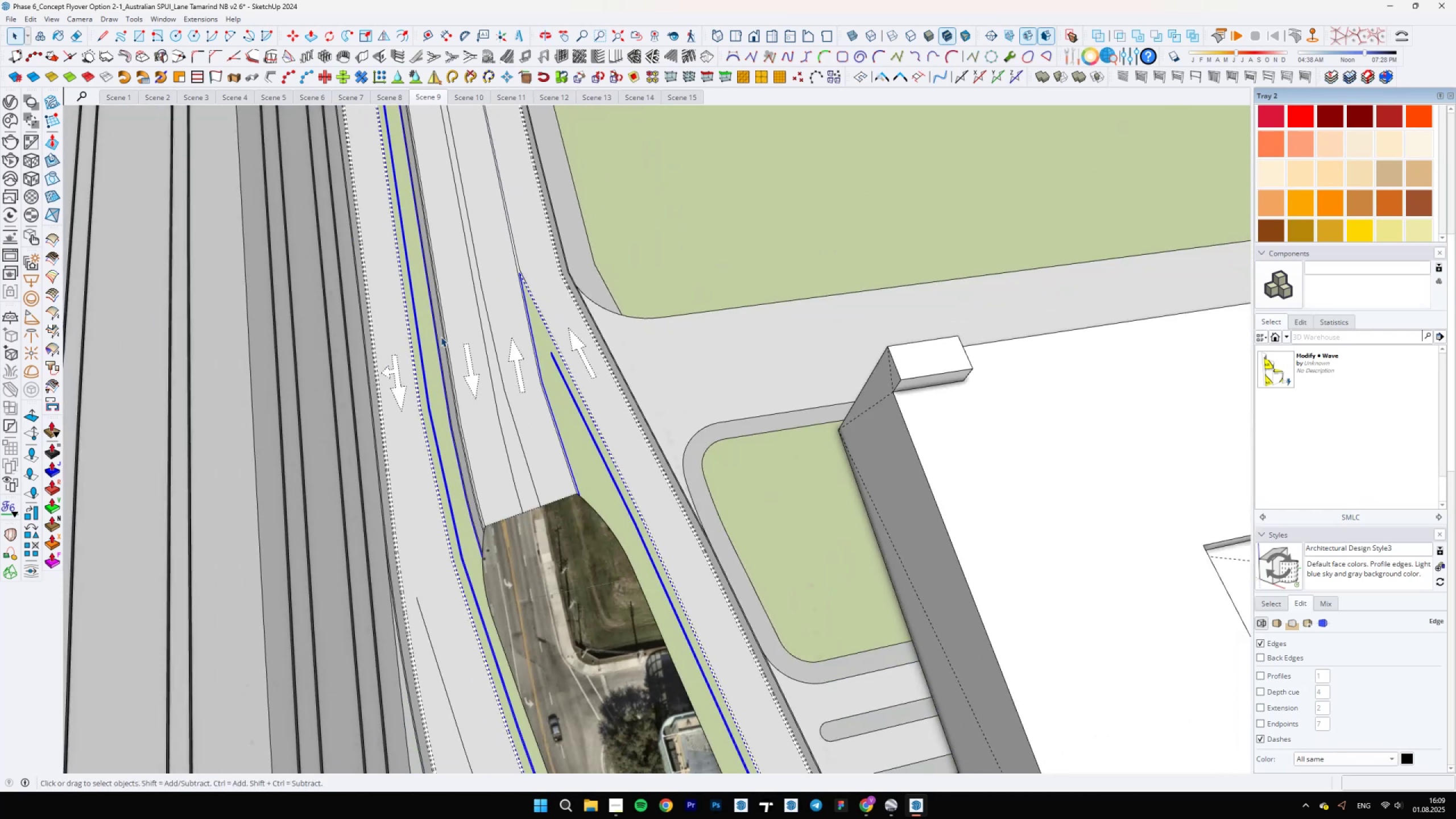 
scroll: coordinate [530, 309], scroll_direction: up, amount: 5.0
 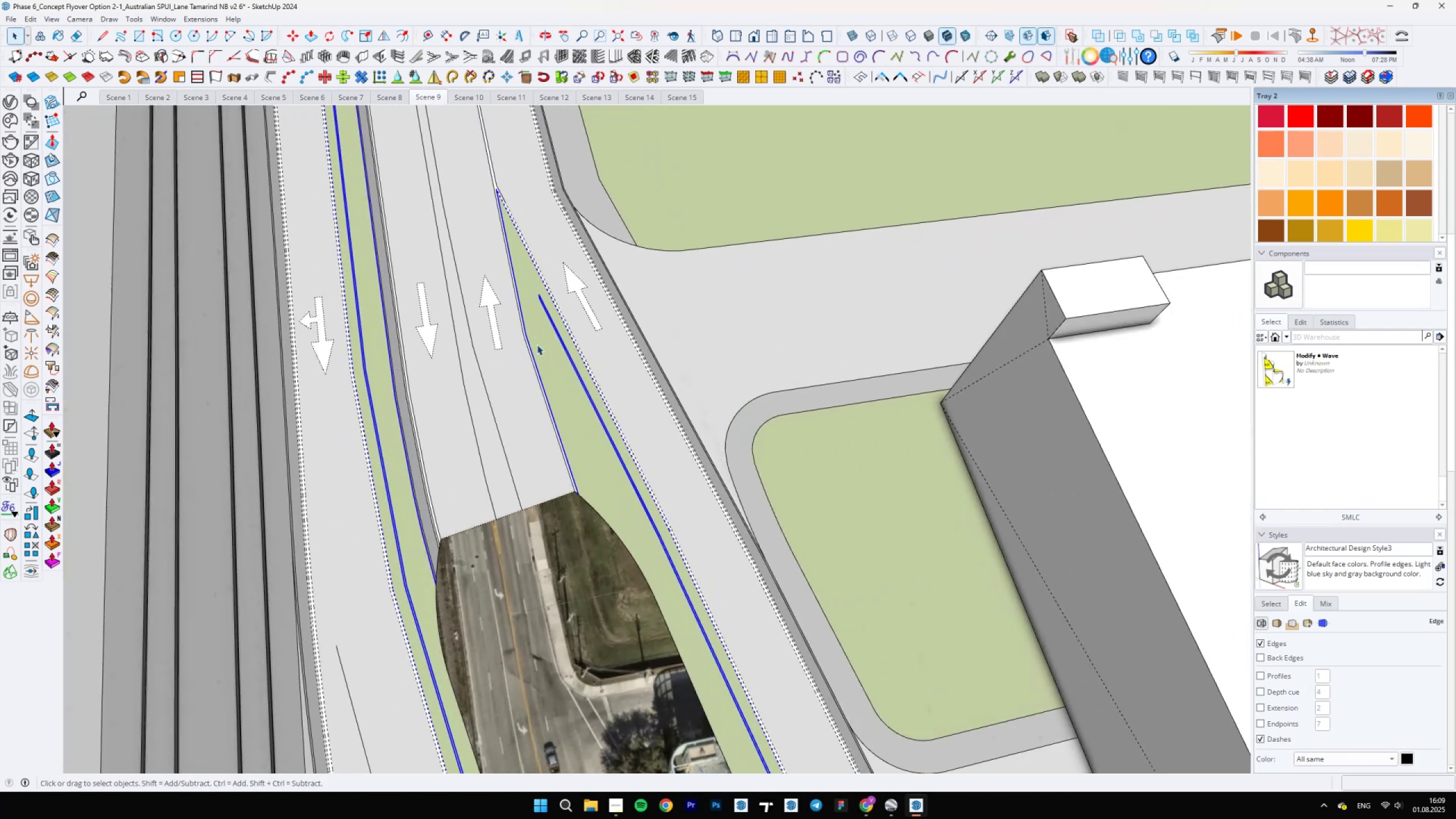 
left_click([543, 359])
 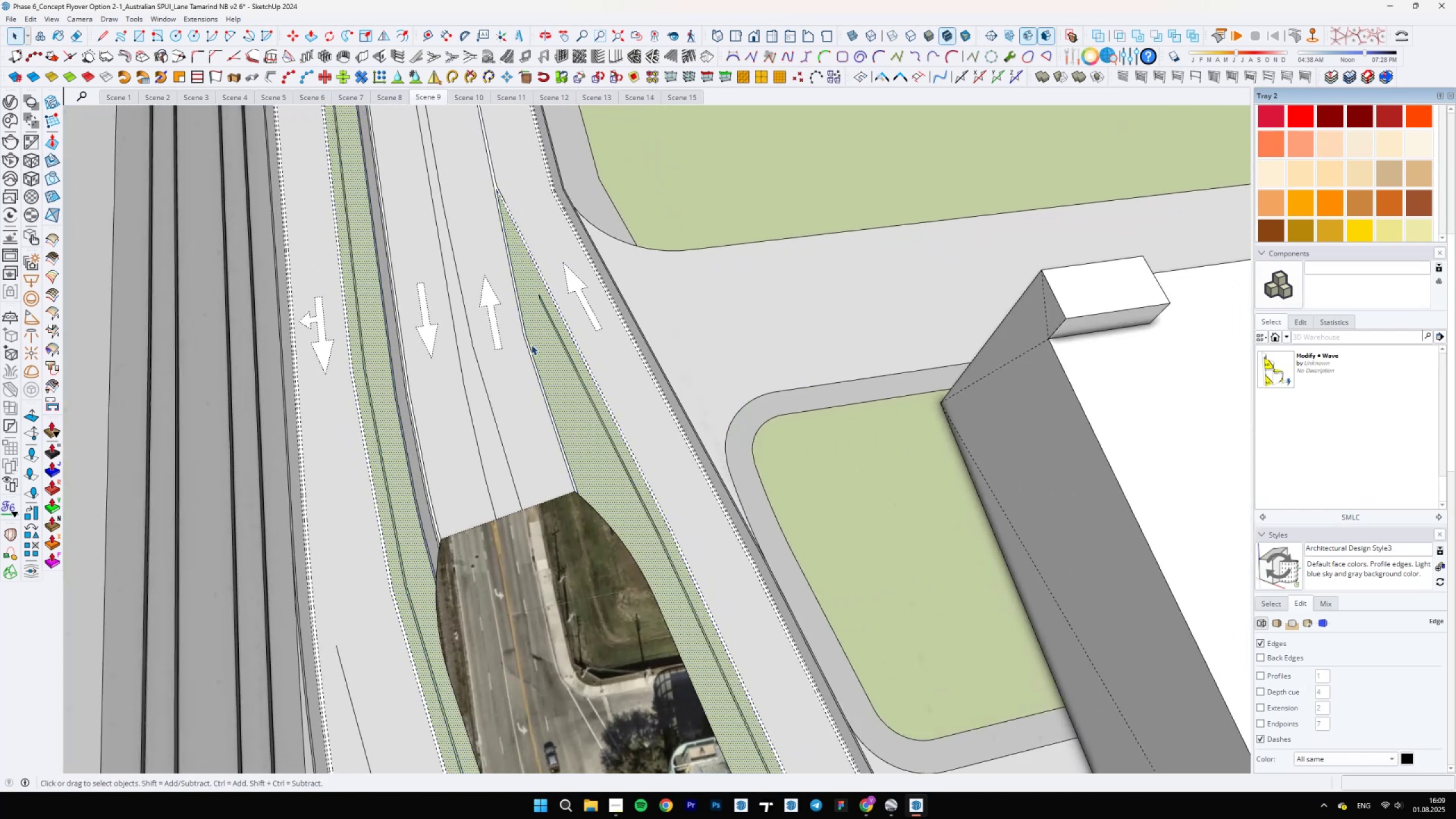 
left_click([531, 345])
 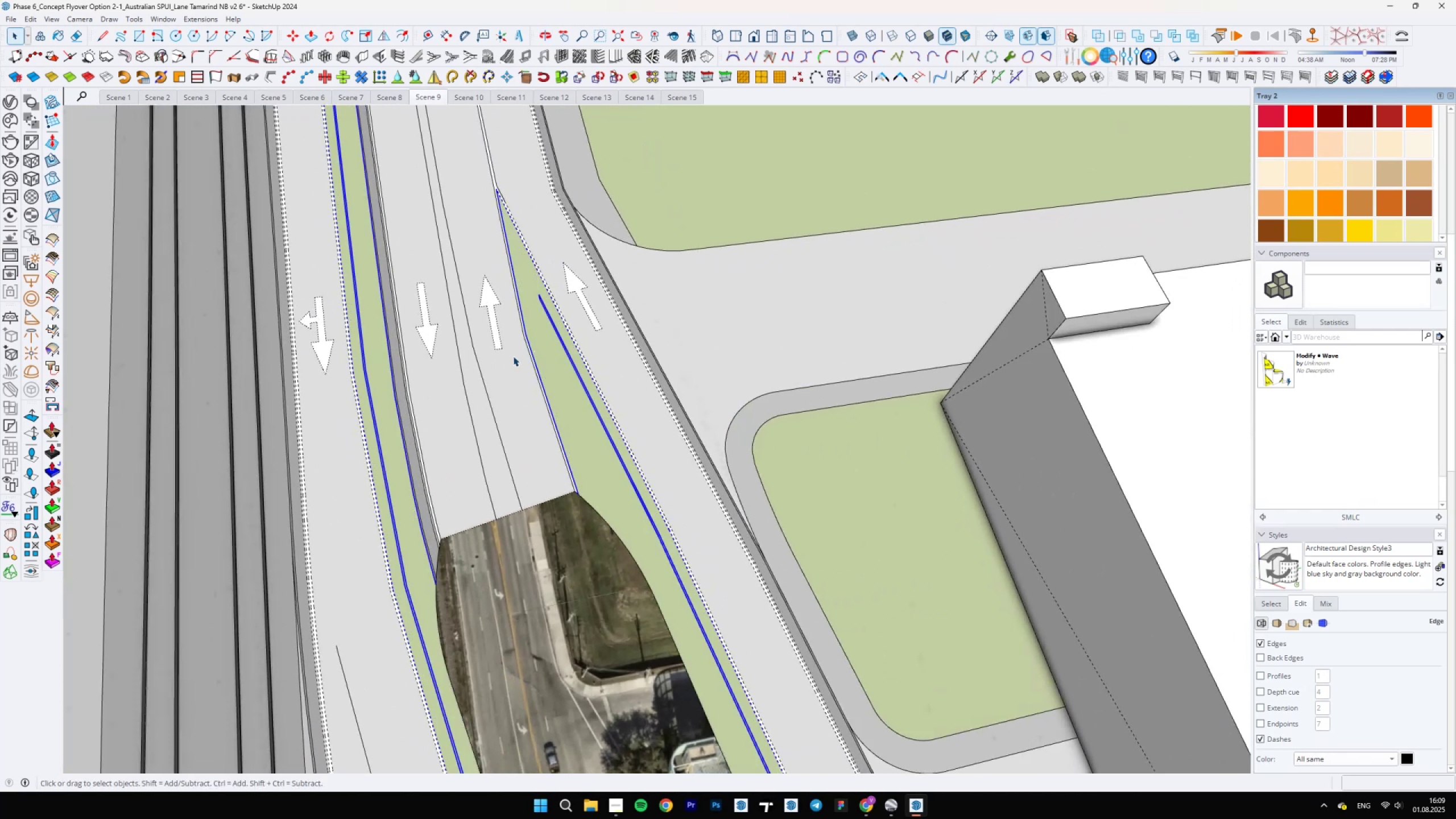 
scroll: coordinate [460, 566], scroll_direction: up, amount: 6.0
 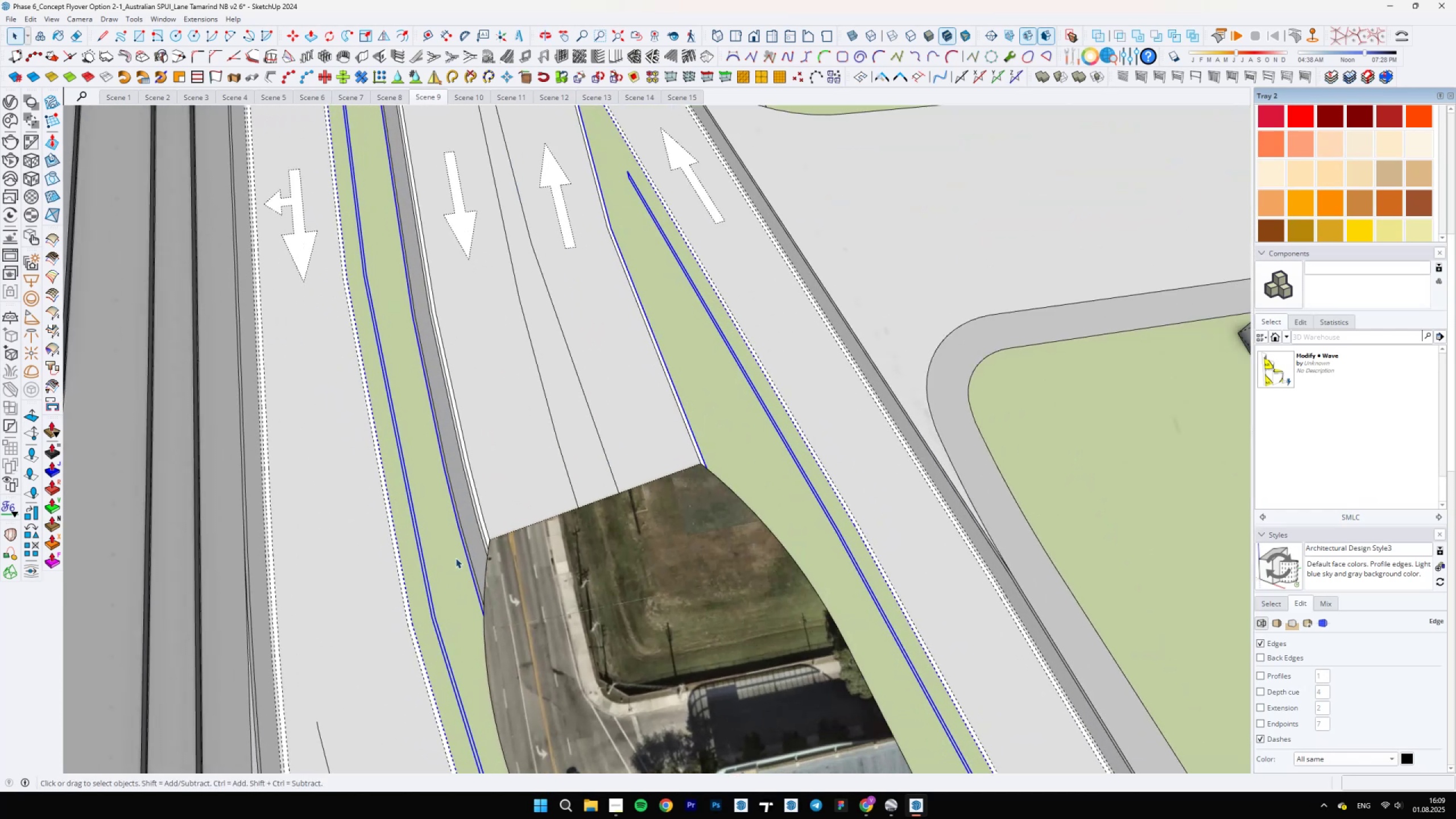 
scroll: coordinate [468, 569], scroll_direction: down, amount: 14.0
 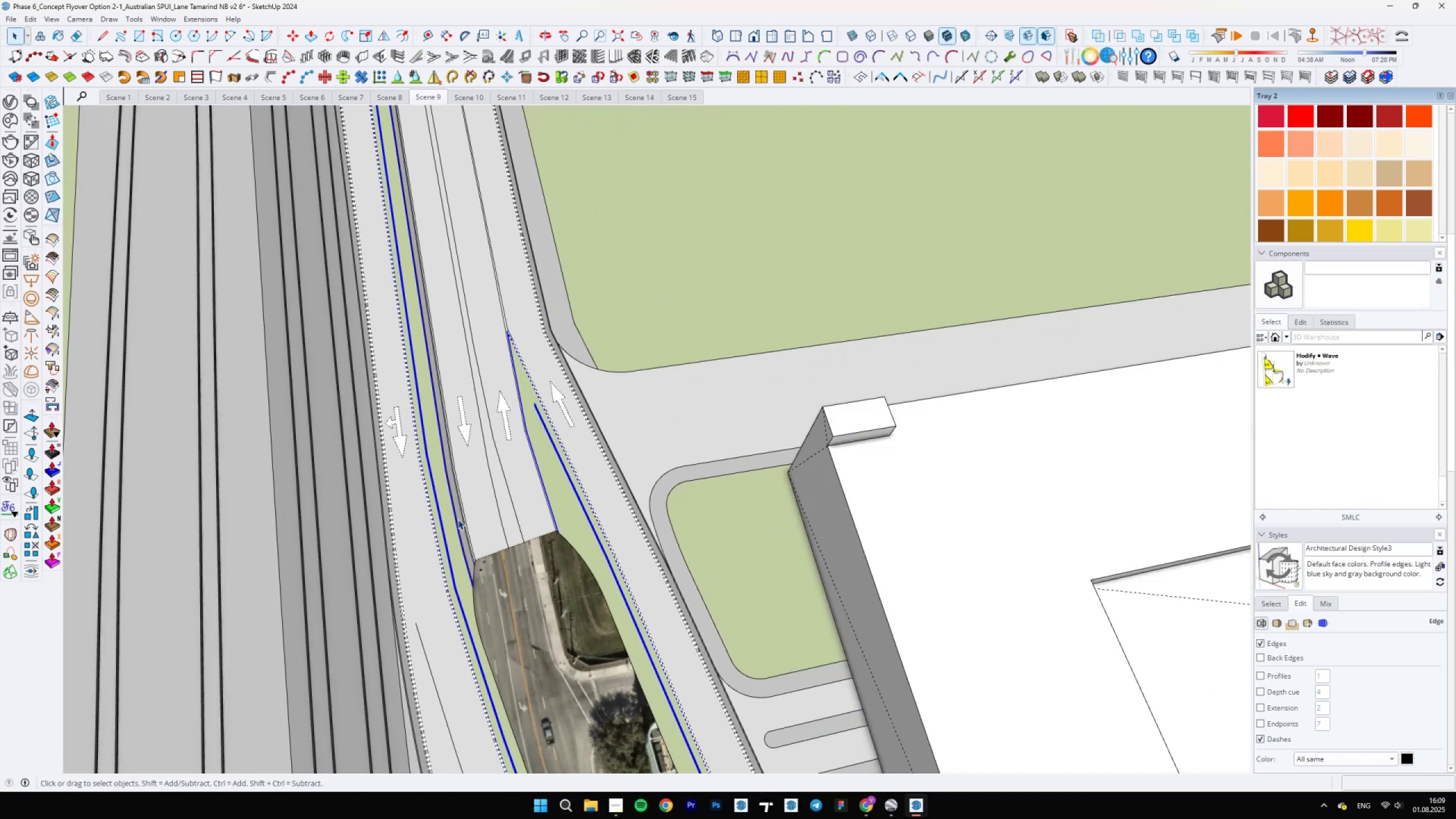 
scroll: coordinate [468, 435], scroll_direction: up, amount: 9.0
 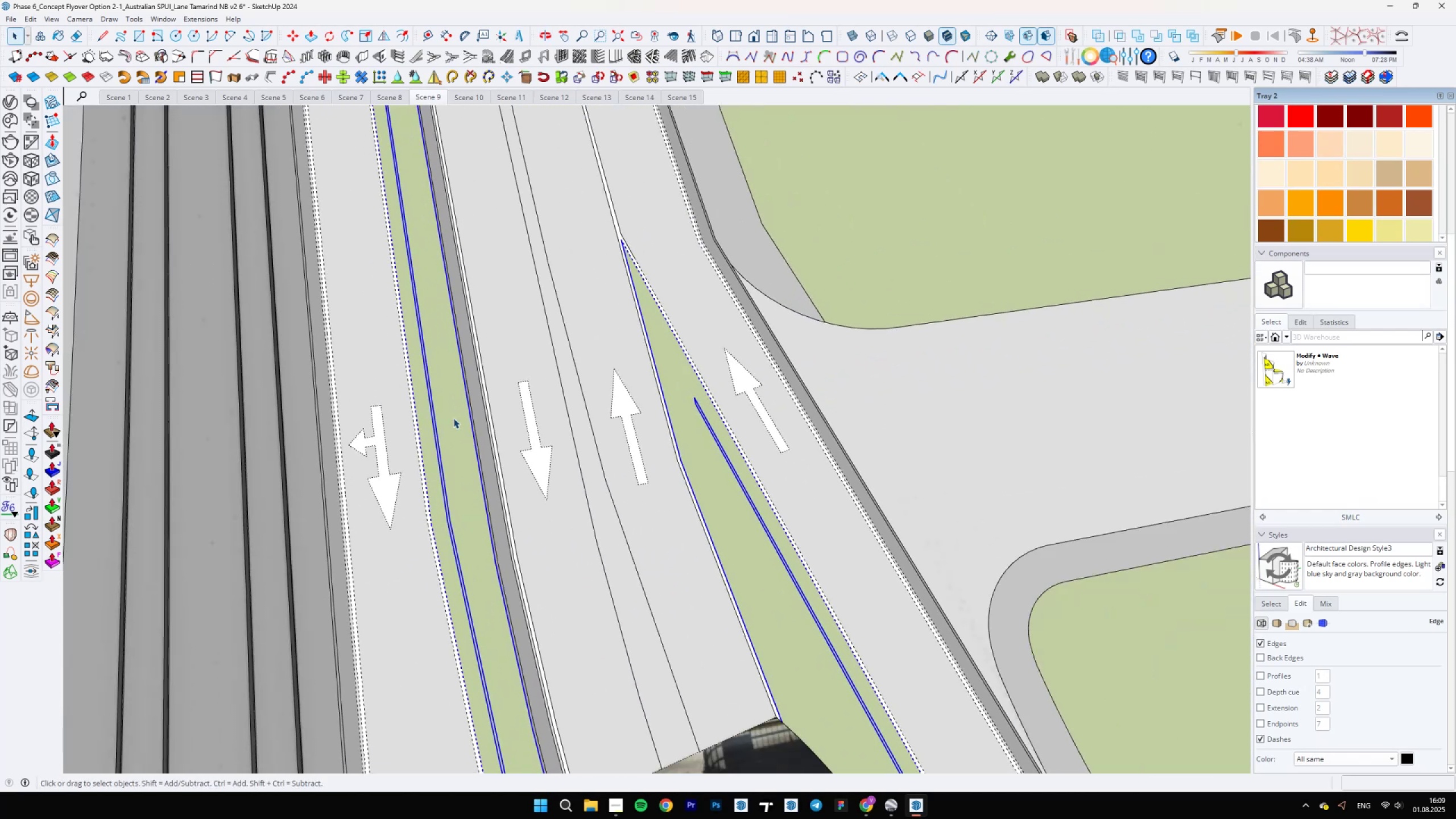 
scroll: coordinate [514, 572], scroll_direction: down, amount: 36.0
 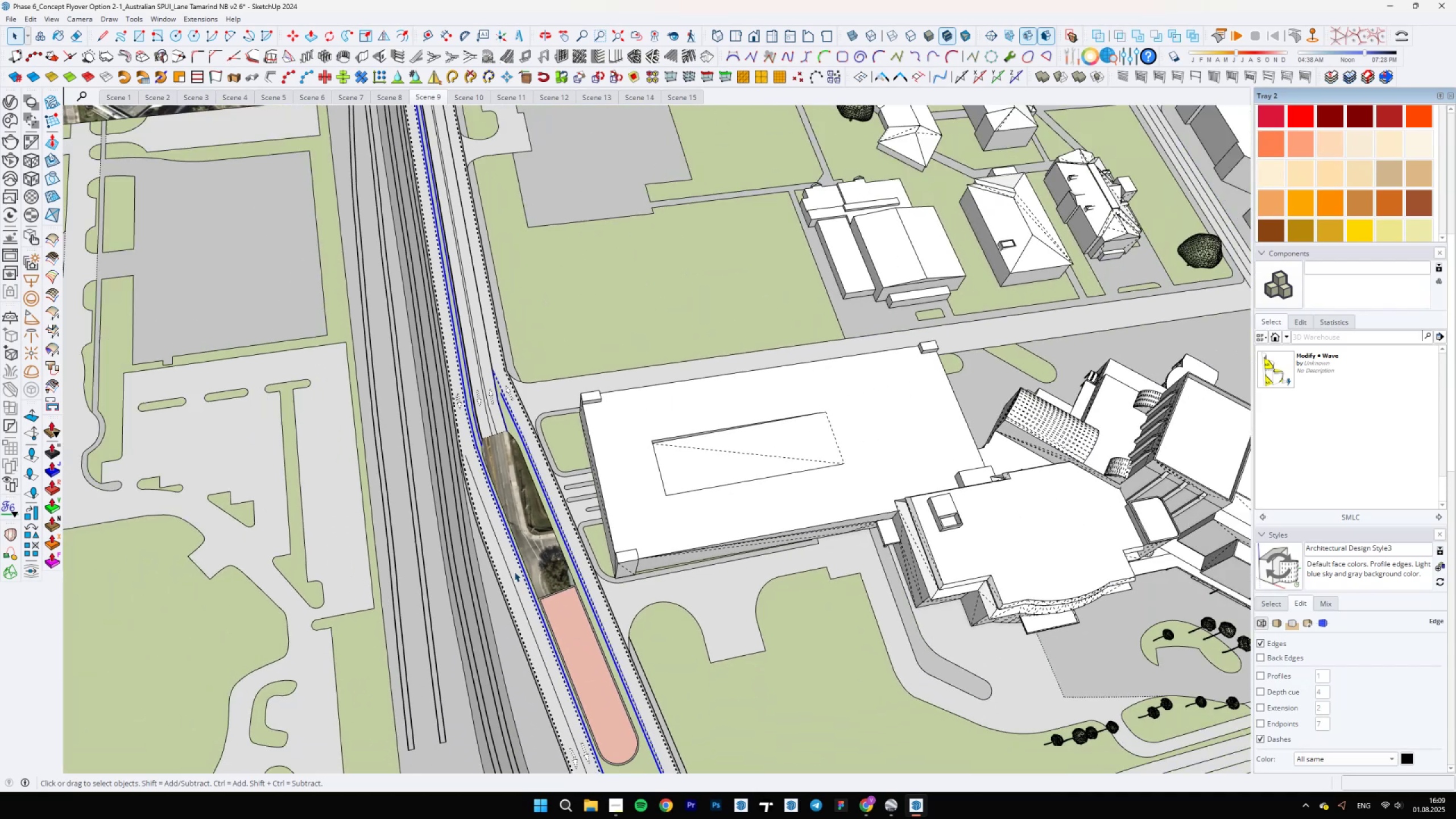 
hold_key(key=ShiftLeft, duration=0.42)
 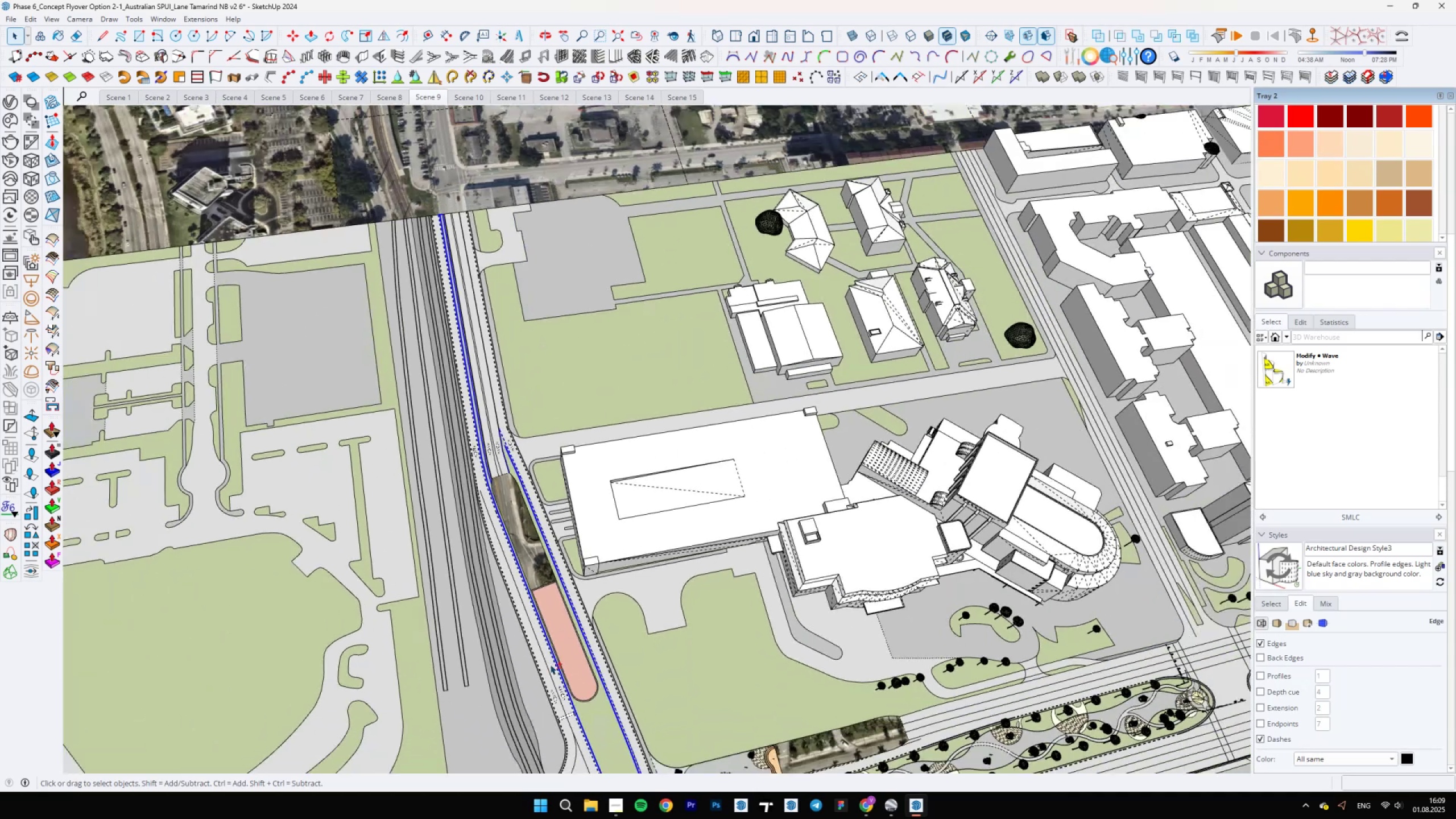 
scroll: coordinate [486, 228], scroll_direction: up, amount: 15.0
 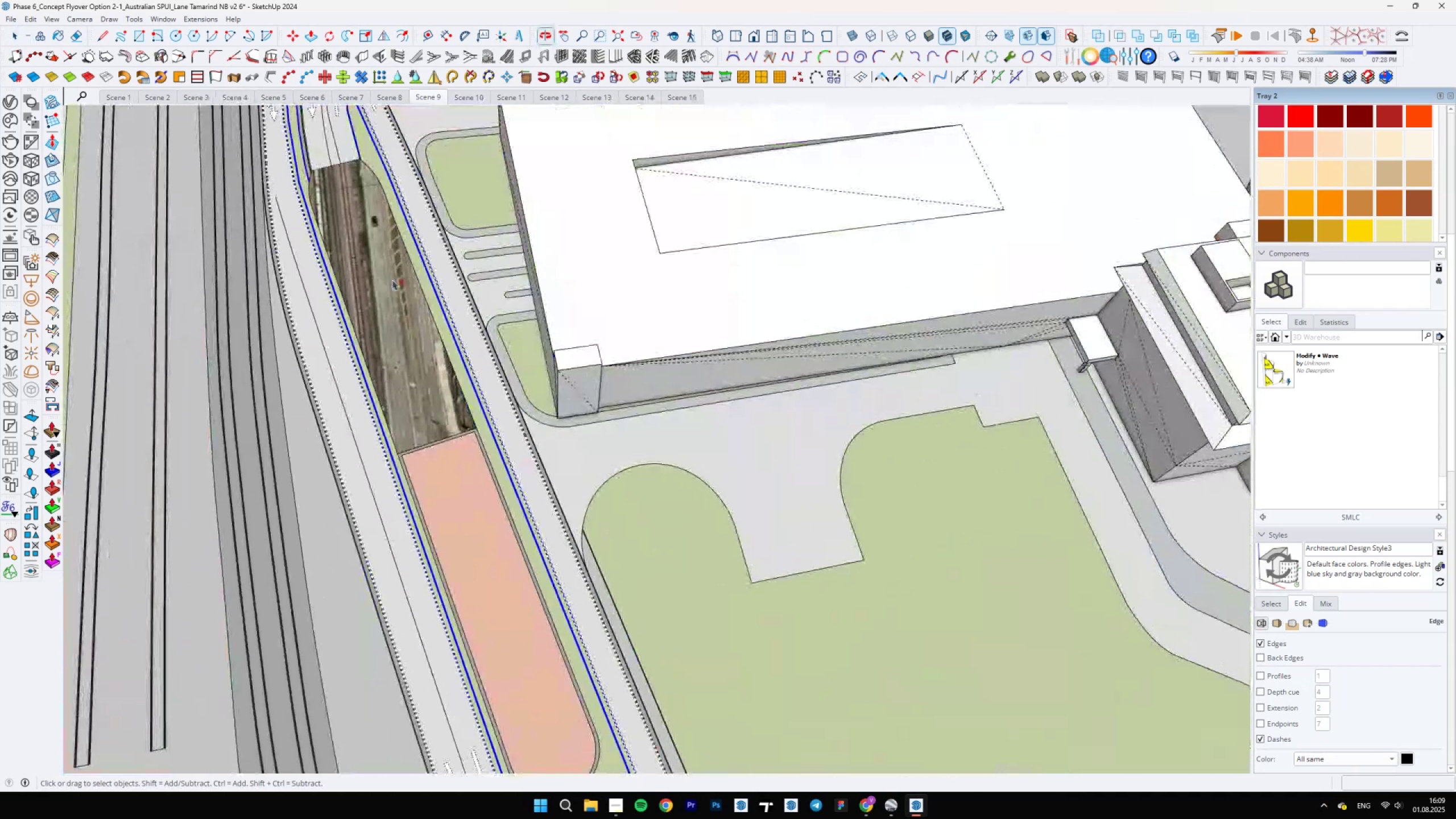 
hold_key(key=ShiftLeft, duration=0.95)
 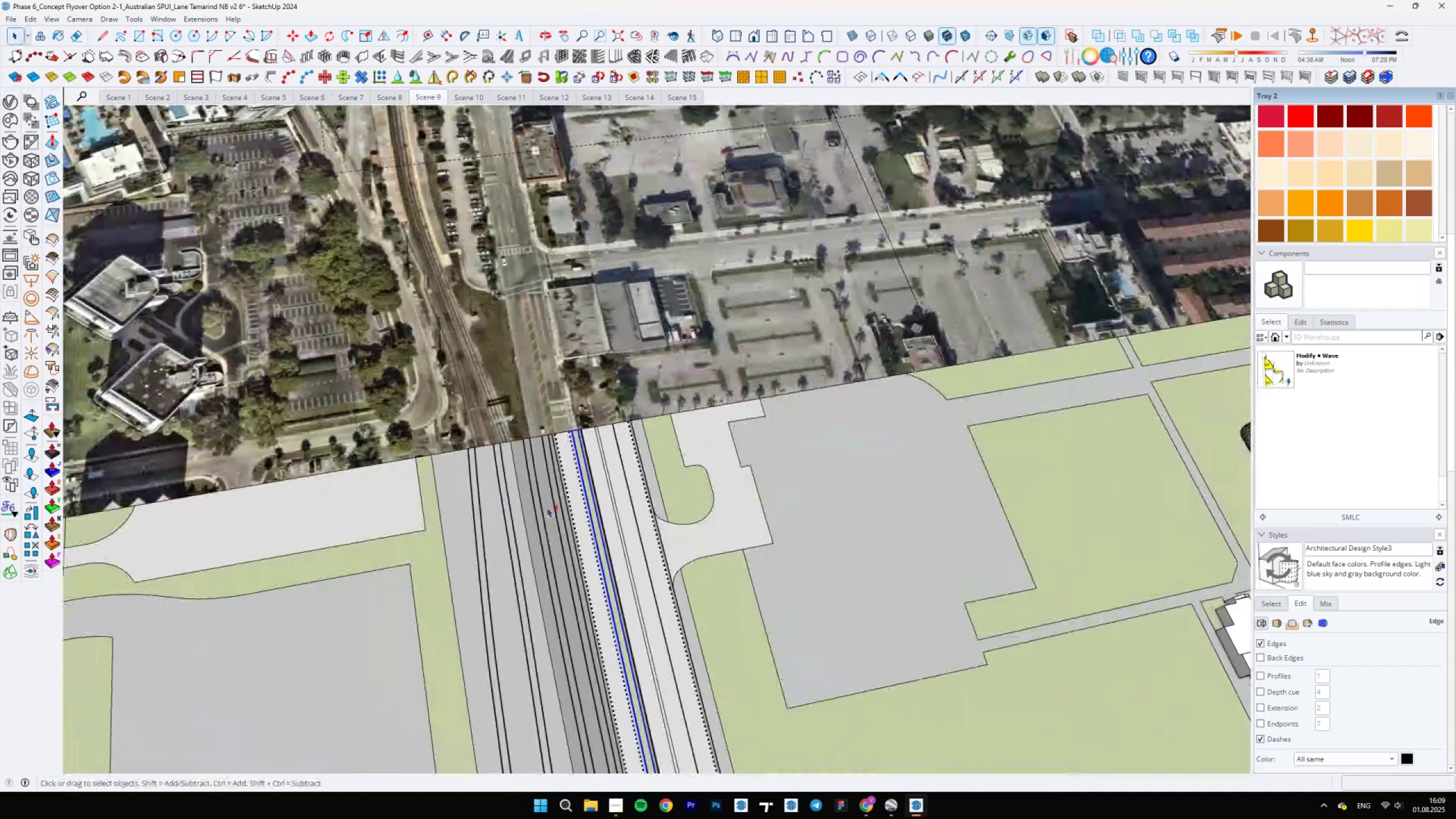 
scroll: coordinate [668, 642], scroll_direction: up, amount: 1.0
 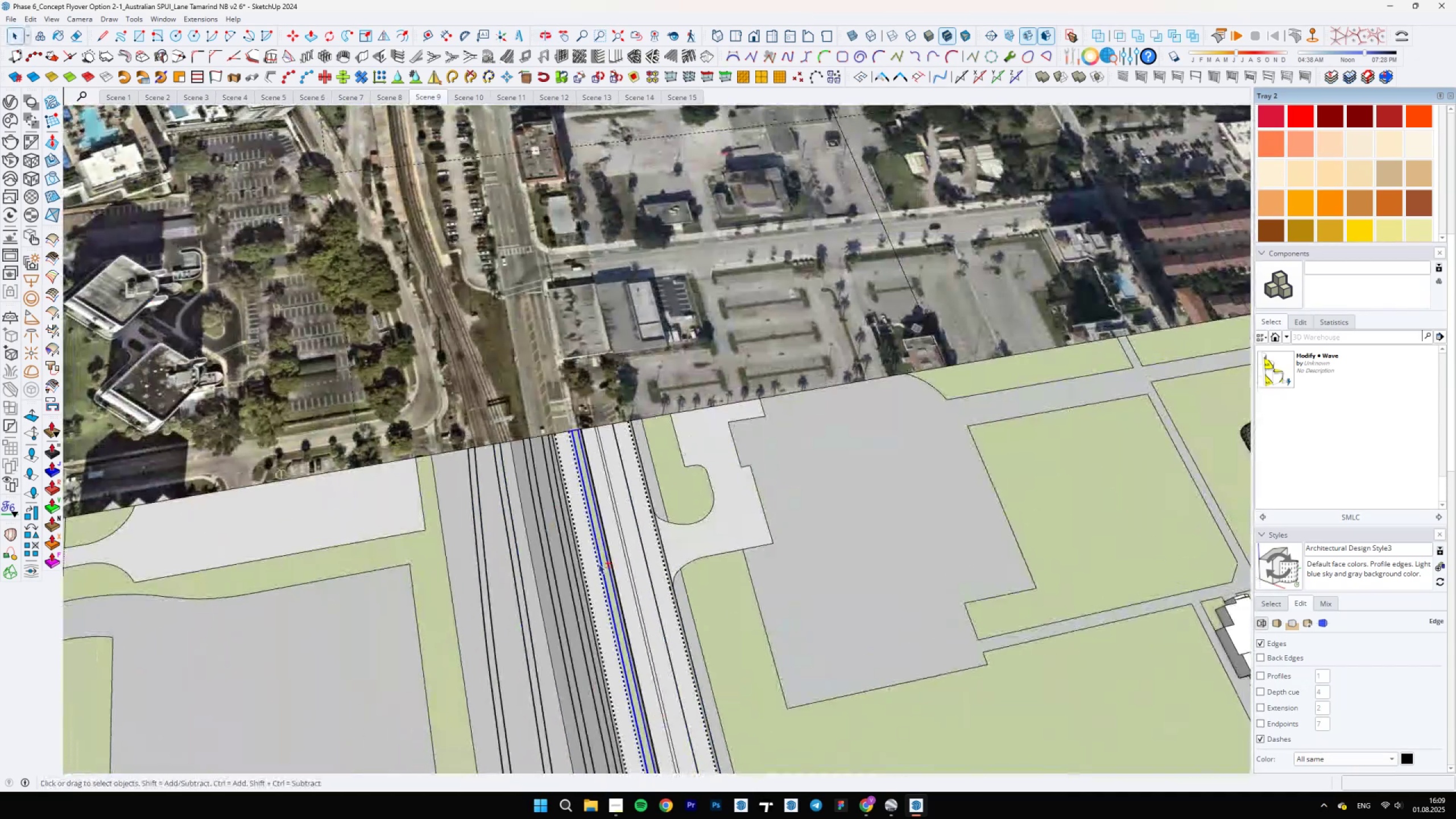 
hold_key(key=ShiftLeft, duration=0.52)
 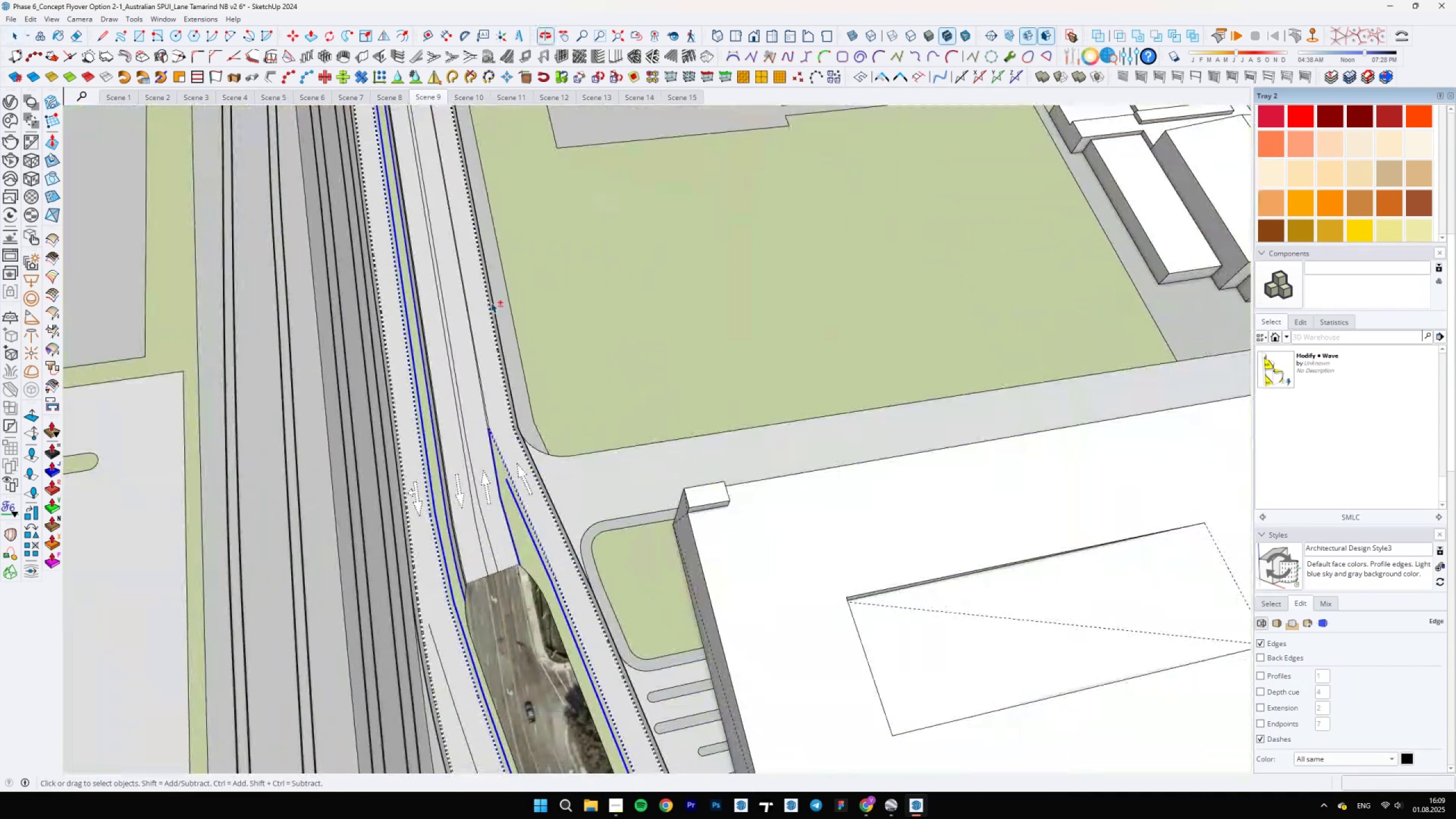 
scroll: coordinate [518, 559], scroll_direction: up, amount: 13.0
 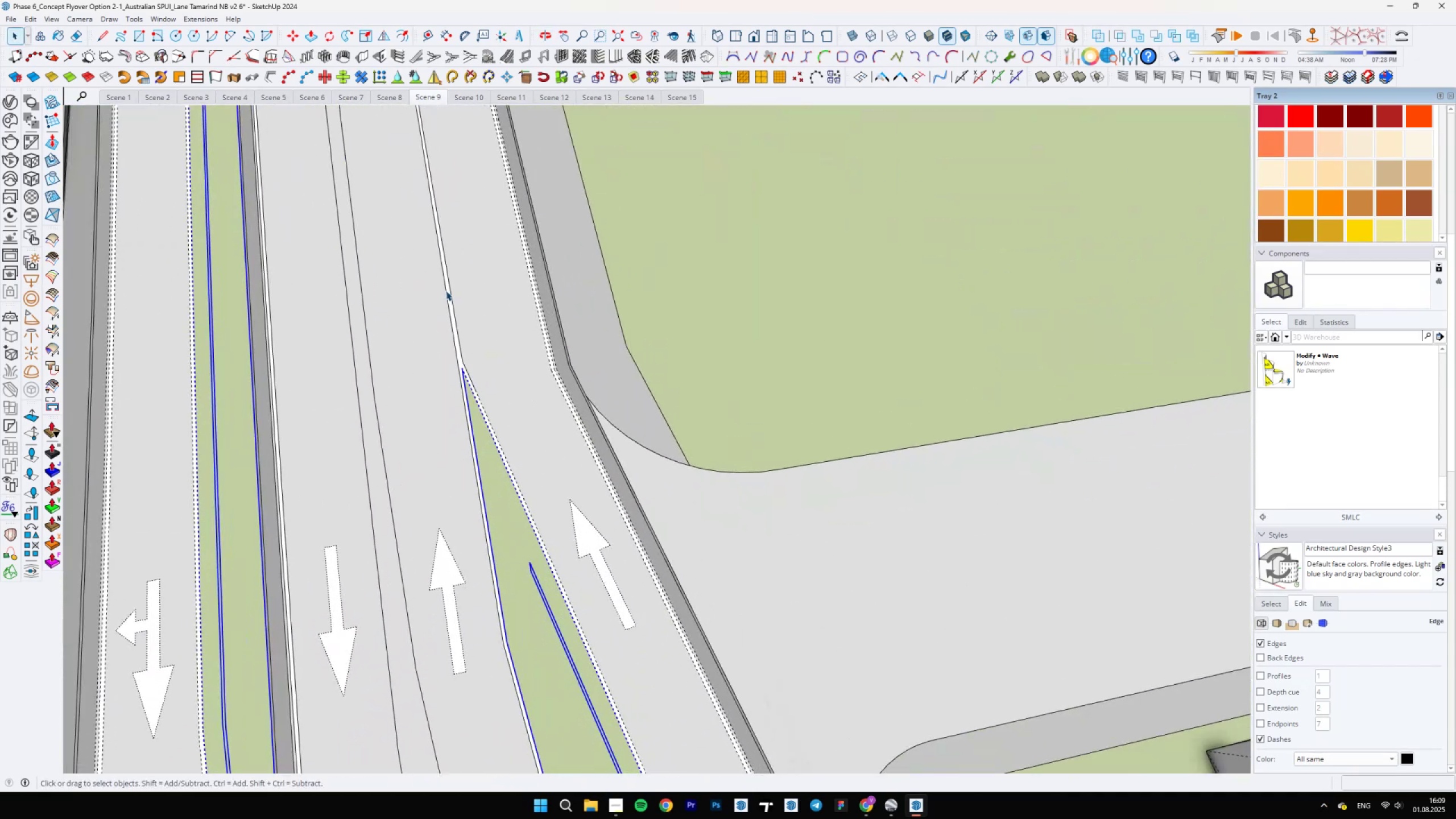 
scroll: coordinate [526, 507], scroll_direction: down, amount: 4.0
 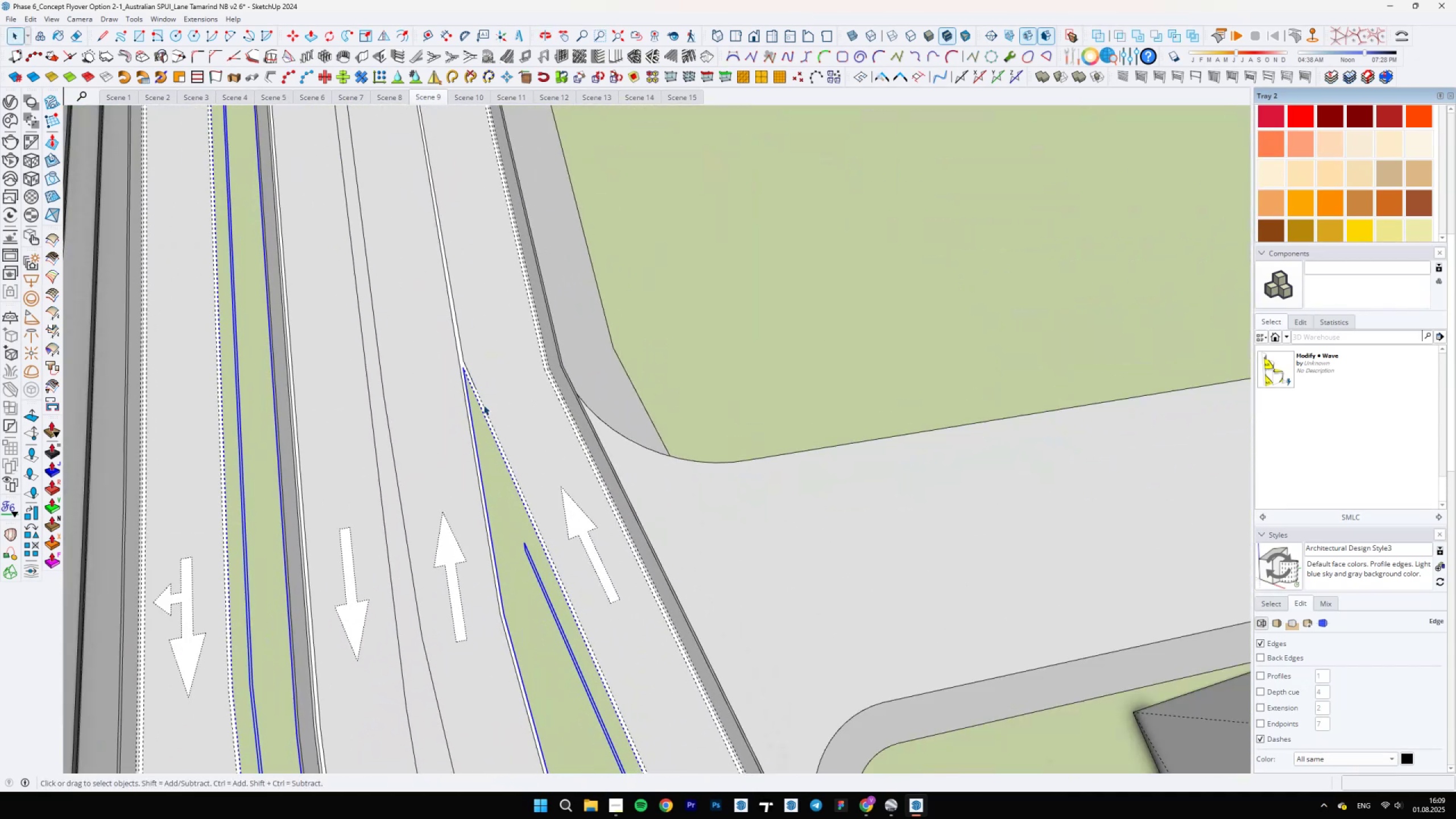 
hold_key(key=ShiftLeft, duration=0.79)
 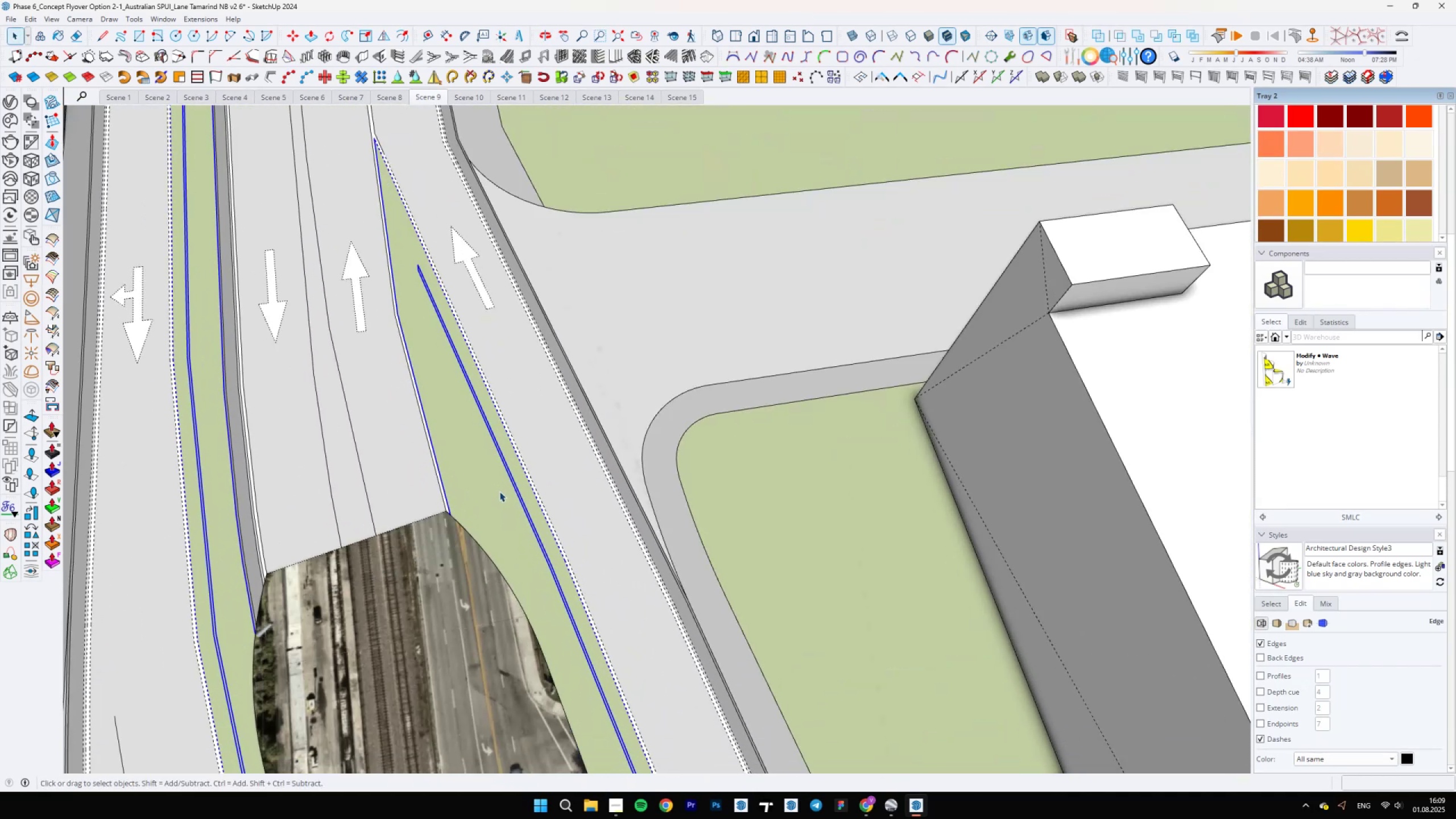 
scroll: coordinate [383, 100], scroll_direction: down, amount: 5.0
 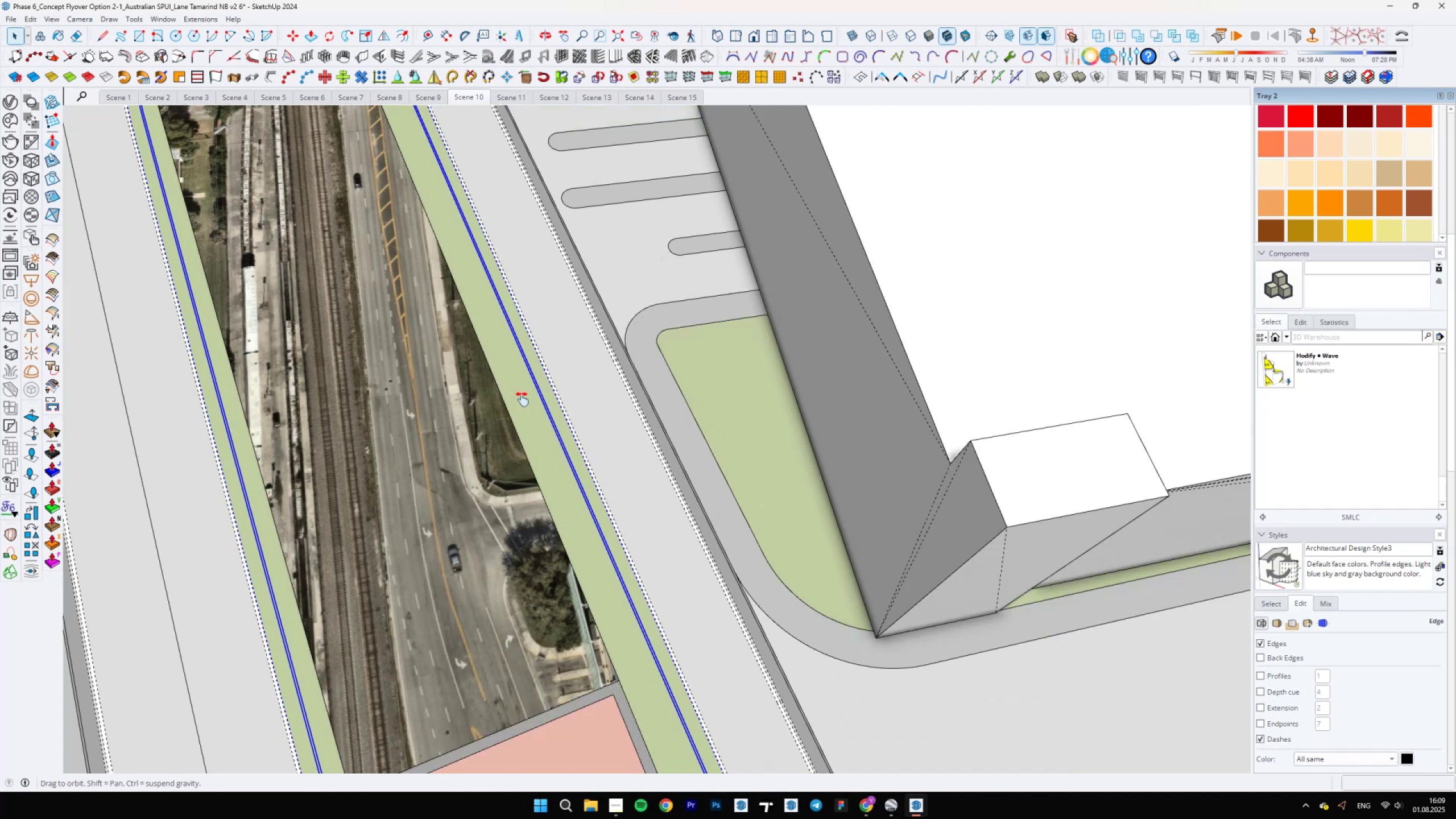 
hold_key(key=ShiftLeft, duration=1.51)
 